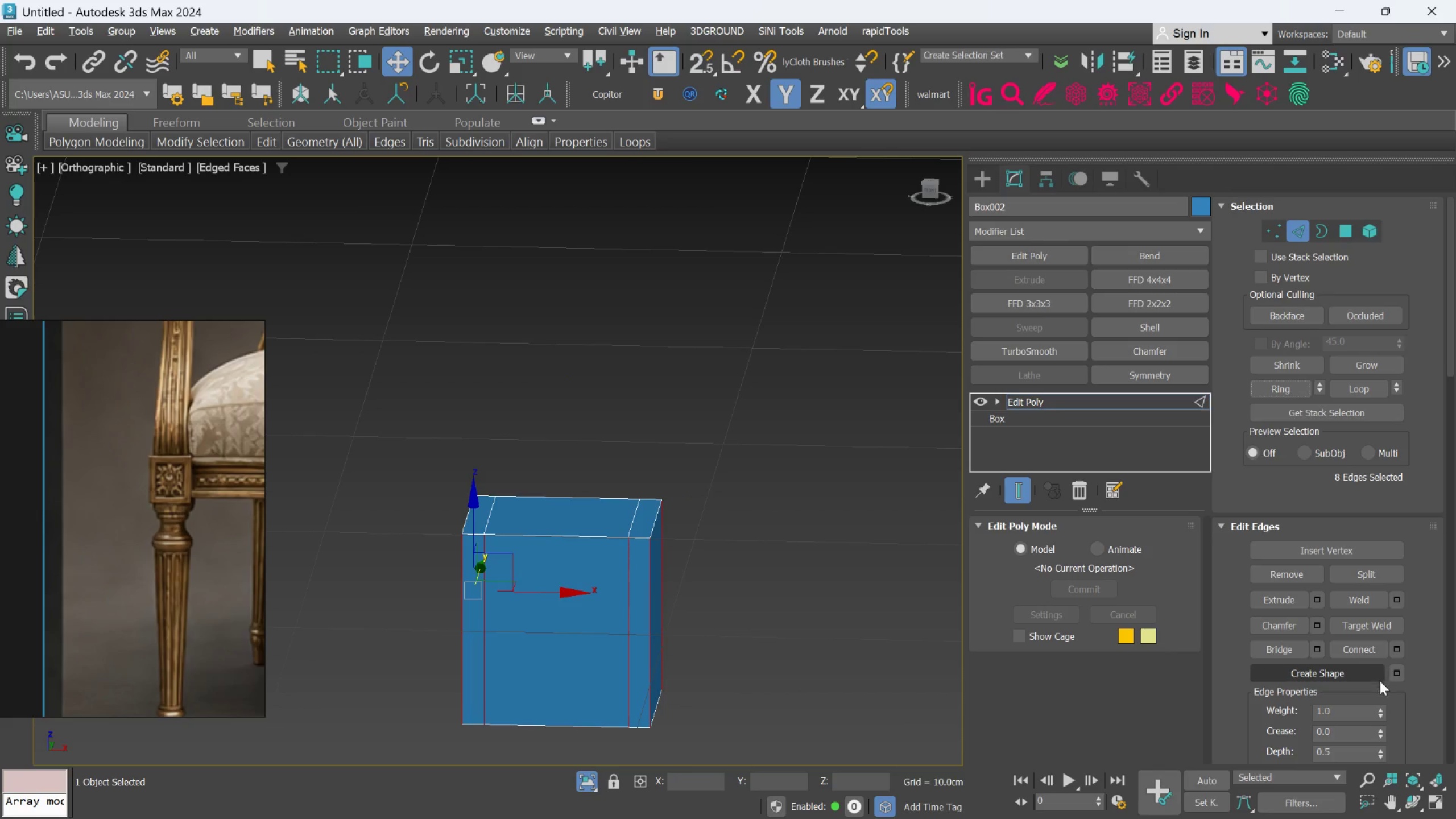 
left_click([1399, 653])
 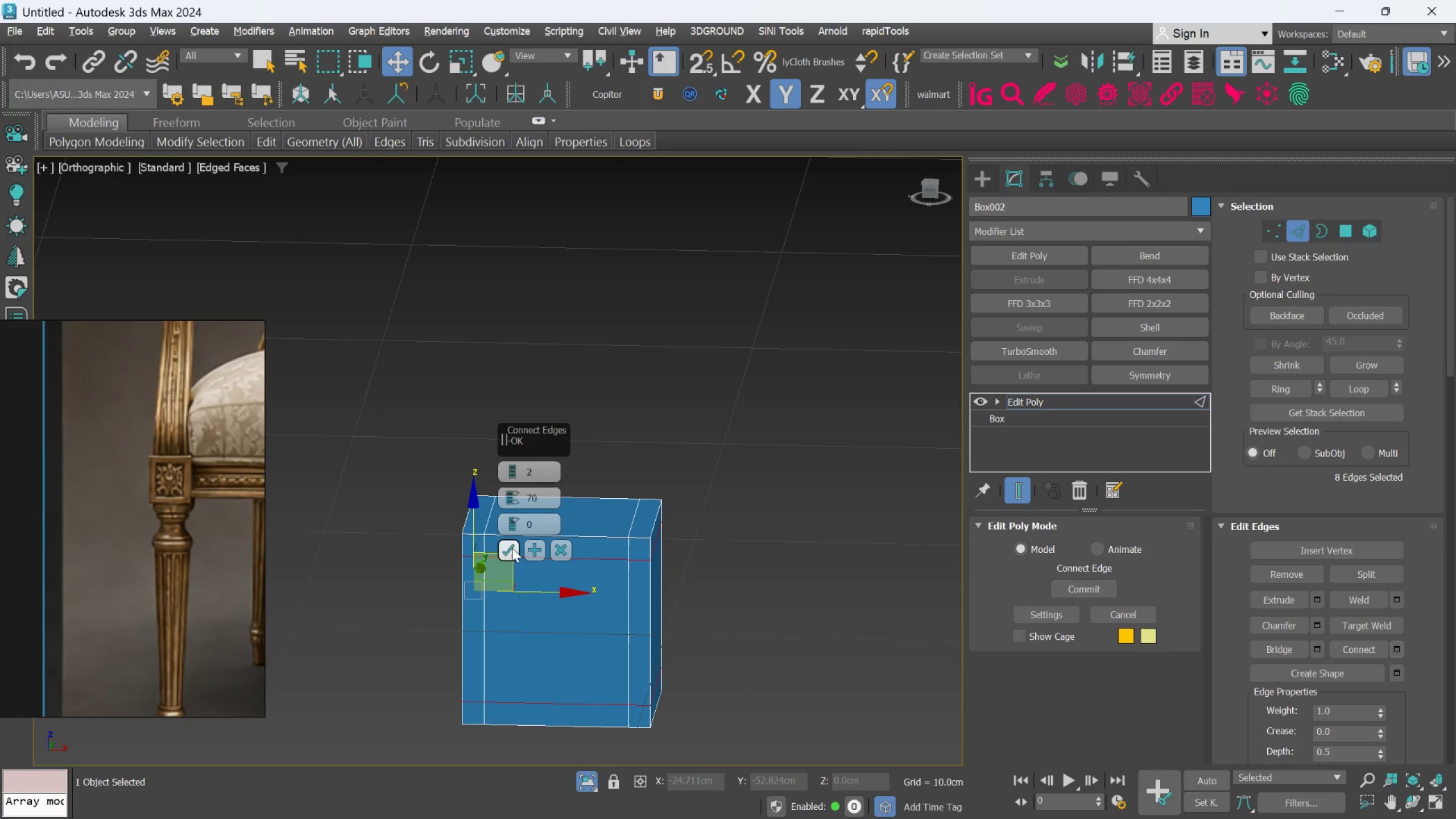 
left_click([510, 549])
 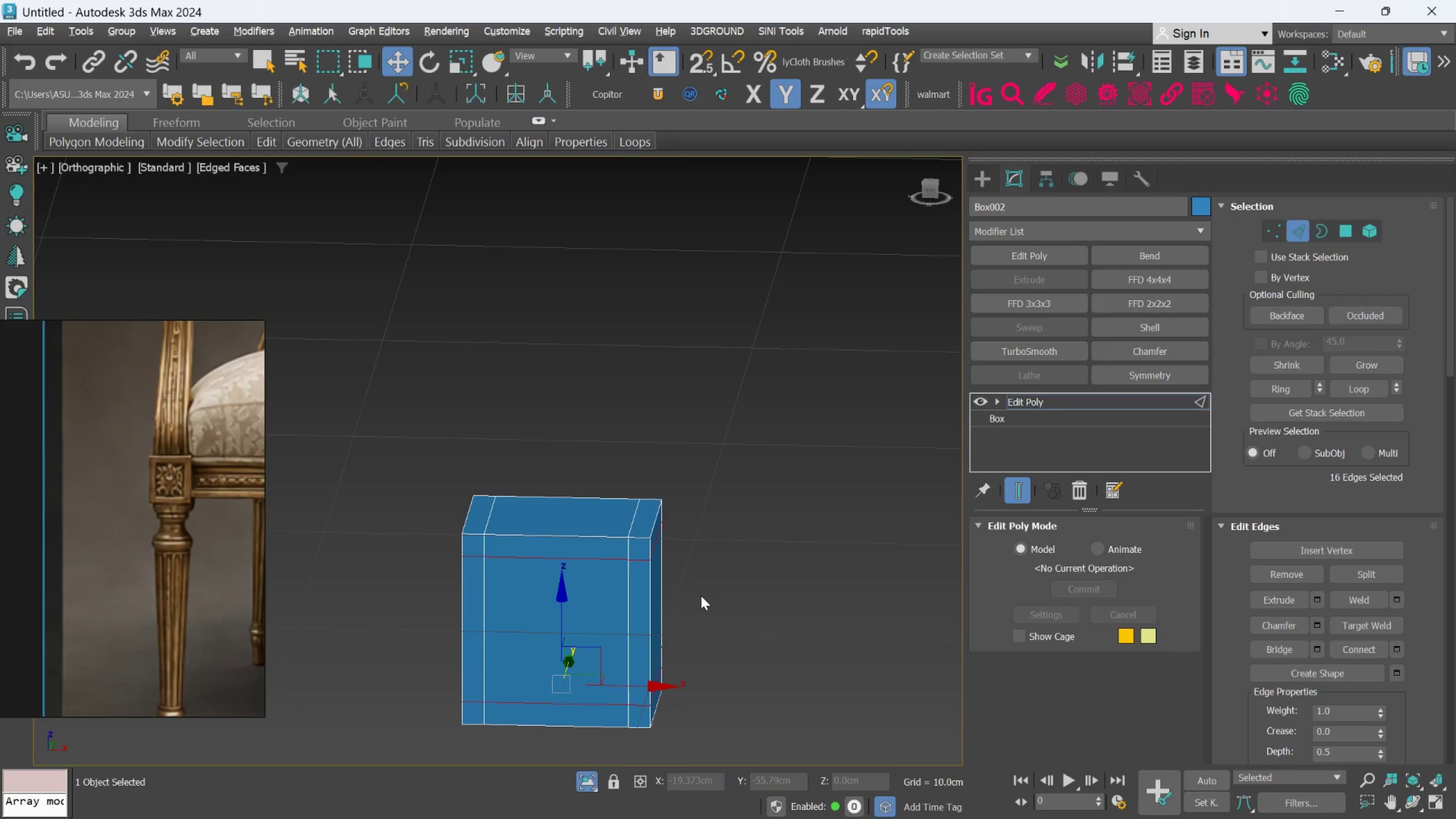 
scroll: coordinate [701, 596], scroll_direction: down, amount: 2.0
 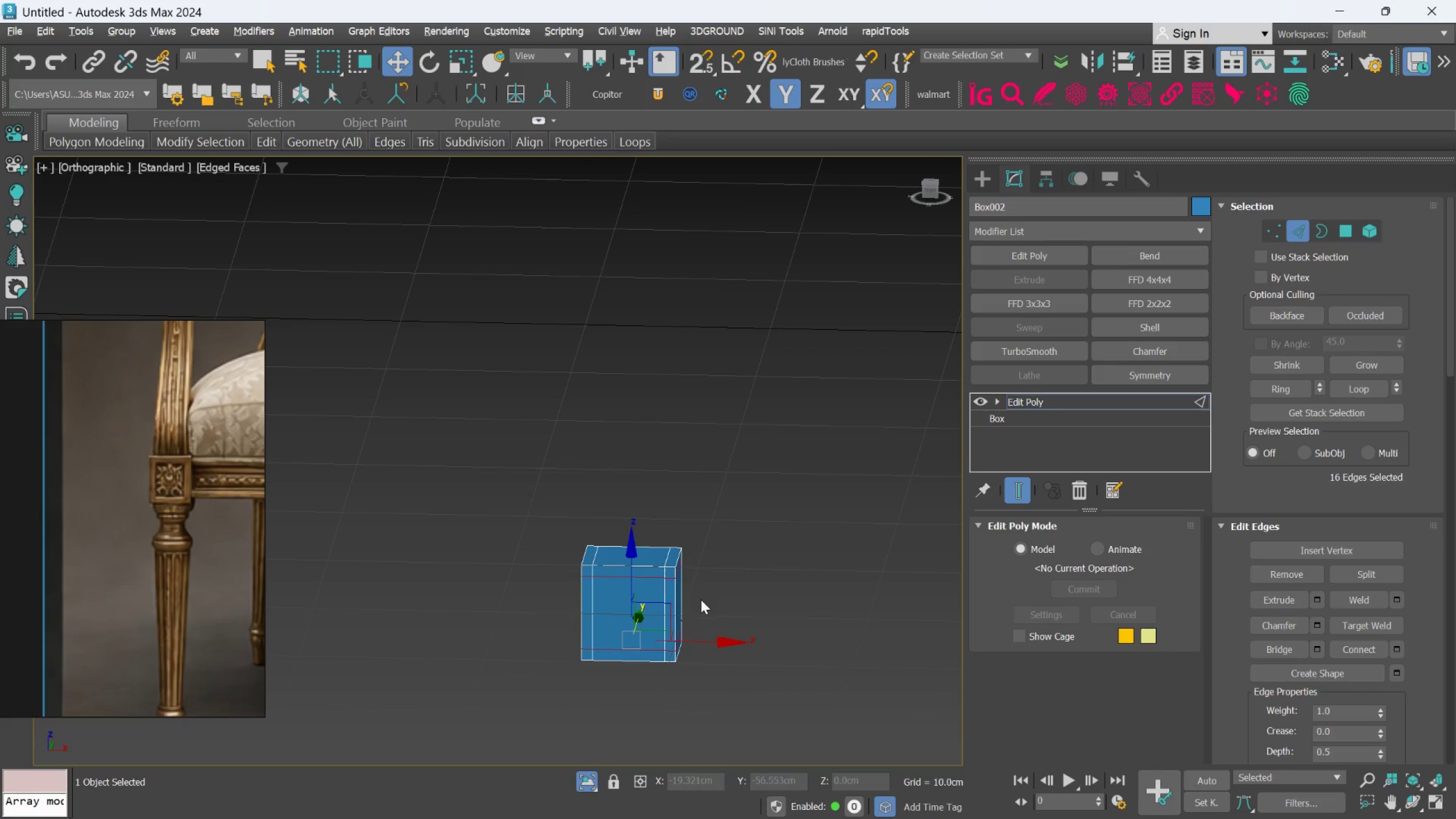 
hold_key(key=AltLeft, duration=0.73)
 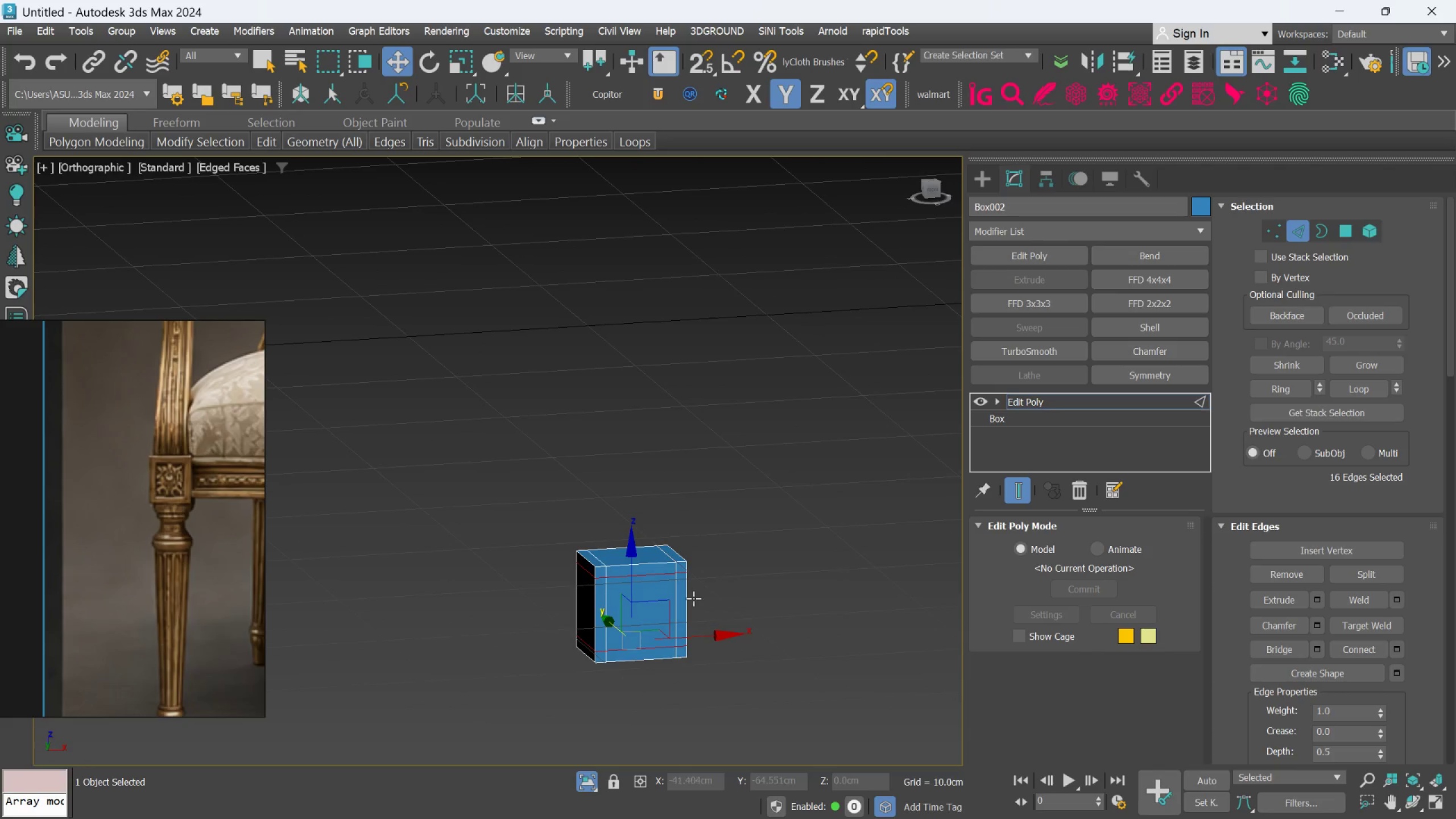 
scroll: coordinate [693, 598], scroll_direction: up, amount: 2.0
 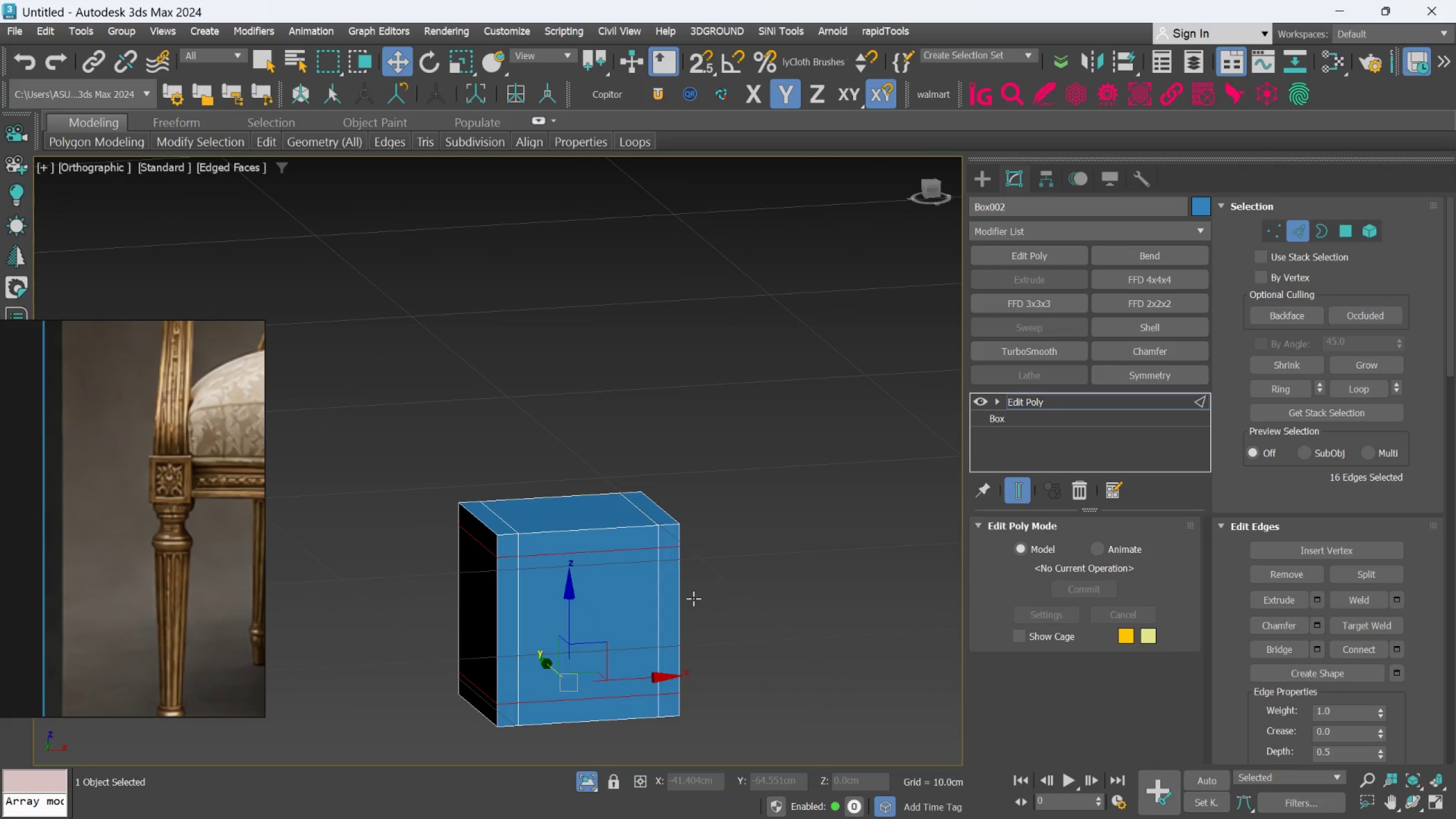 
hold_key(key=AltLeft, duration=0.39)
 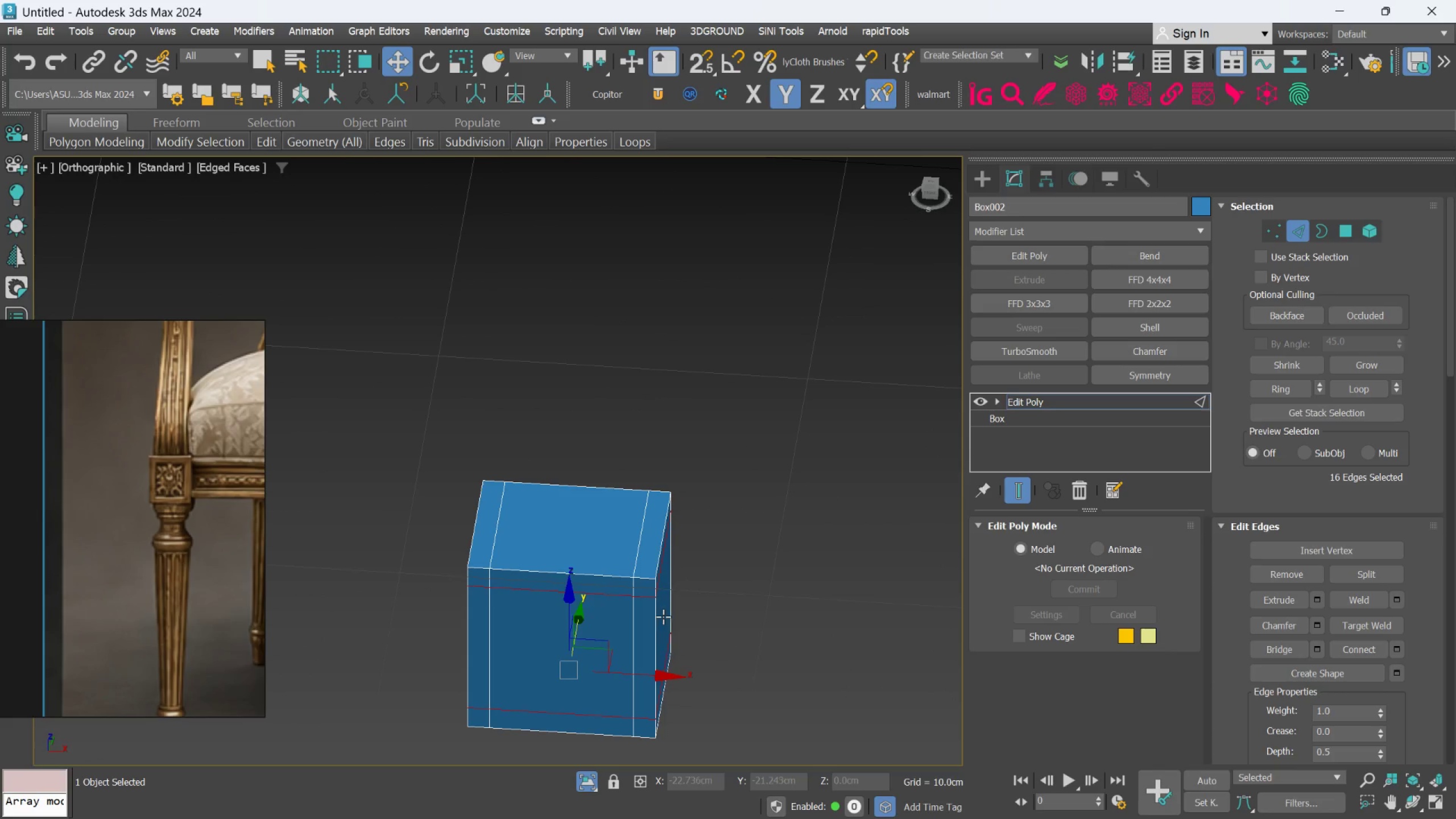 
scroll: coordinate [659, 615], scroll_direction: up, amount: 2.0
 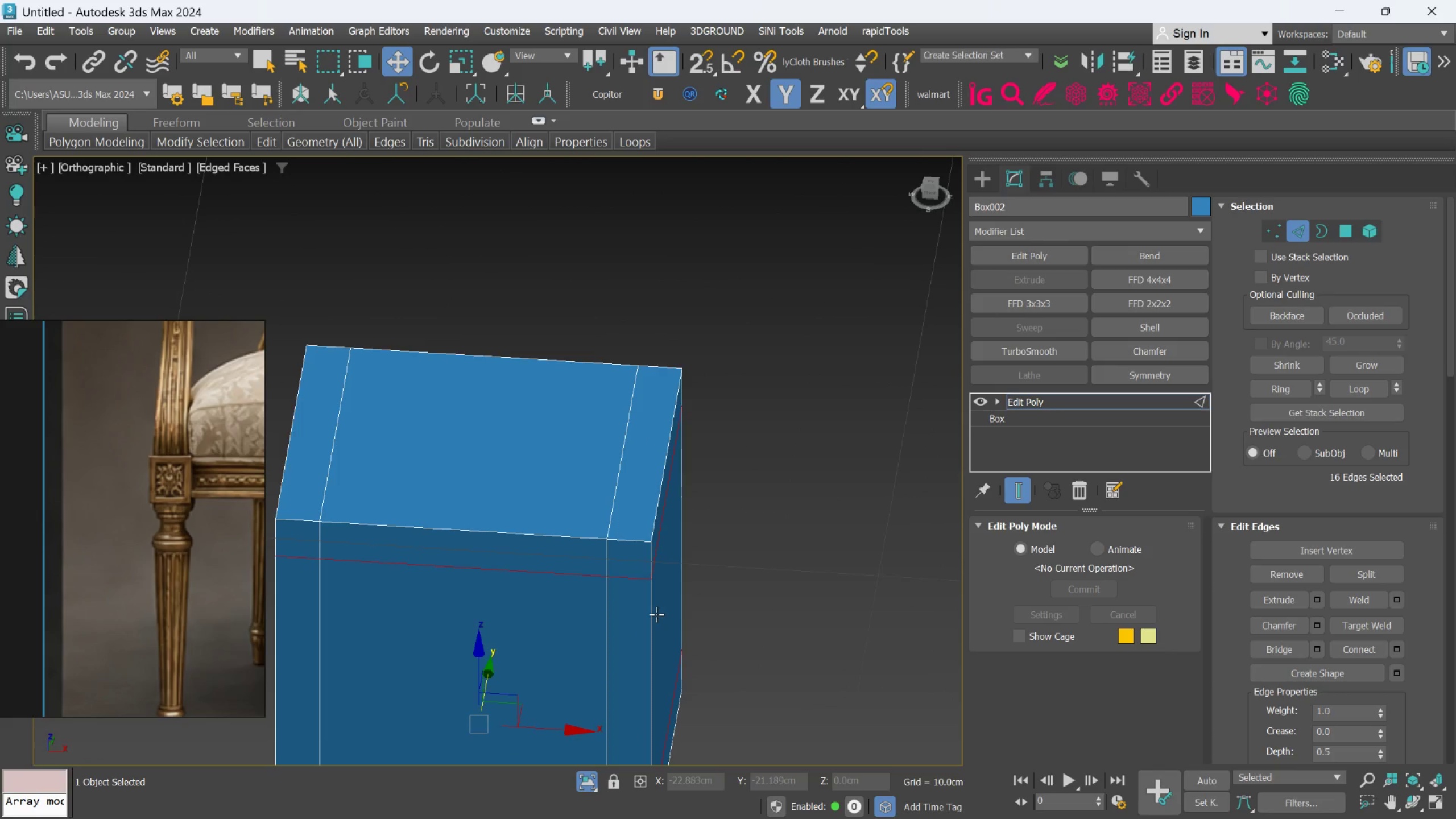 
hold_key(key=AltLeft, duration=0.52)
 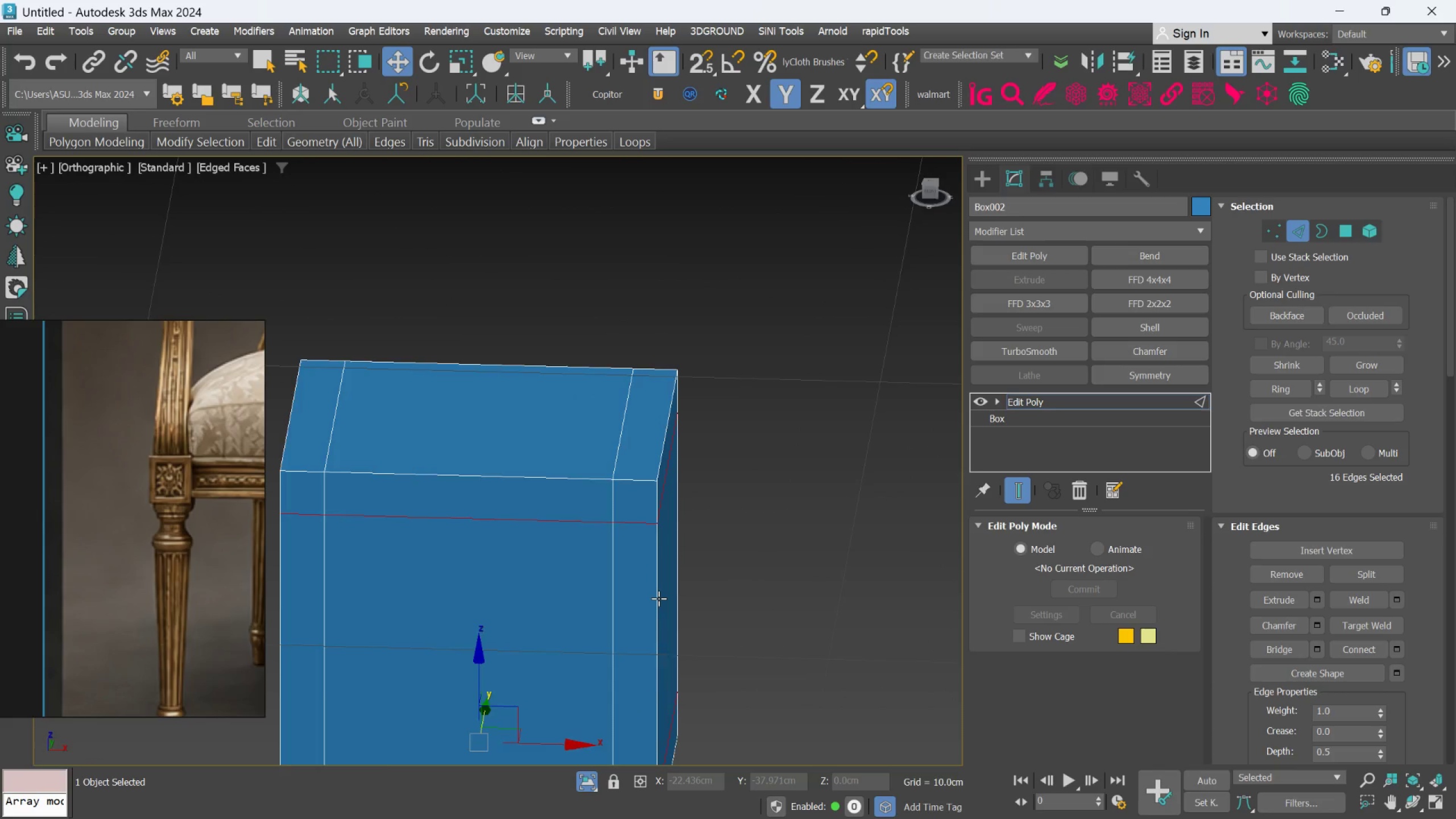 
key(Alt+AltLeft)
 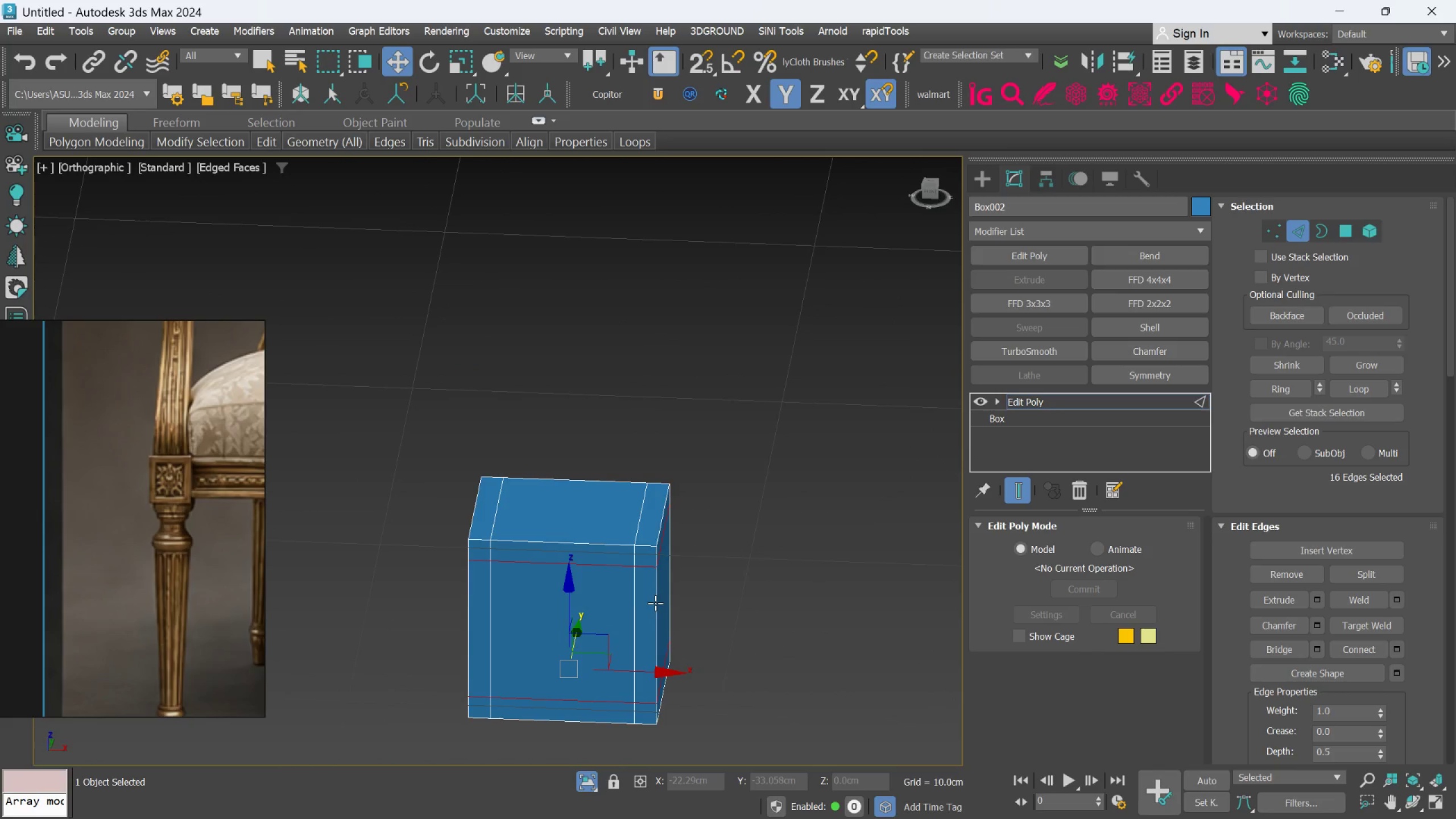 
scroll: coordinate [659, 598], scroll_direction: down, amount: 2.0
 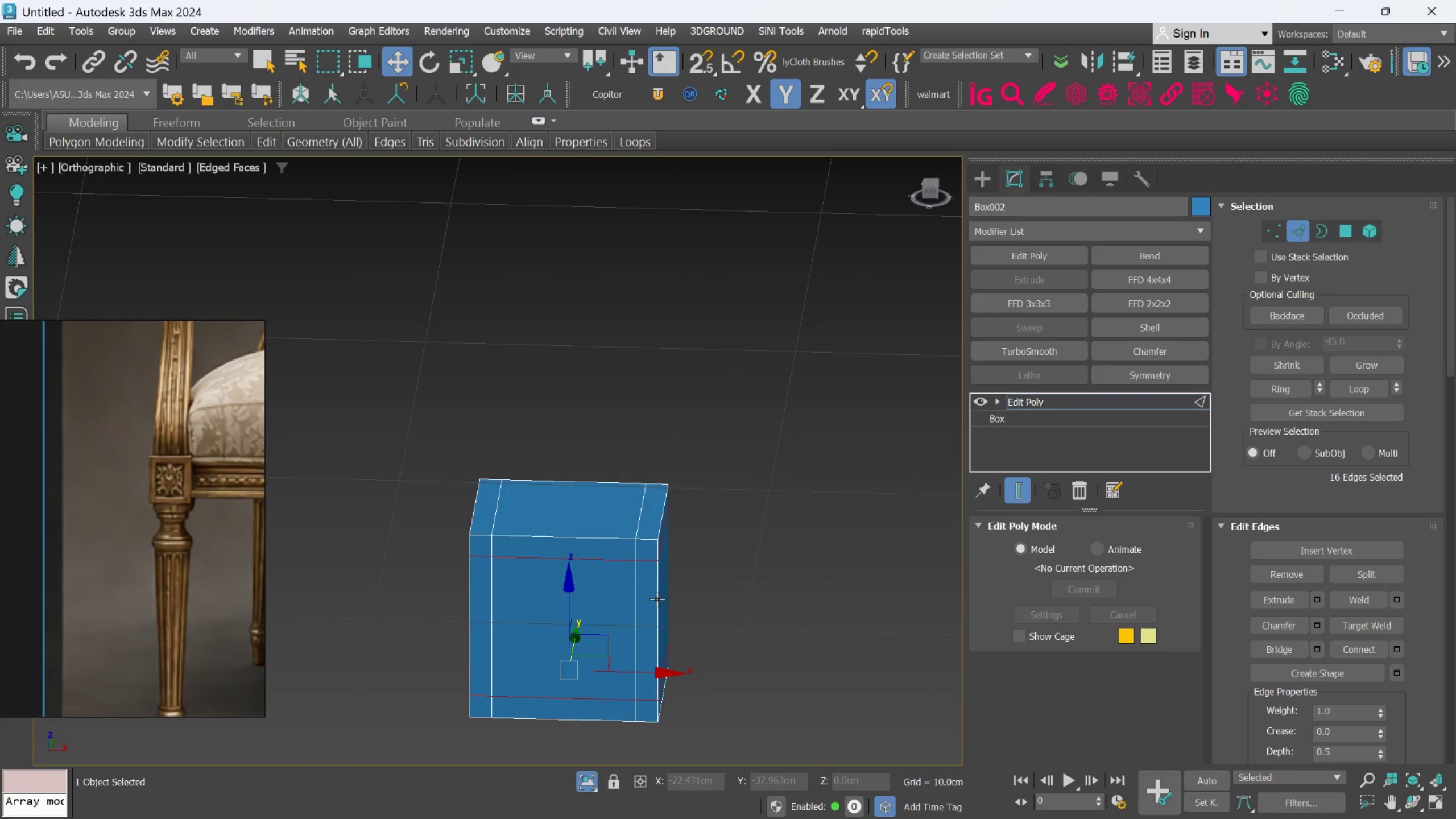 
scroll: coordinate [637, 602], scroll_direction: up, amount: 1.0
 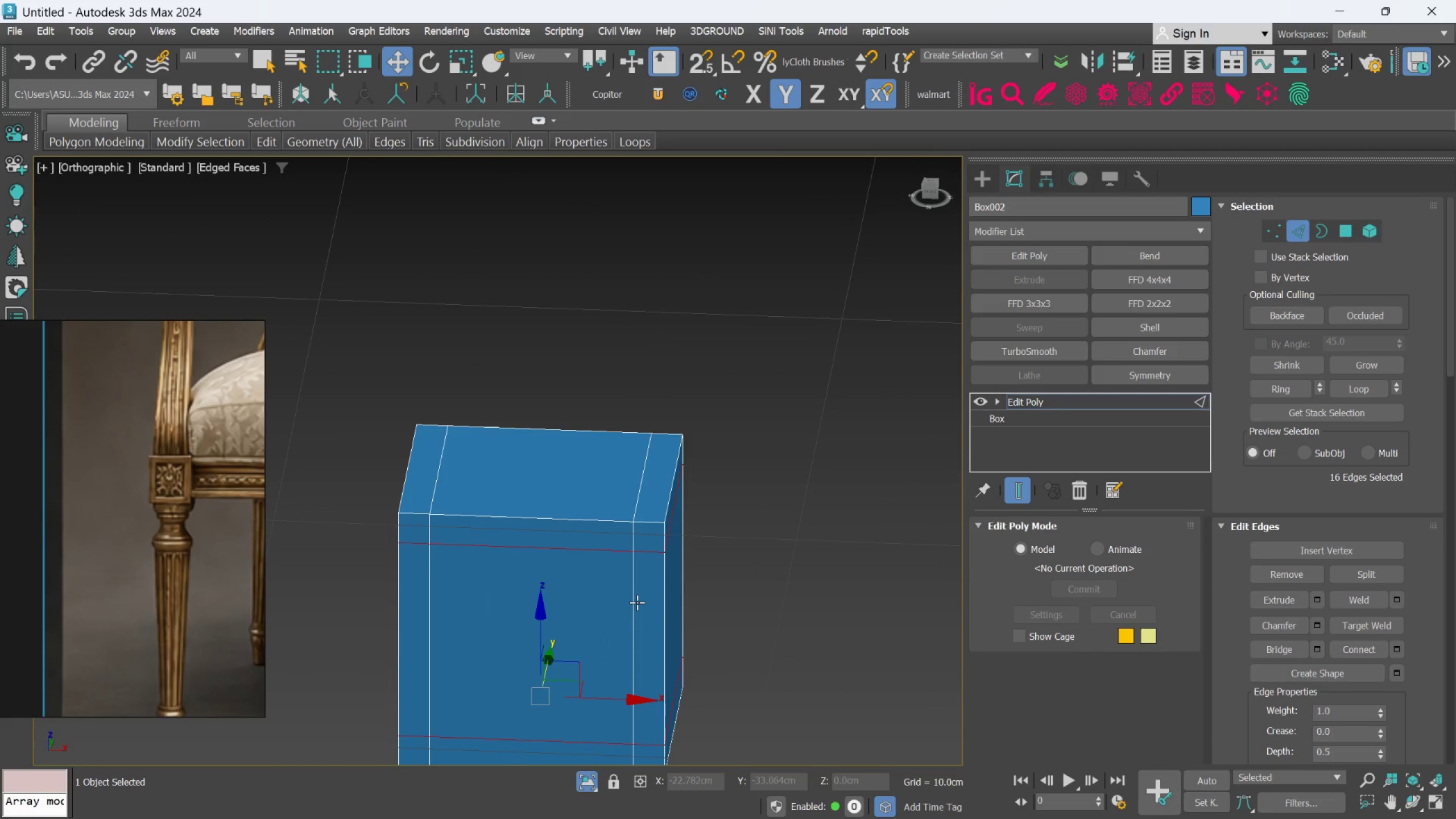 
key(Alt+AltLeft)
 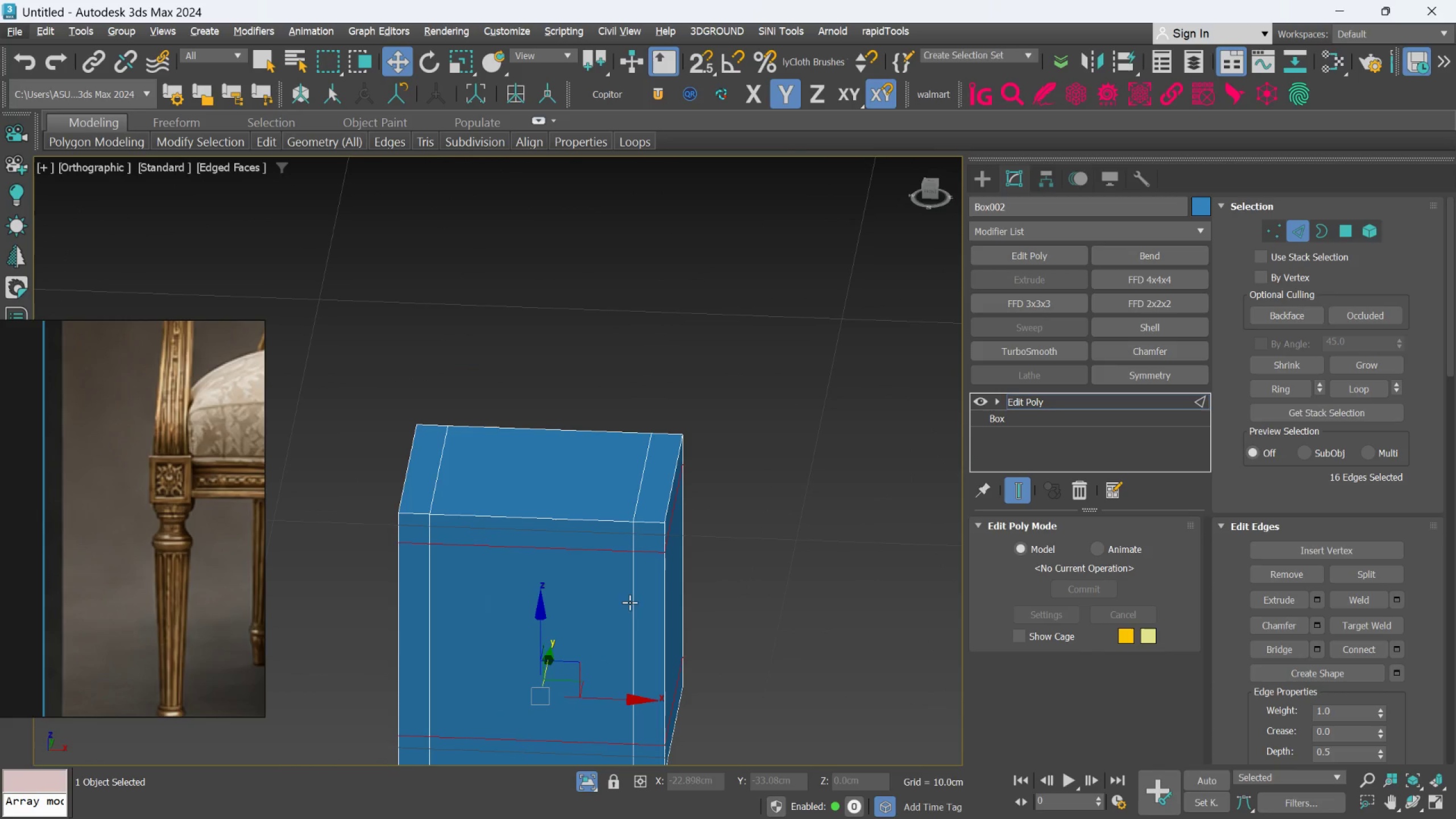 
hold_key(key=AltLeft, duration=0.33)
 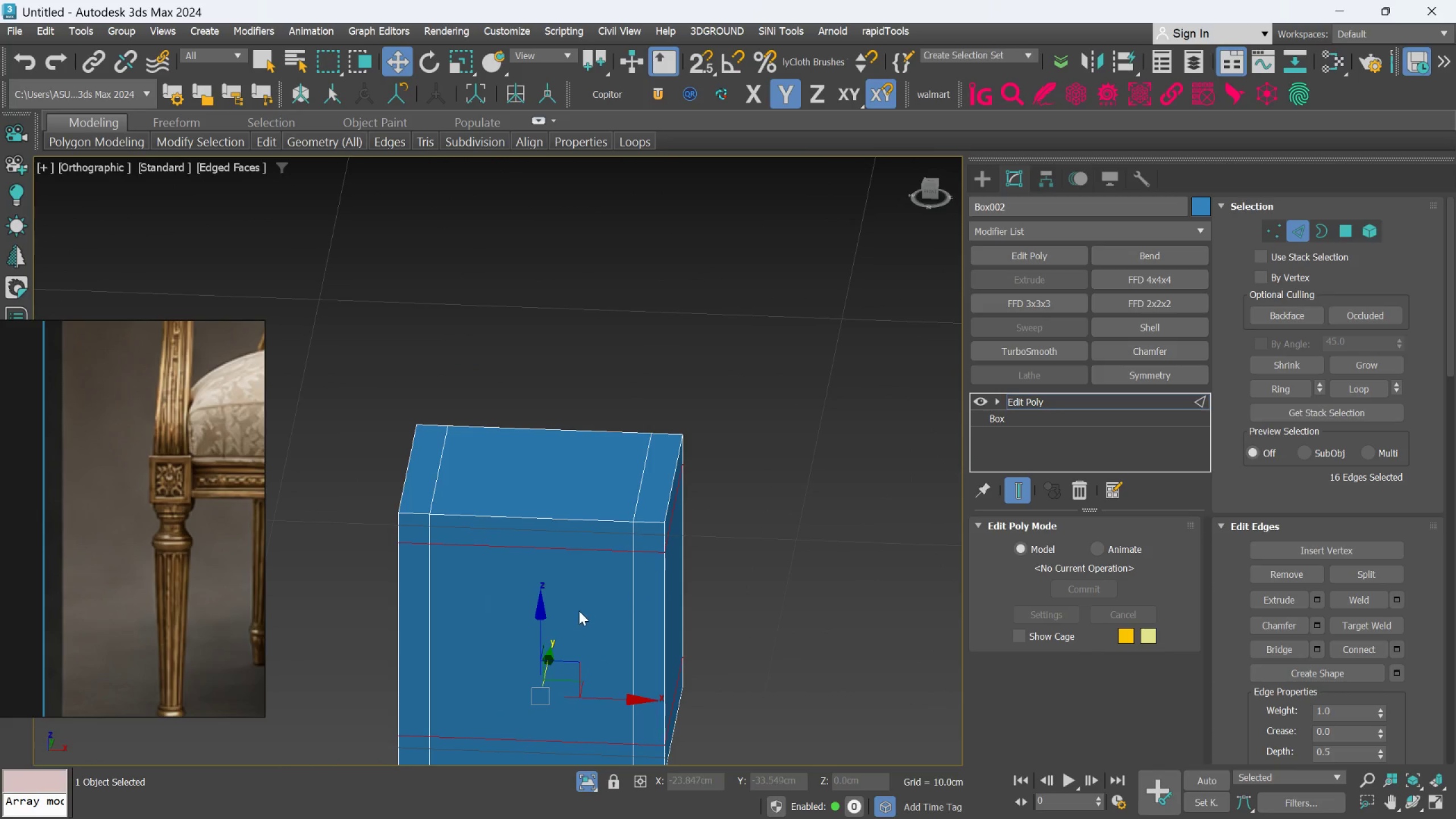 
scroll: coordinate [578, 614], scroll_direction: down, amount: 1.0
 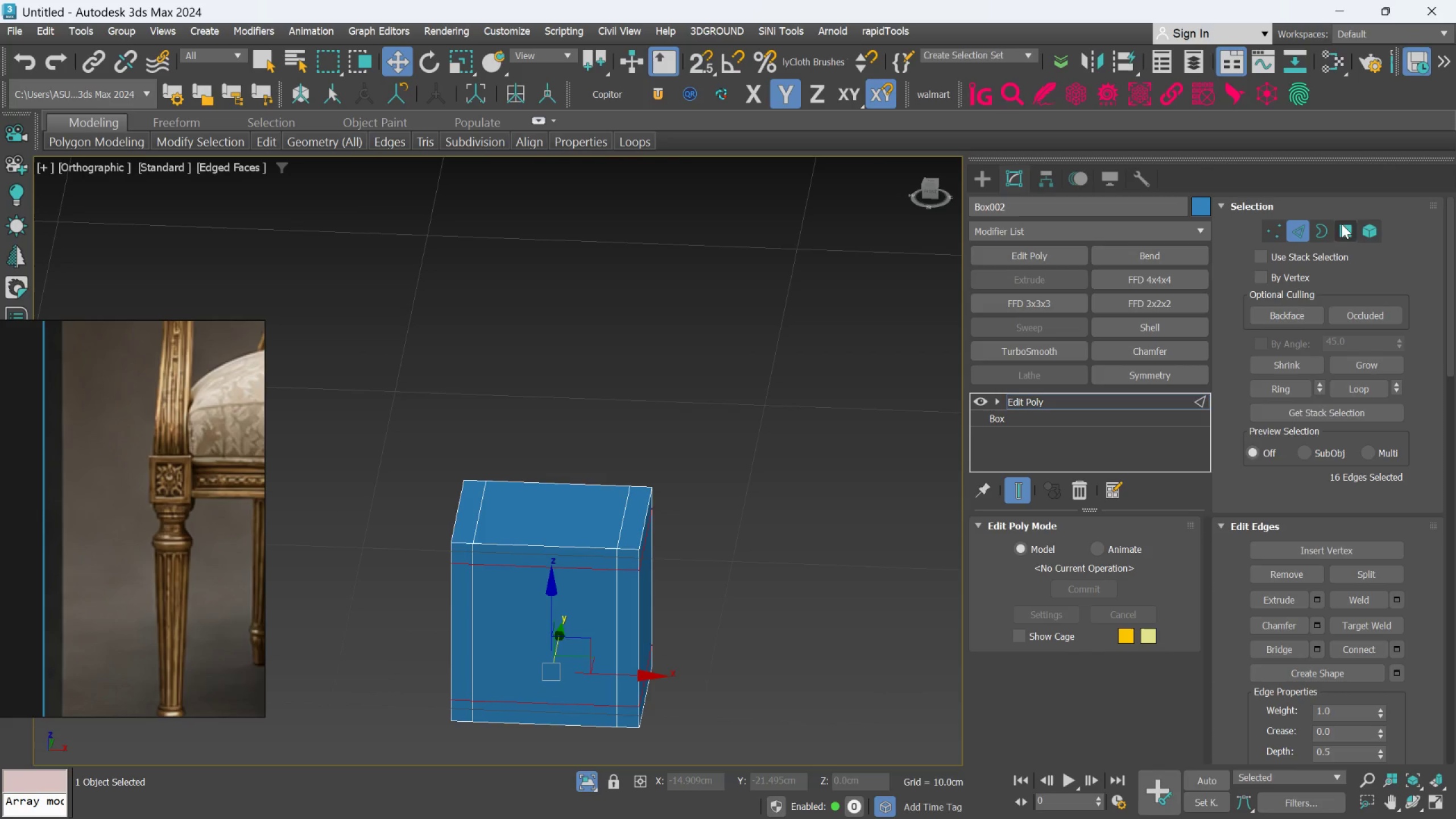 
hold_key(key=AltLeft, duration=1.08)
 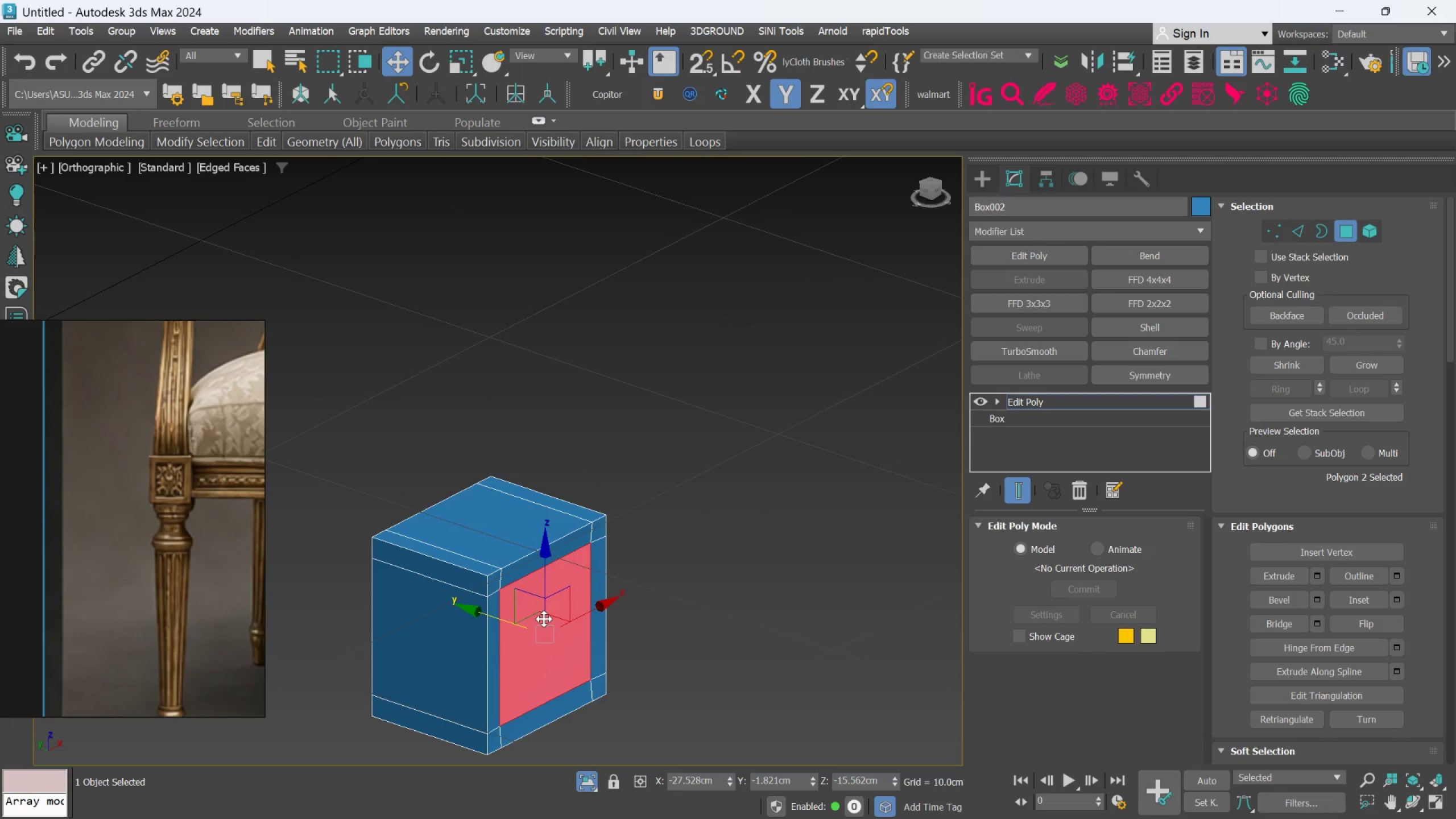 
hold_key(key=AltLeft, duration=0.52)
 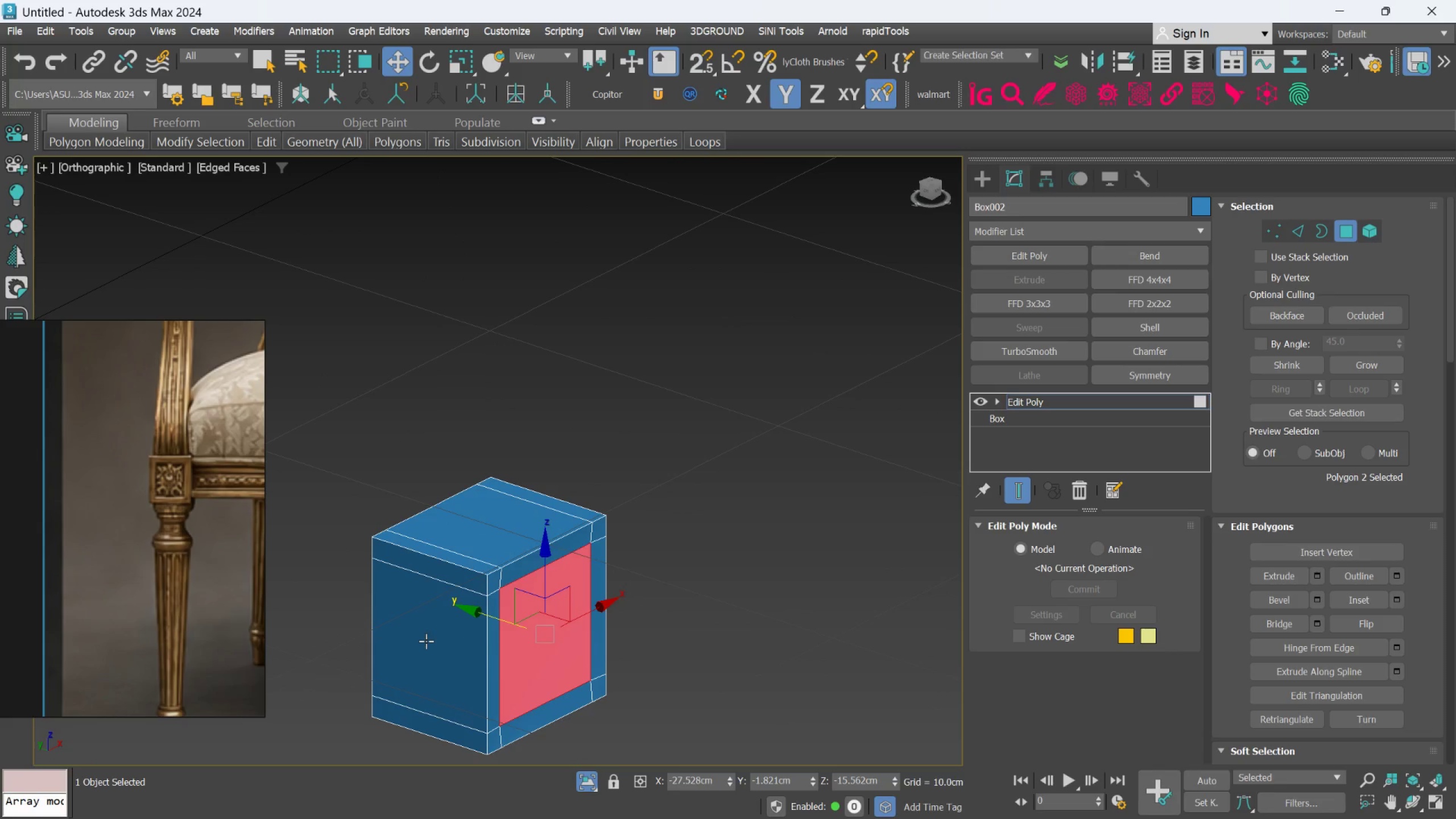 
key(Control+ControlLeft)
 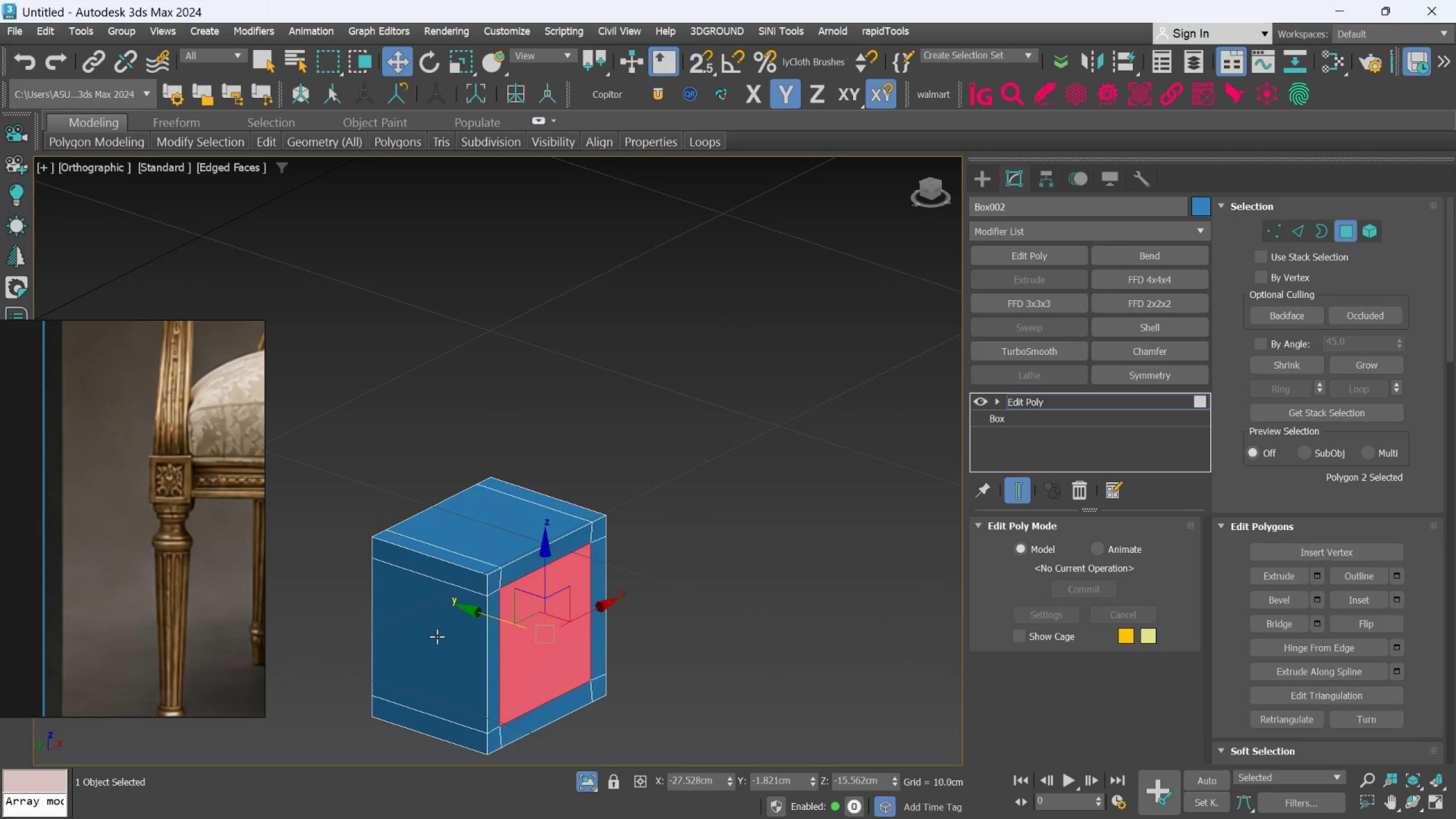 
hold_key(key=ControlLeft, duration=0.53)
 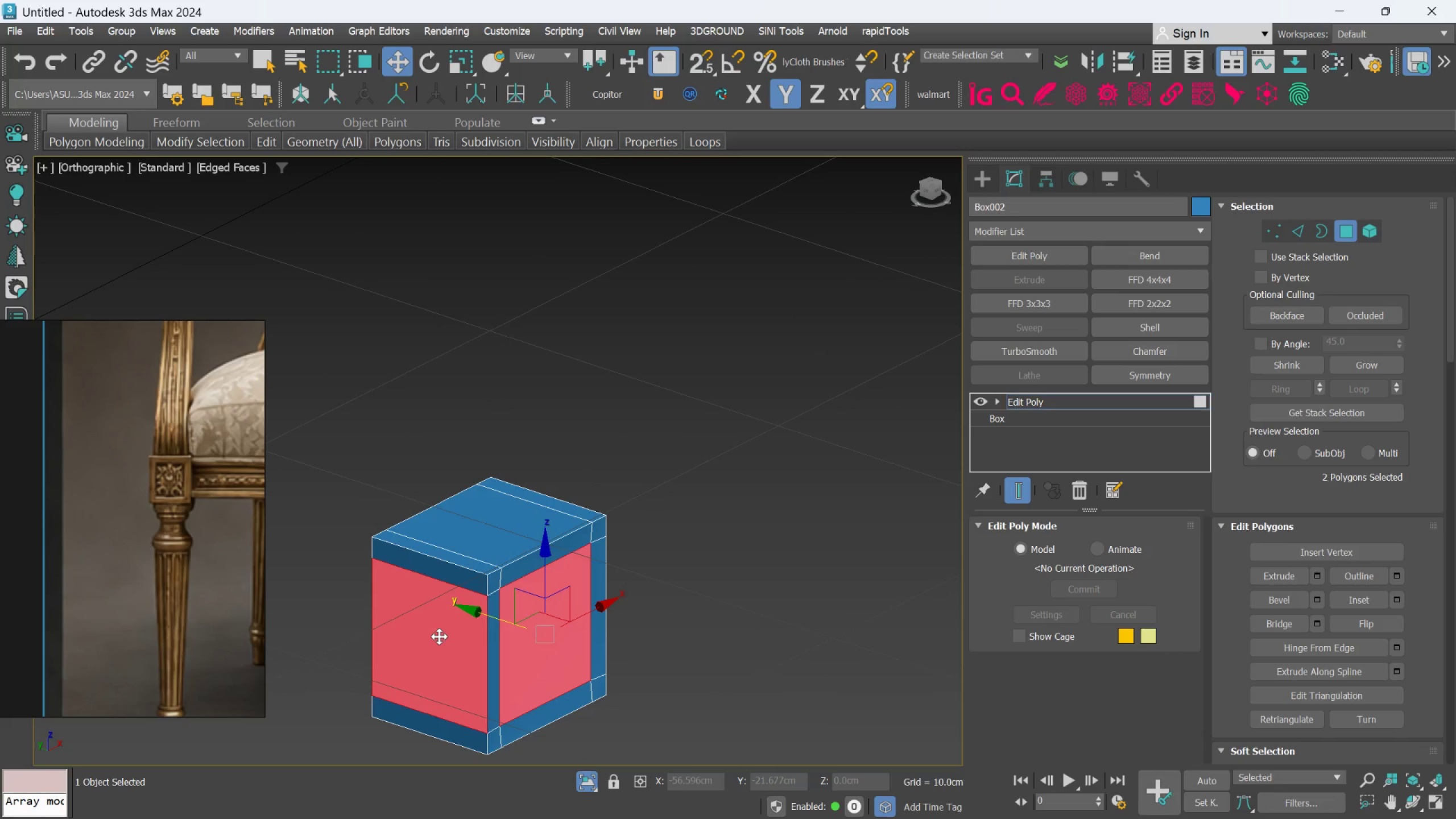 
hold_key(key=AltLeft, duration=0.62)
 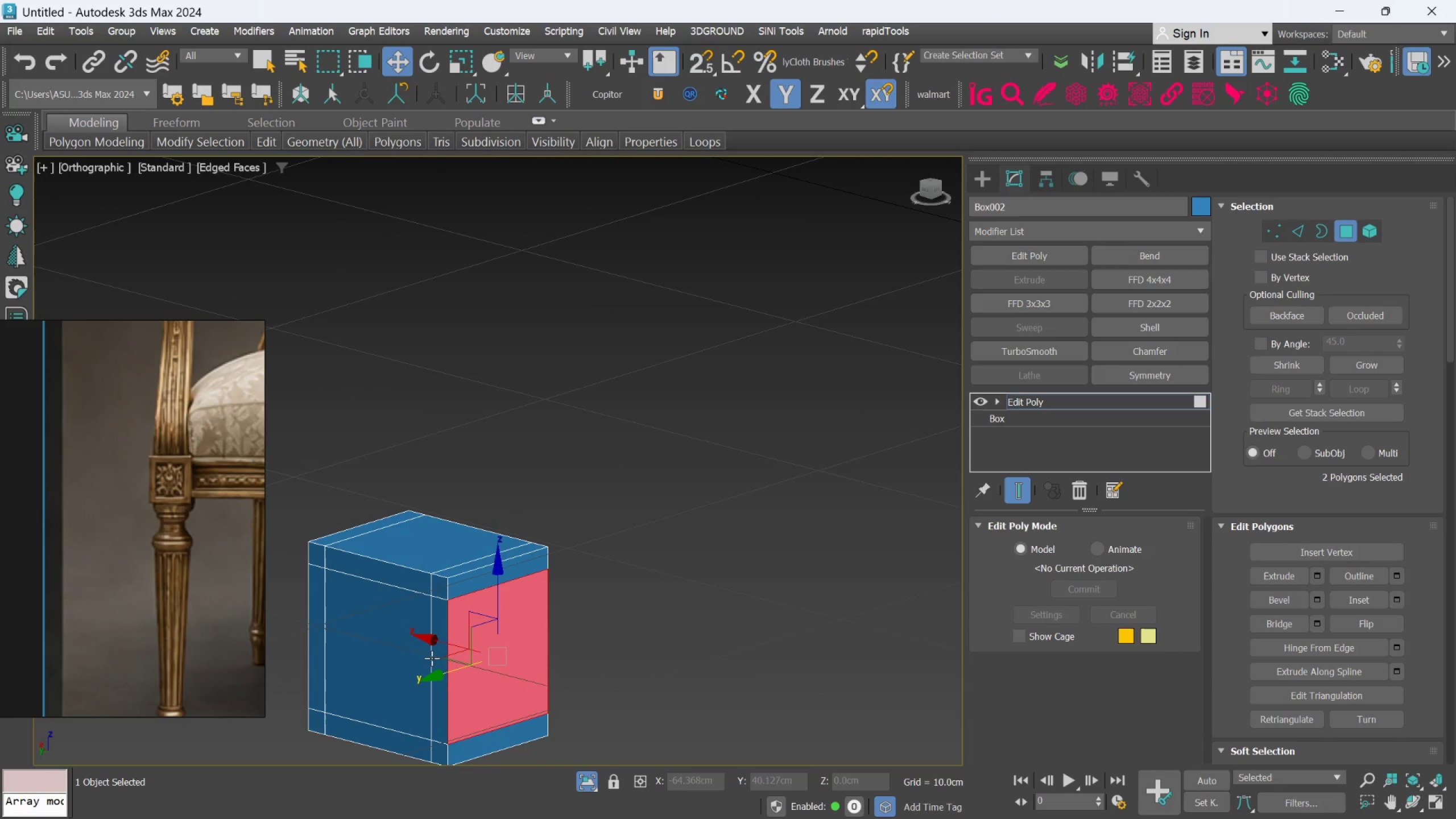 
hold_key(key=ControlLeft, duration=0.55)
left_click([406, 659])
 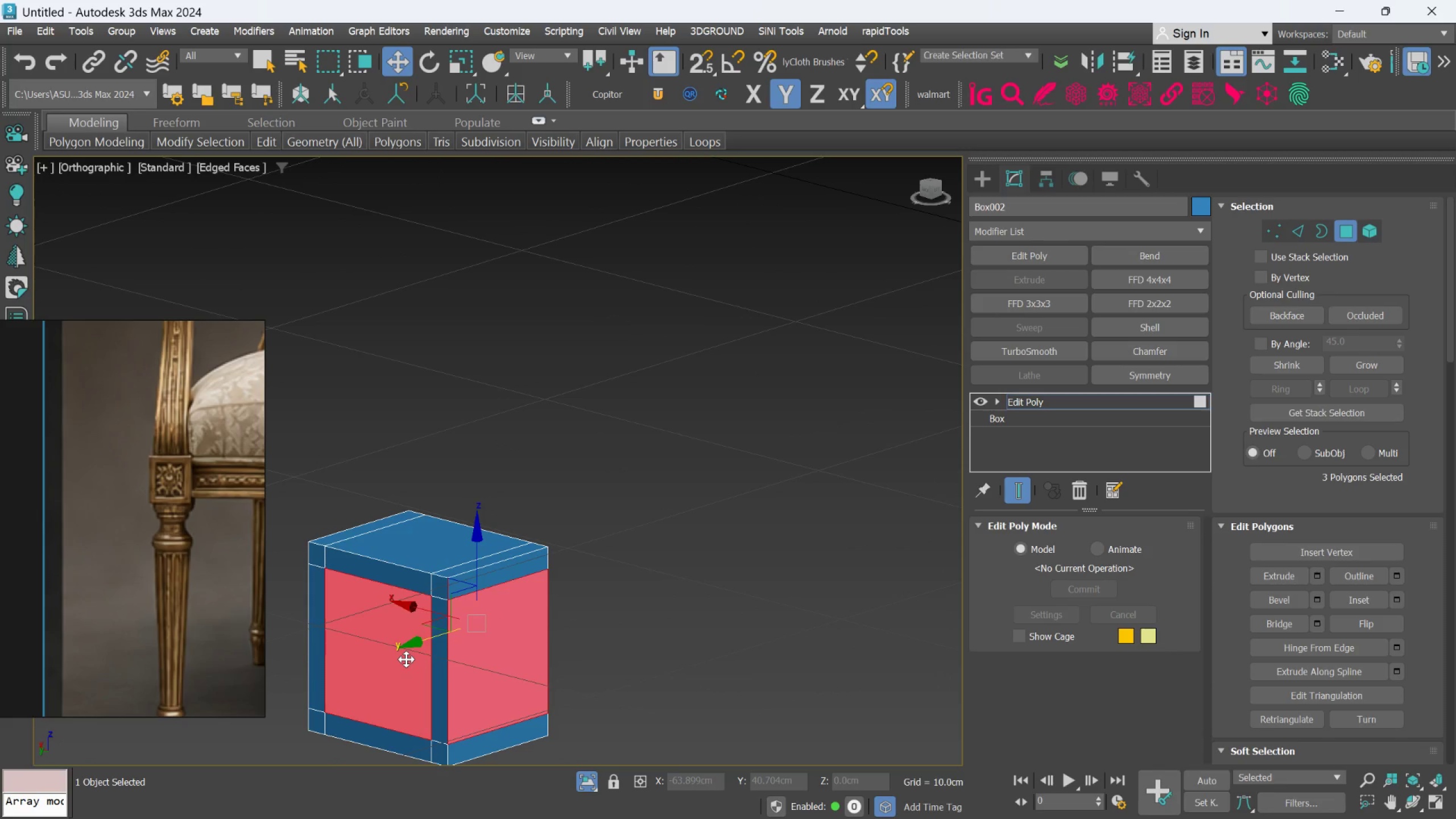 
hold_key(key=AltLeft, duration=1.41)
 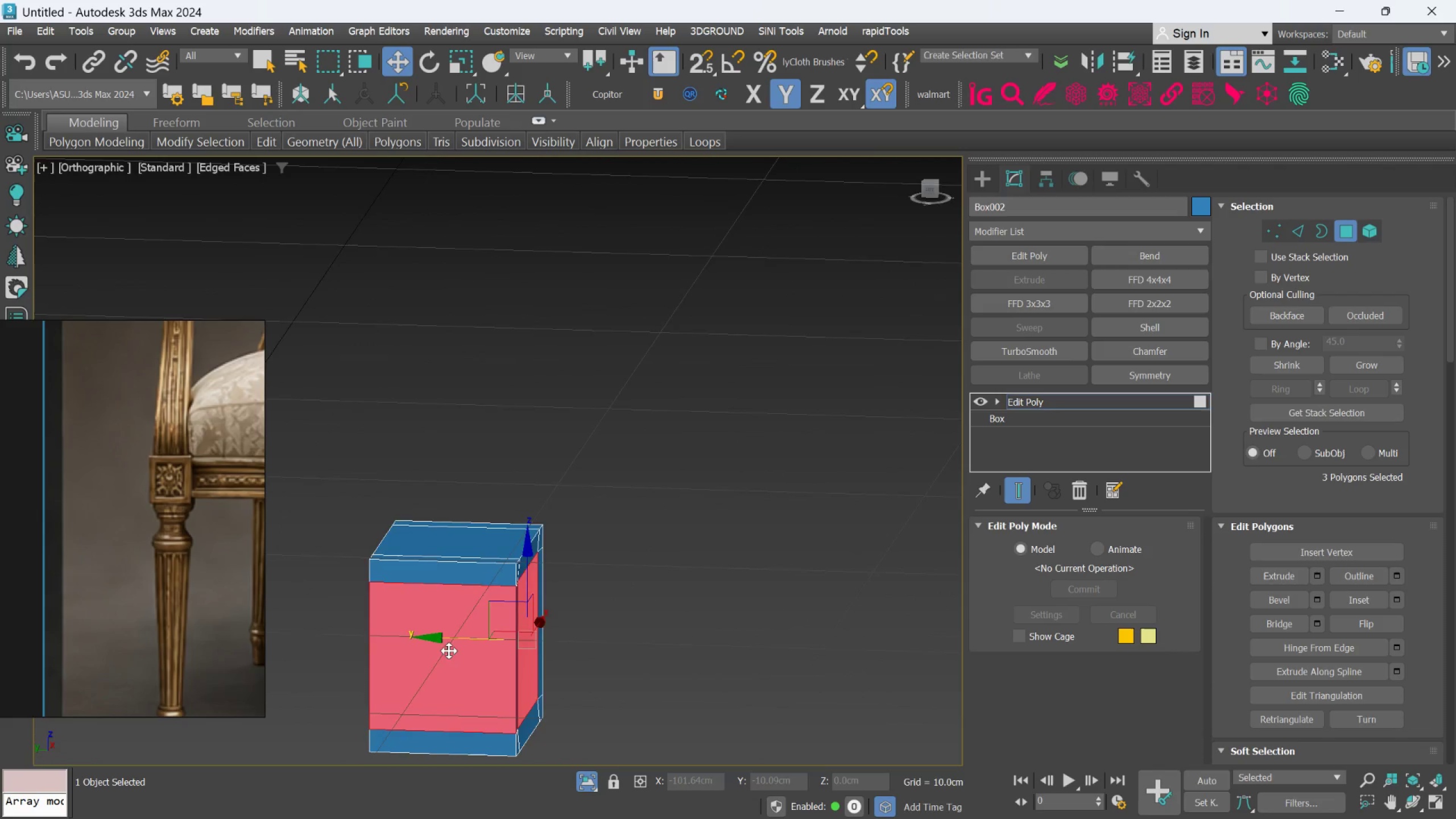 
hold_key(key=AltLeft, duration=0.5)
 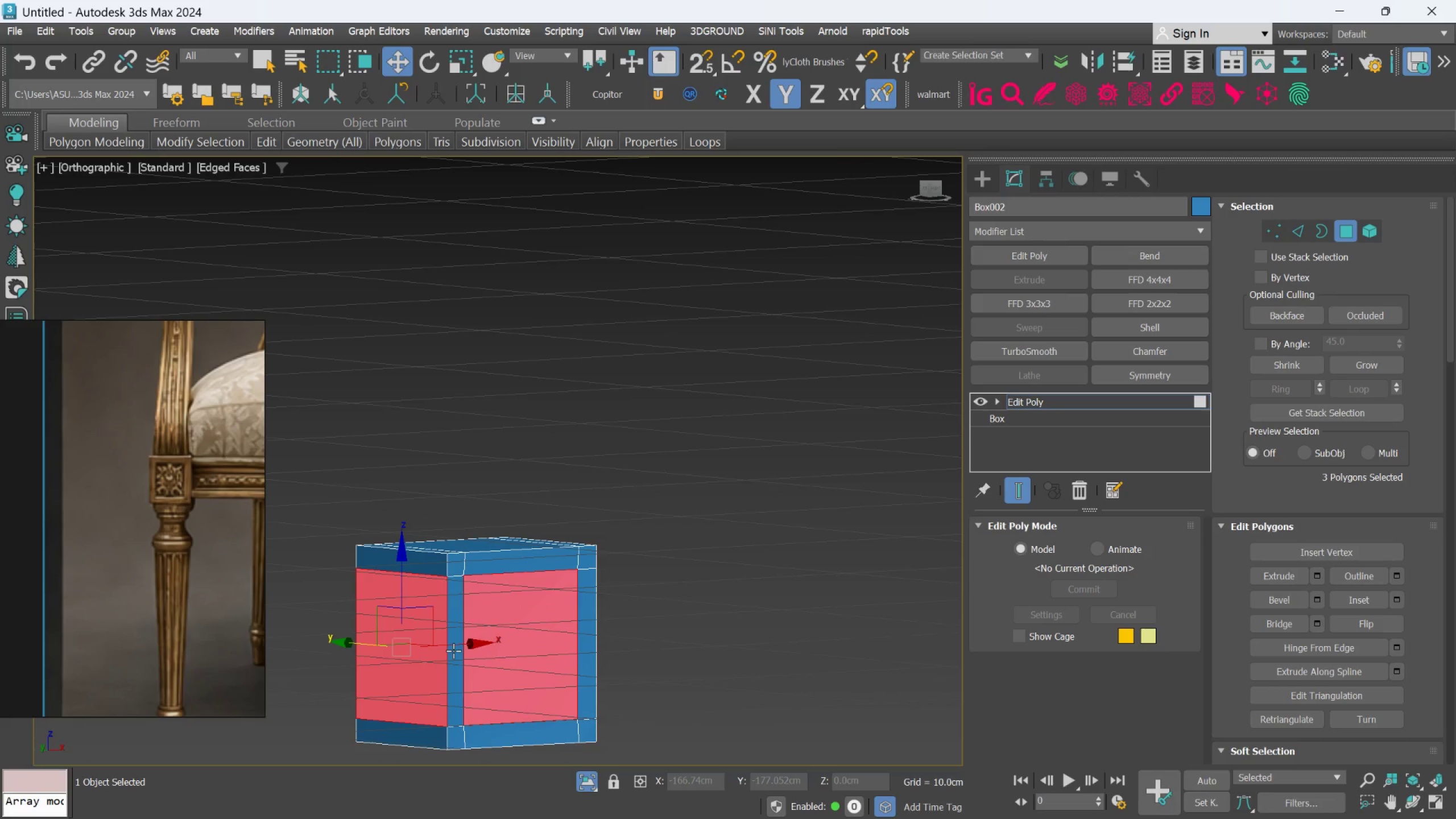 
hold_key(key=AltLeft, duration=1.5)
 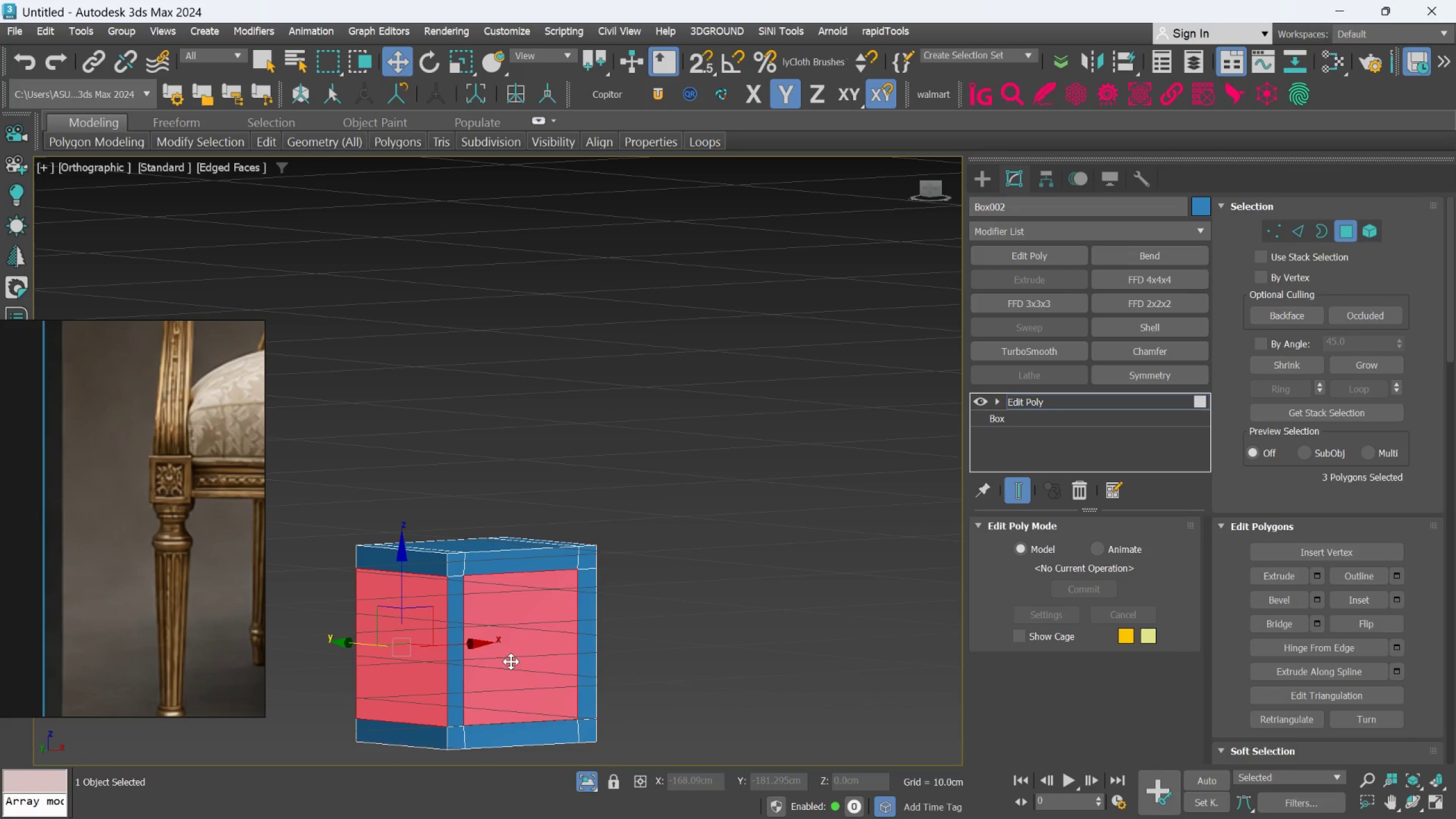 
hold_key(key=AltLeft, duration=0.42)
 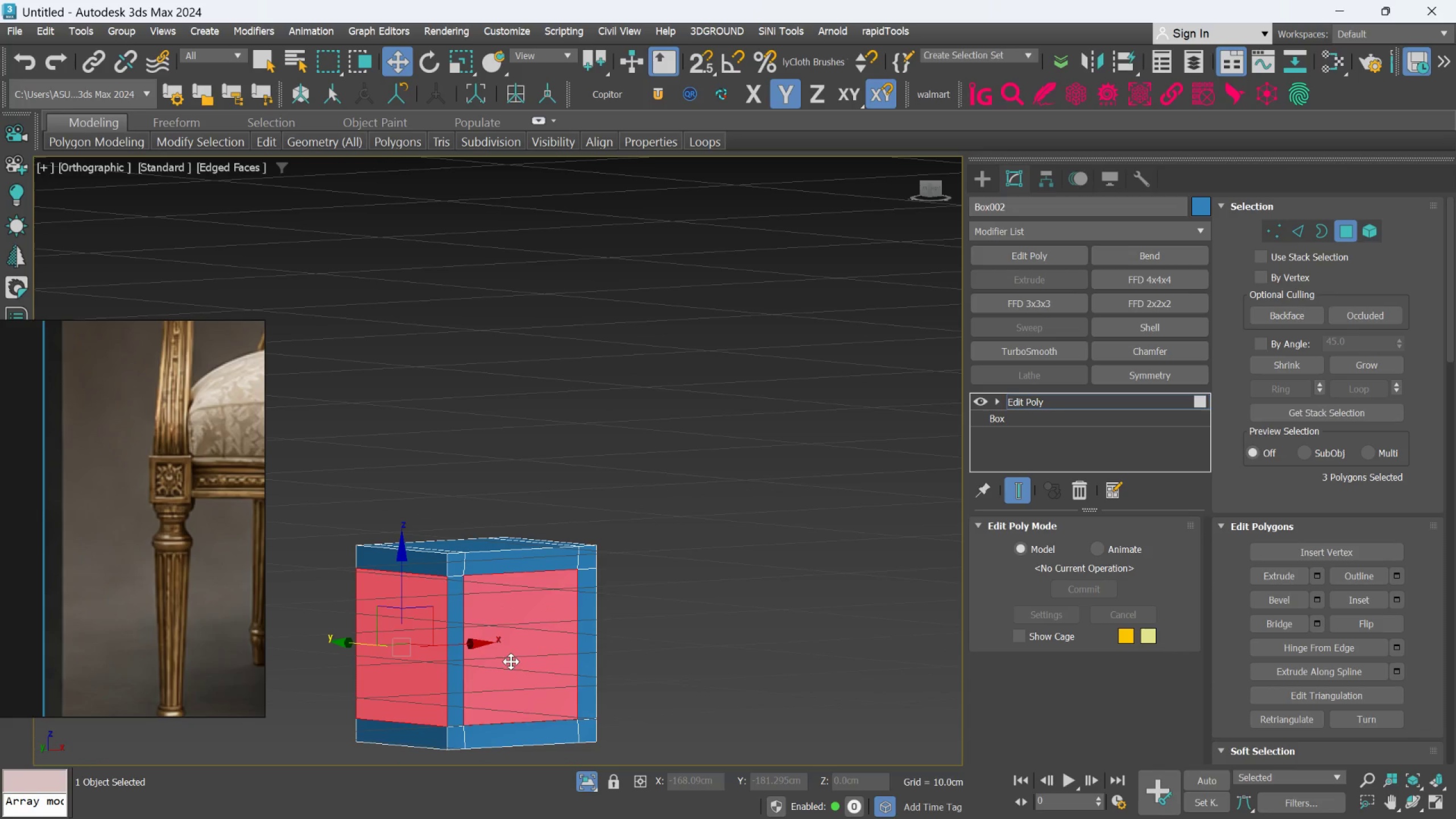 
hold_key(key=AltLeft, duration=0.66)
 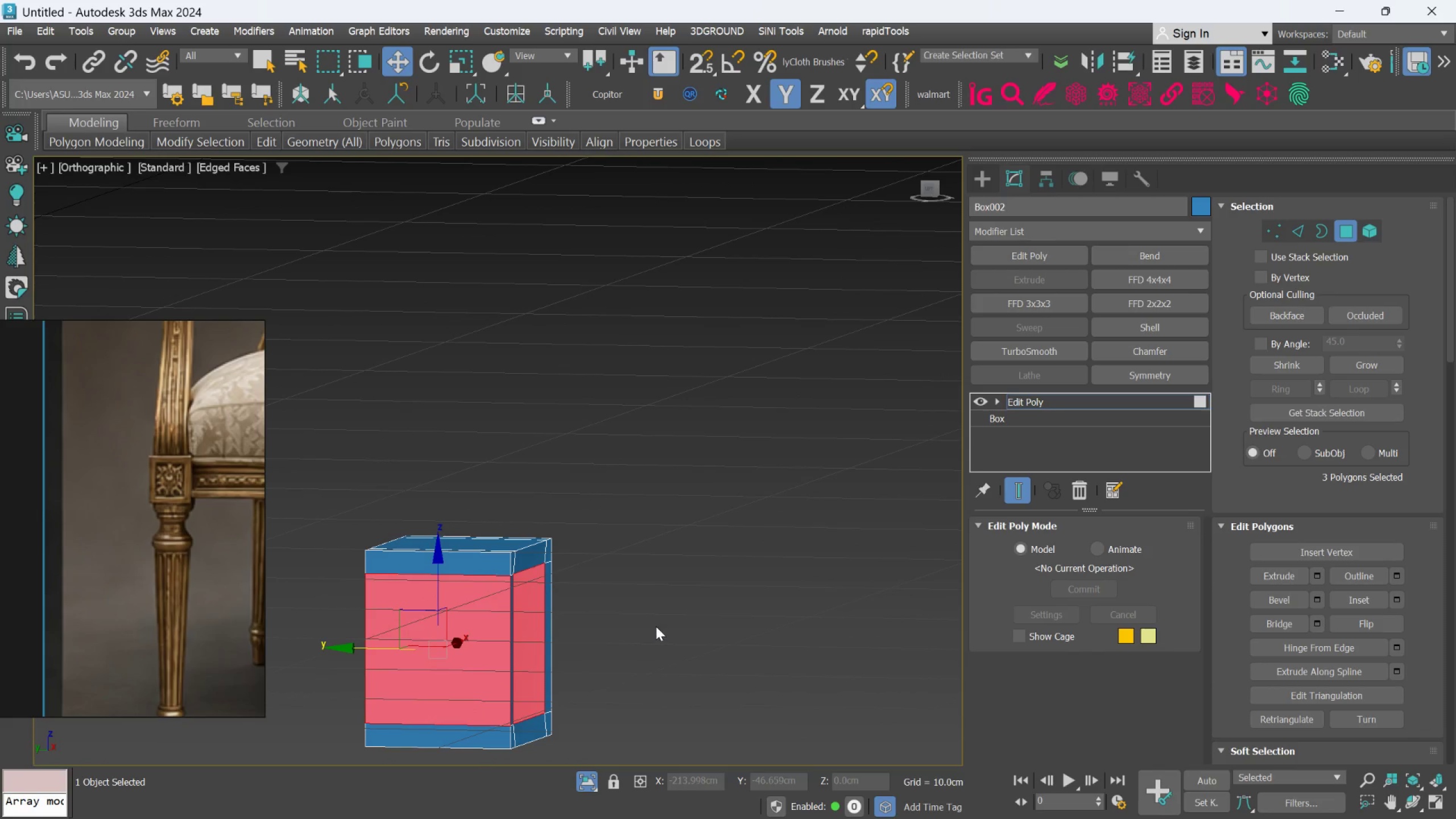 
left_click([656, 626])
 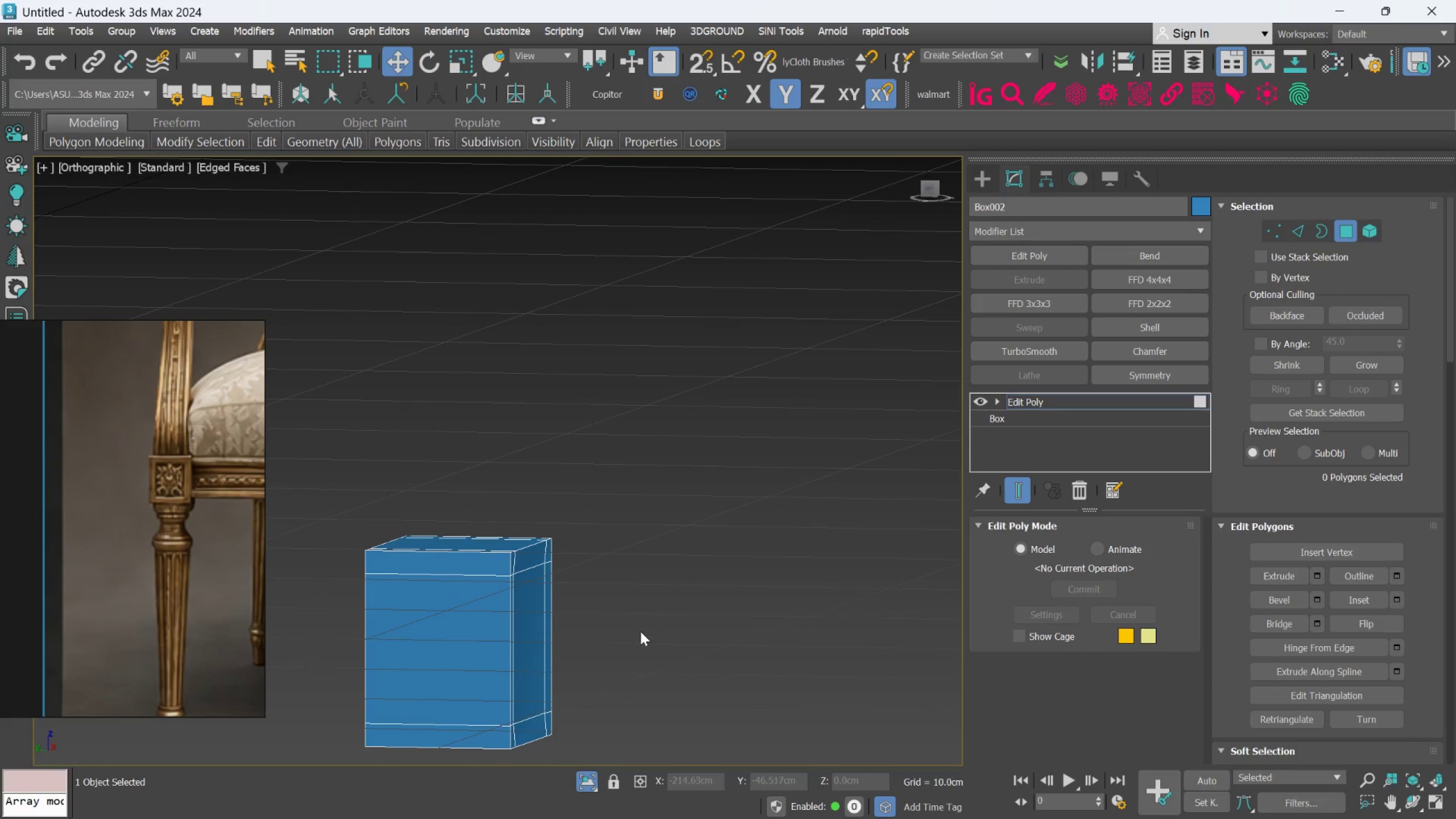 
hold_key(key=AltLeft, duration=1.31)
 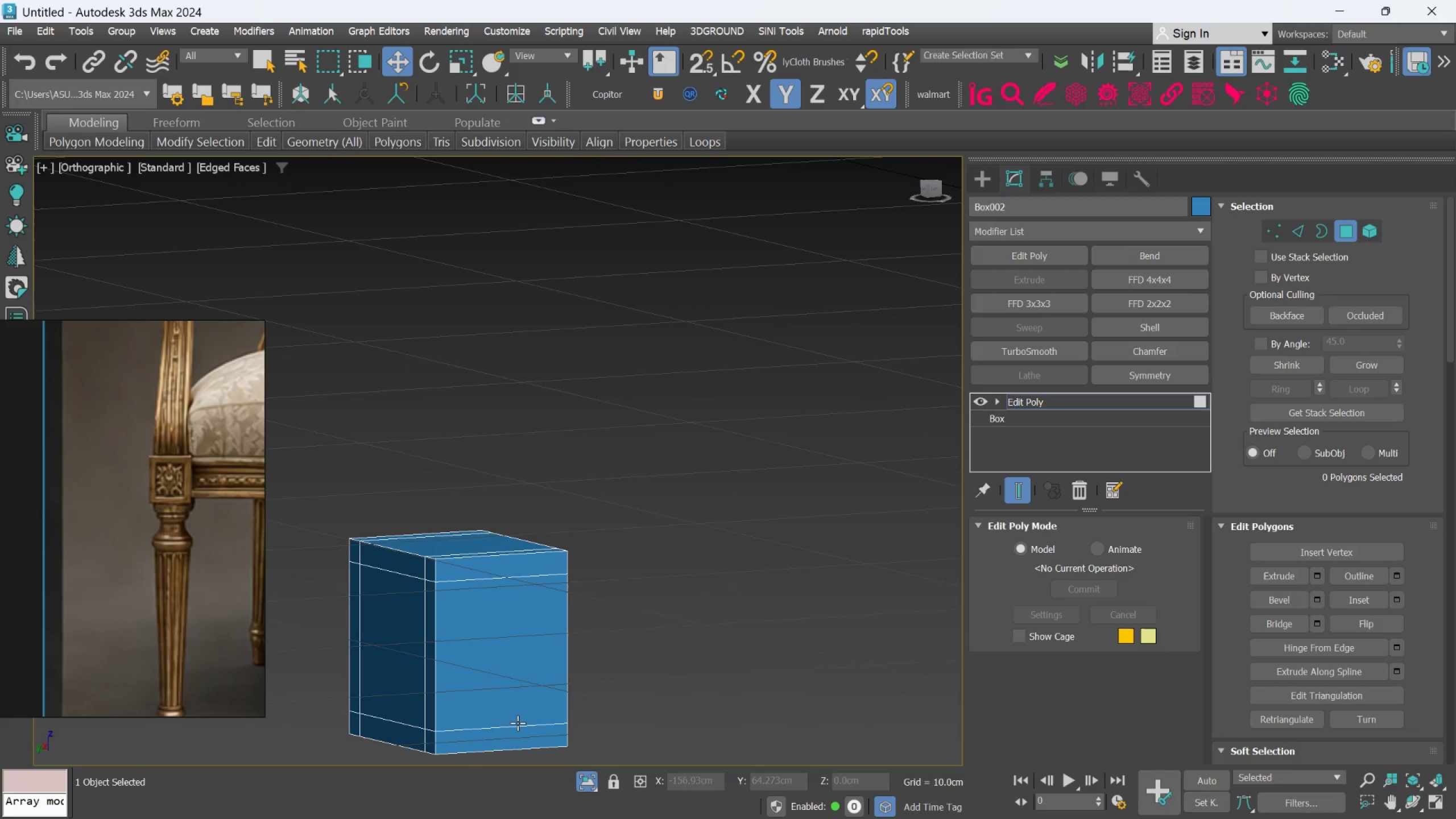 
left_click([518, 723])
 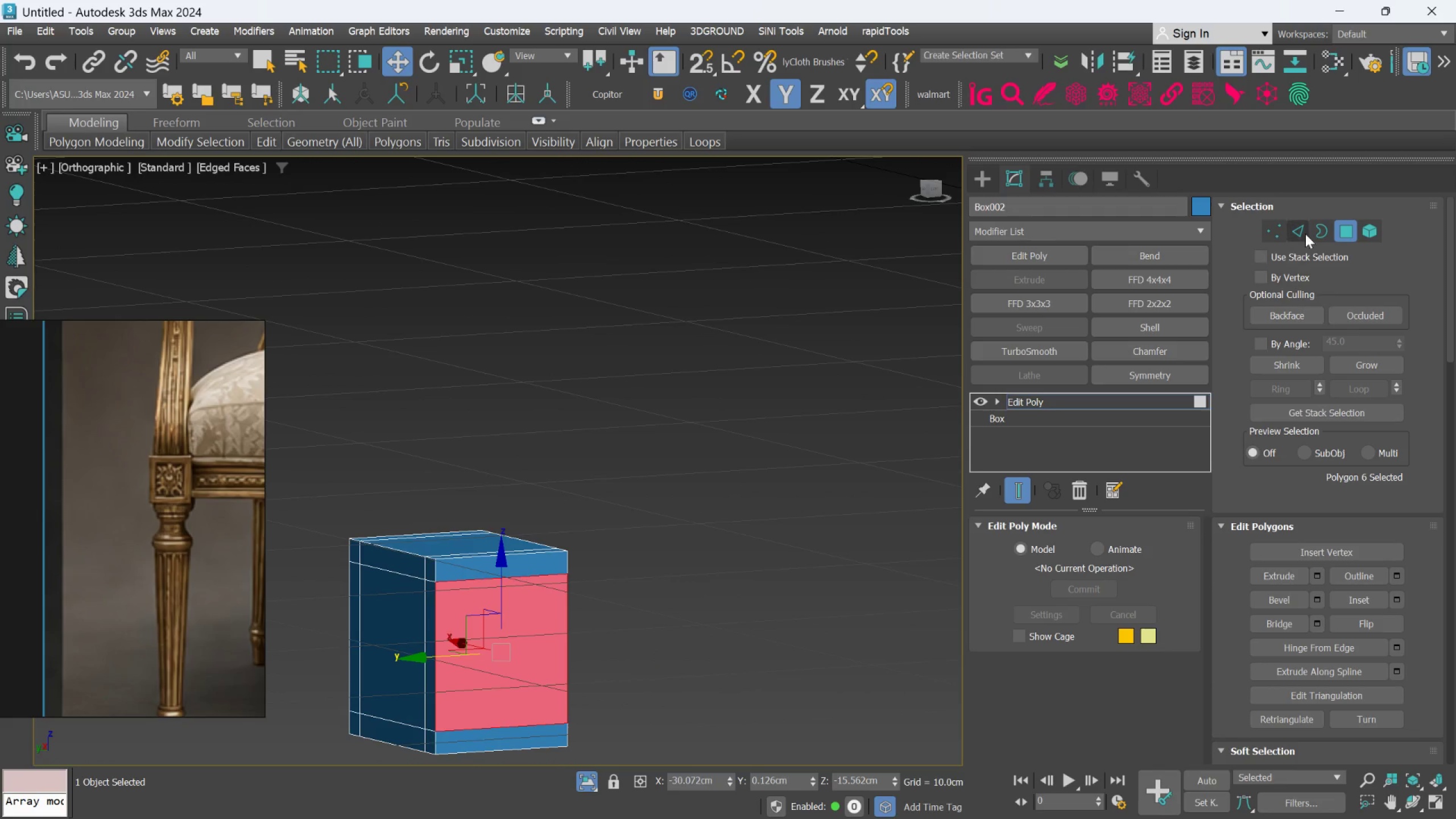 
left_click([1307, 232])
 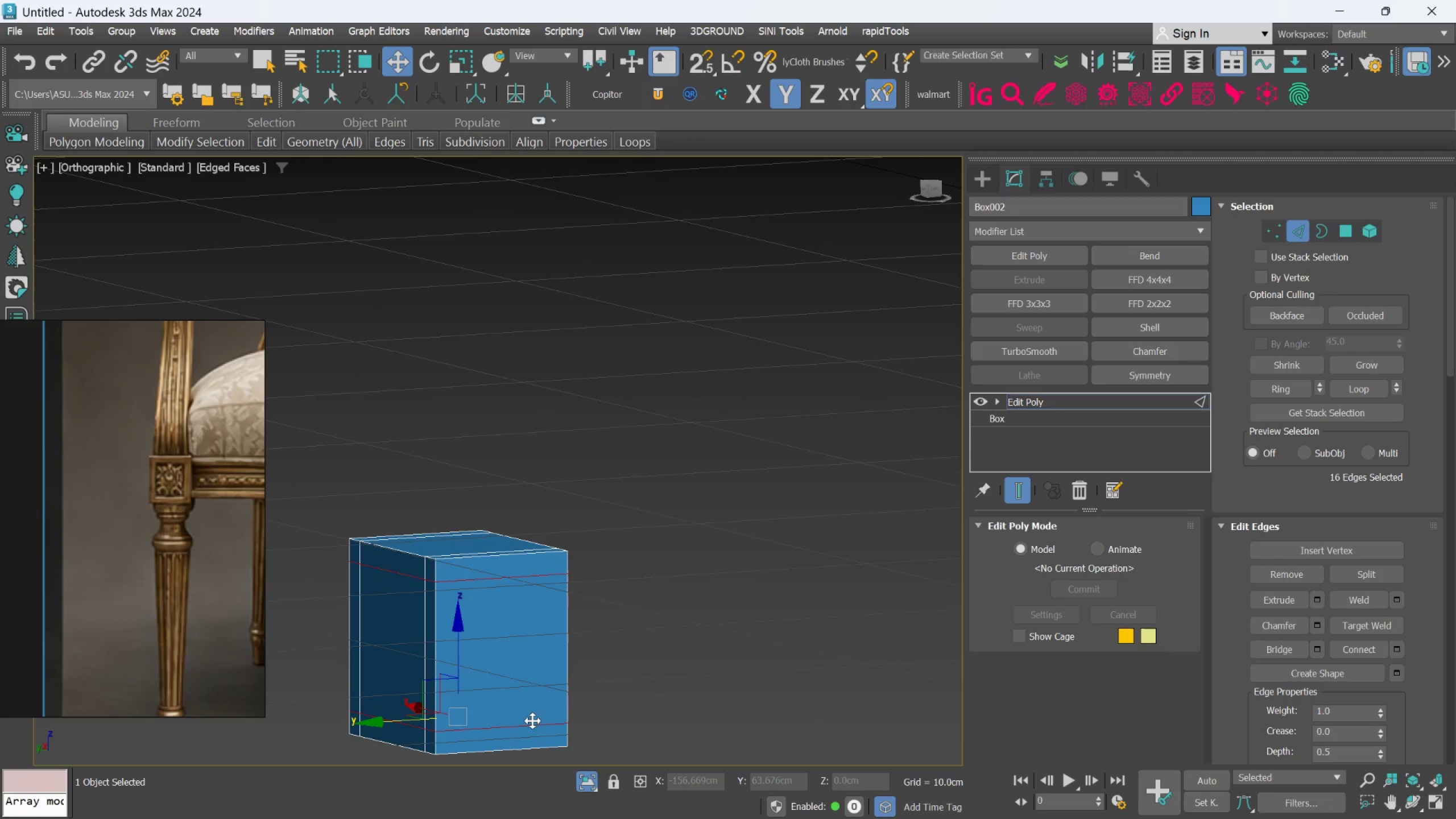 
left_click([698, 665])
 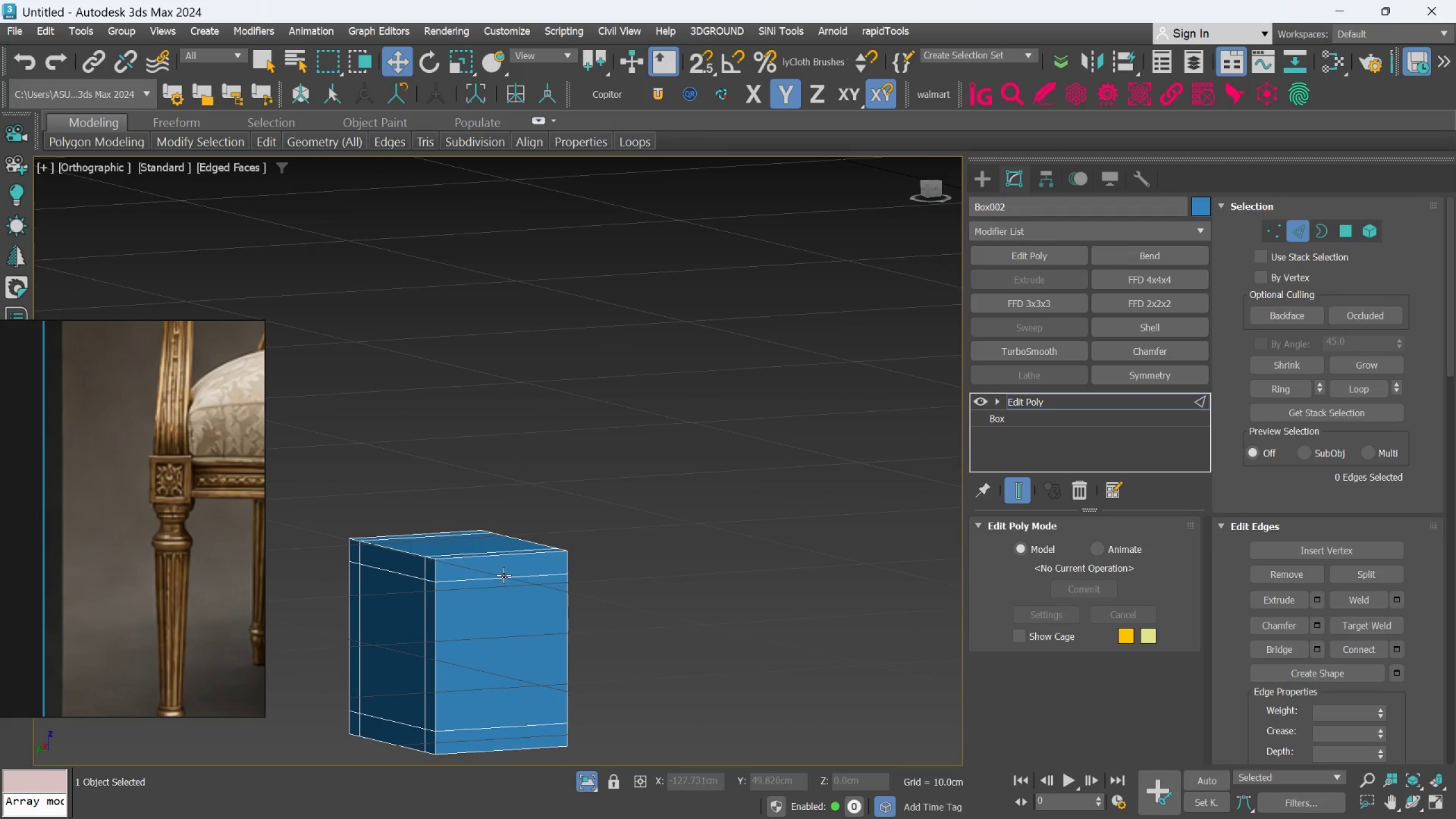 
left_click([503, 575])
 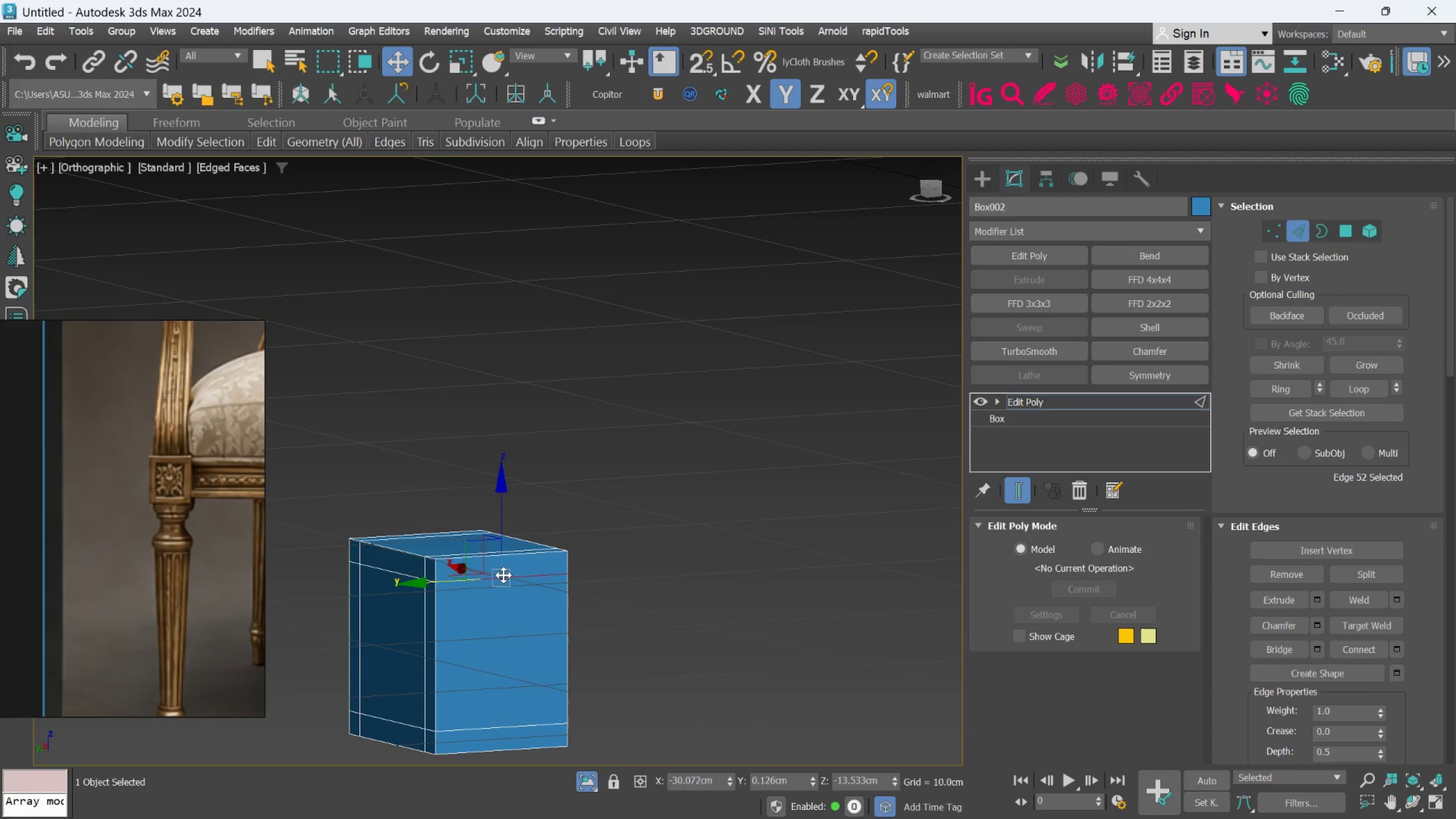 
hold_key(key=AltLeft, duration=1.16)
 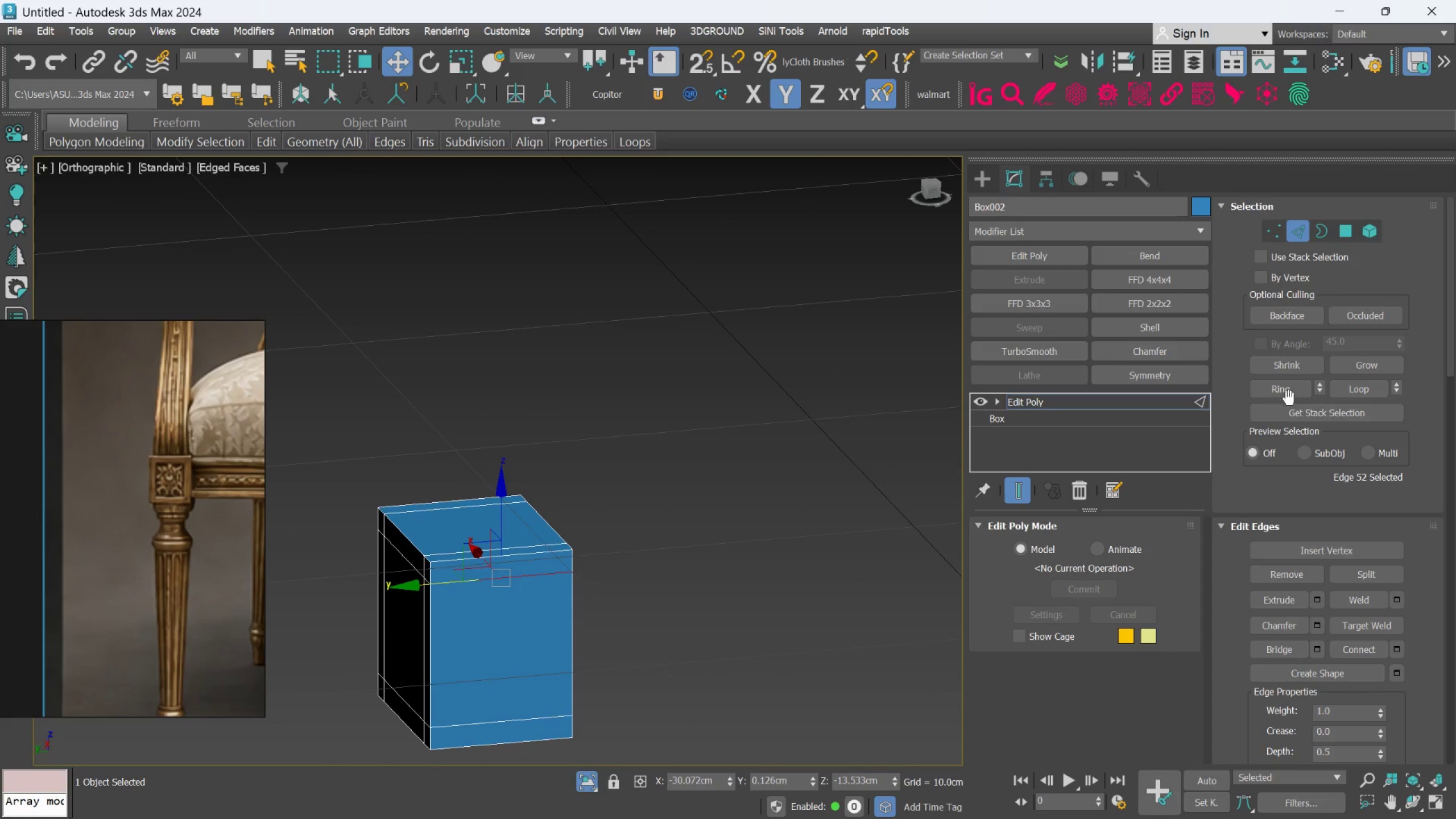 
left_click([1289, 391])
 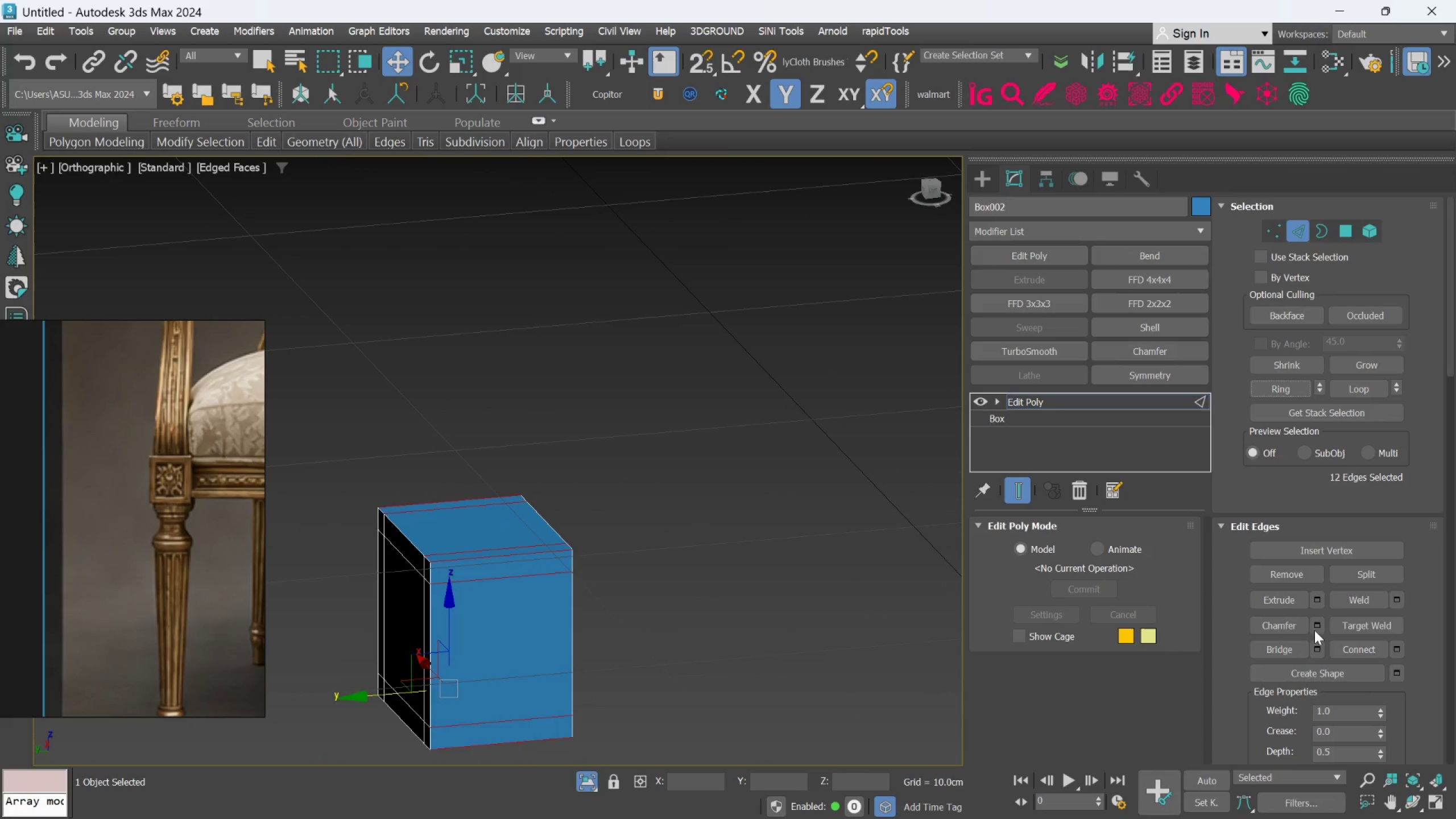 
left_click([1367, 652])
 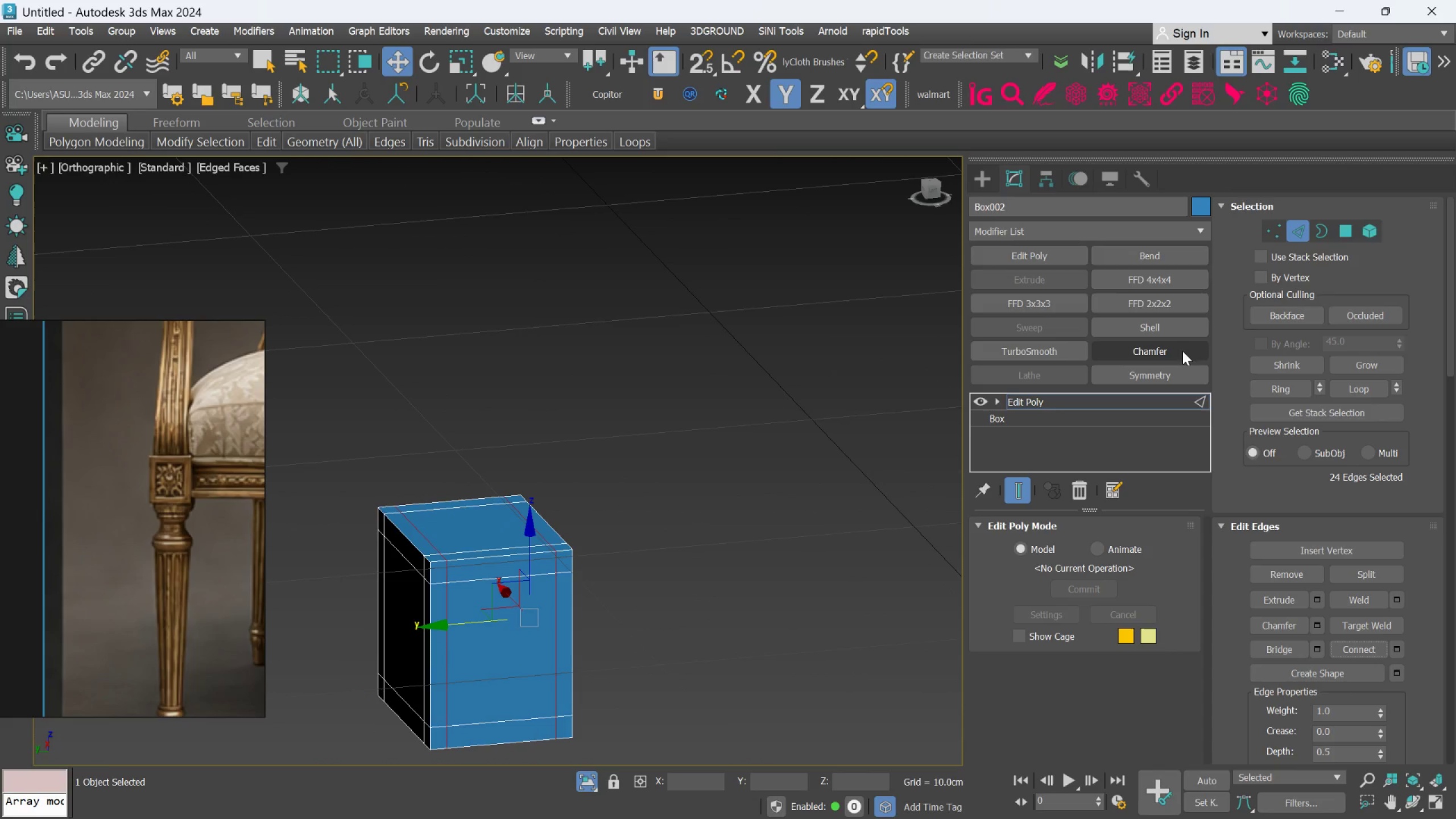 
hold_key(key=AltLeft, duration=1.5)
 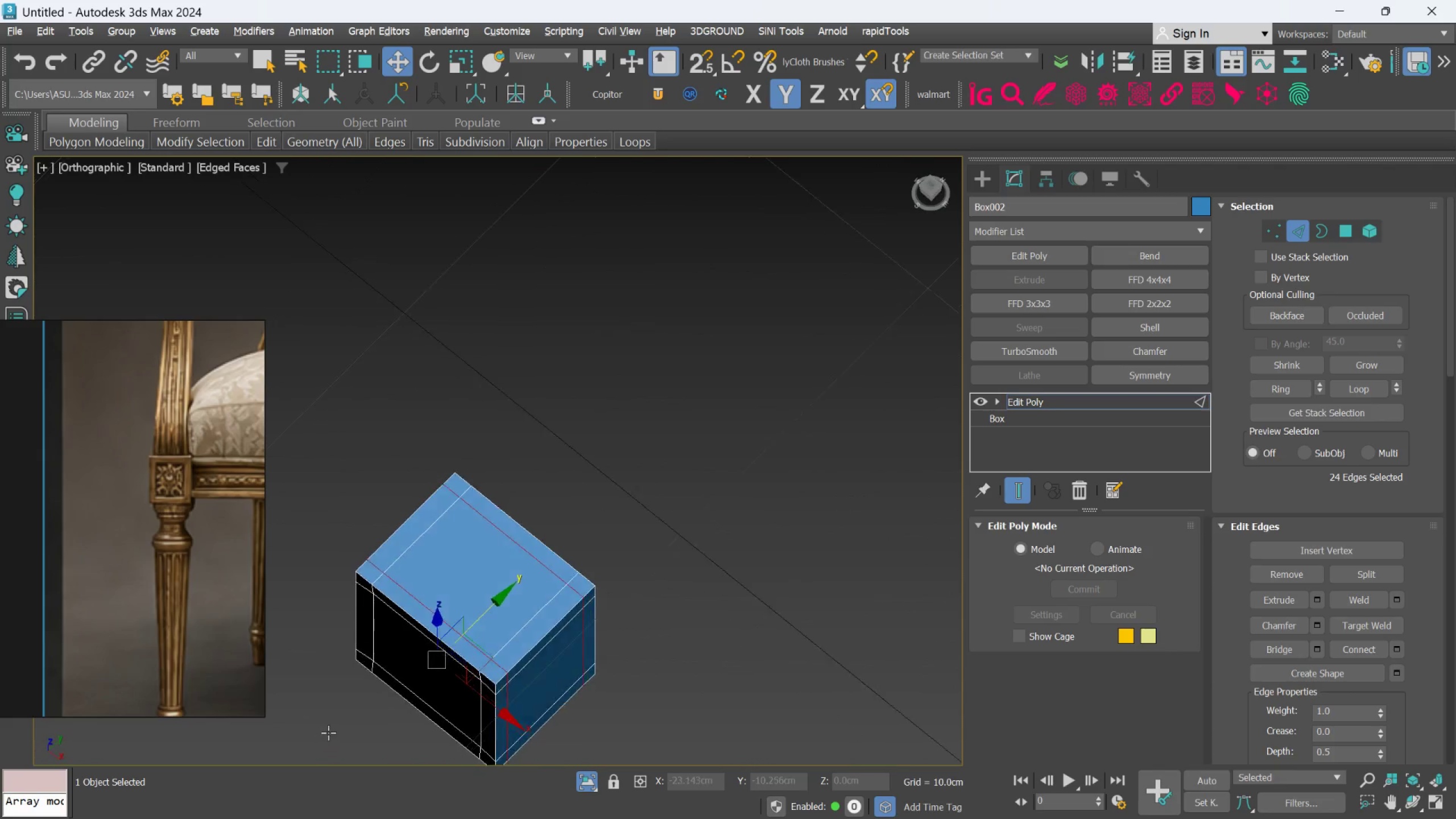 
hold_key(key=AltLeft, duration=1.08)
 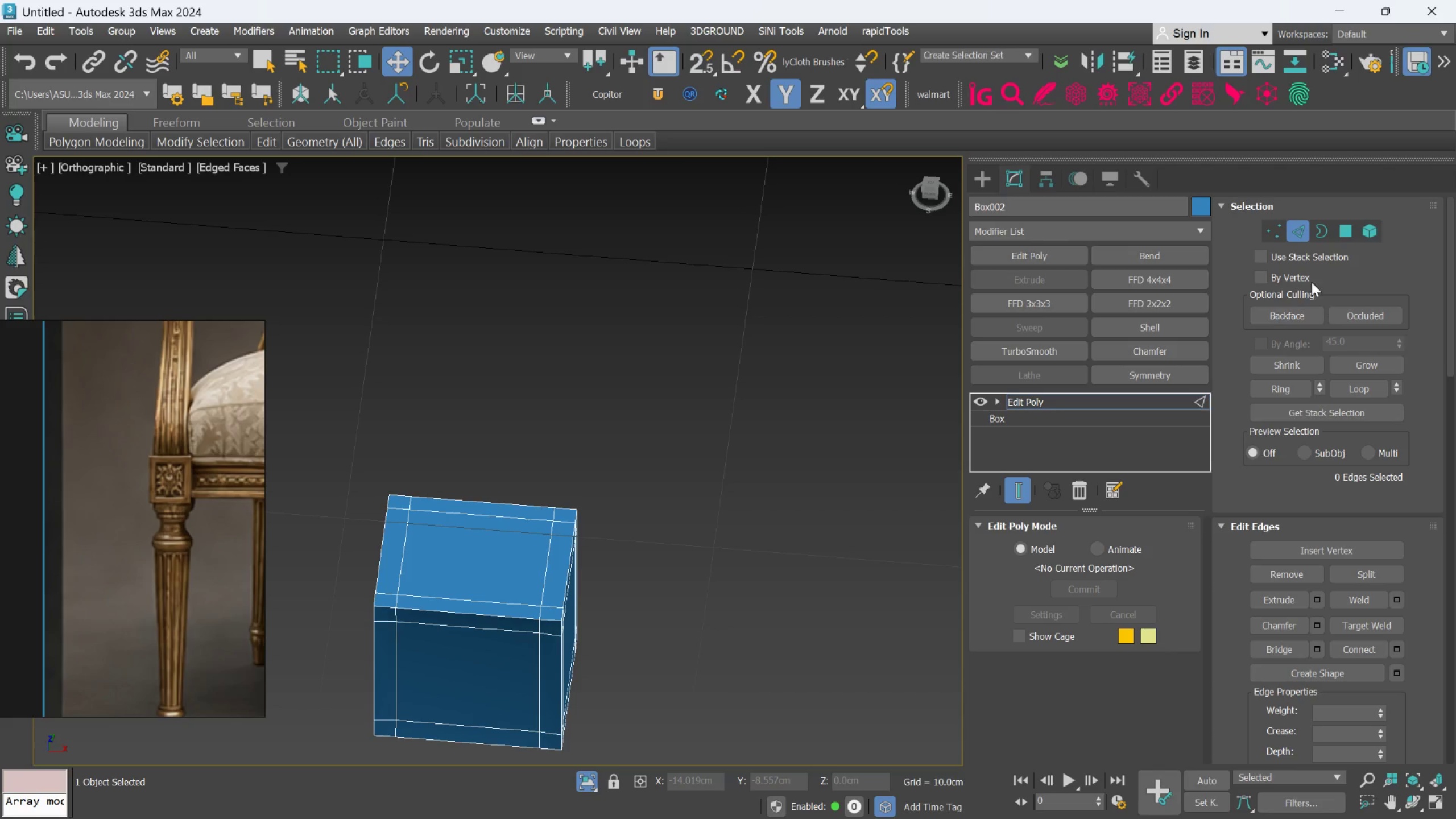 
left_click([1354, 234])
 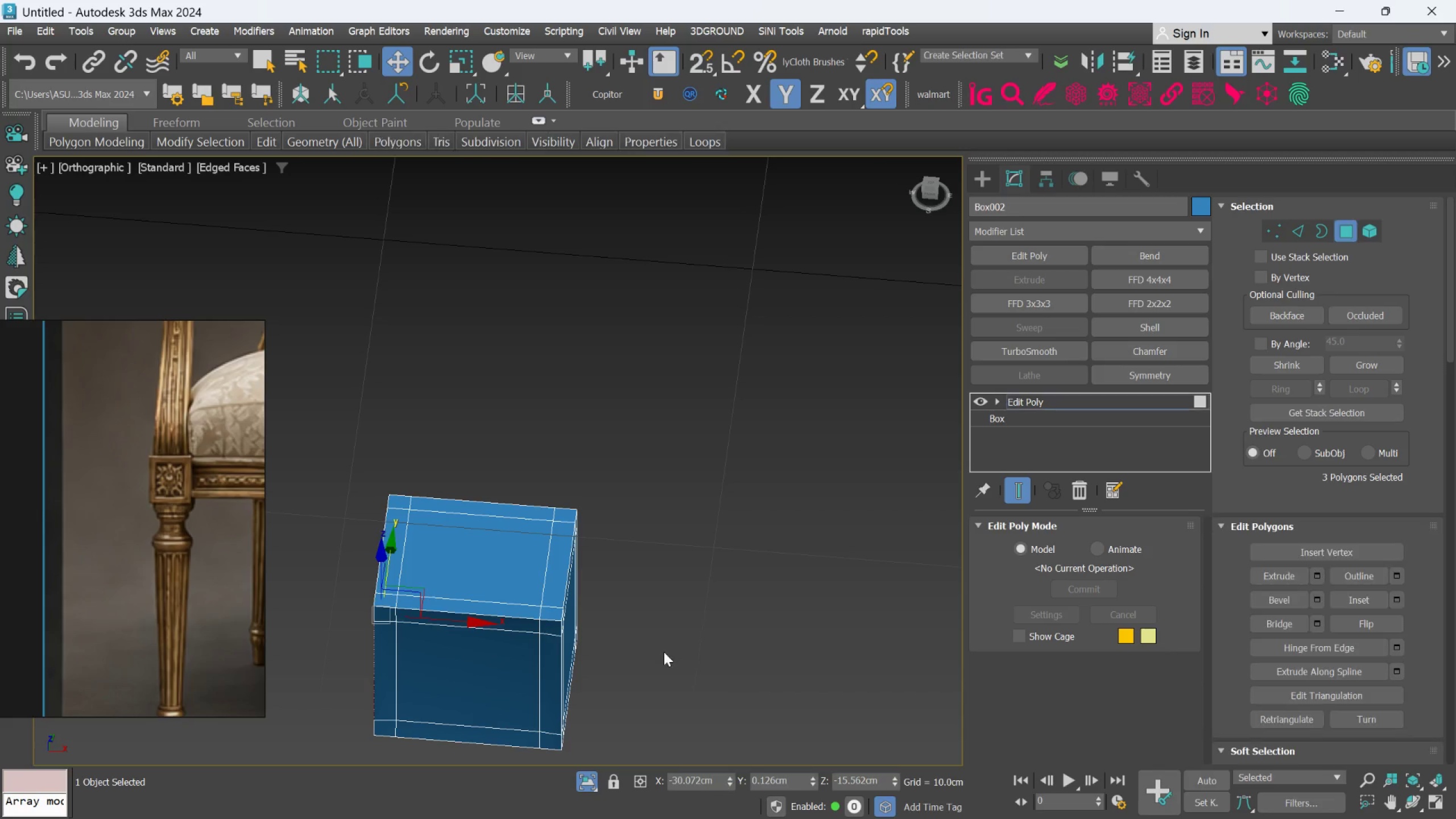 
key(Alt+AltLeft)
 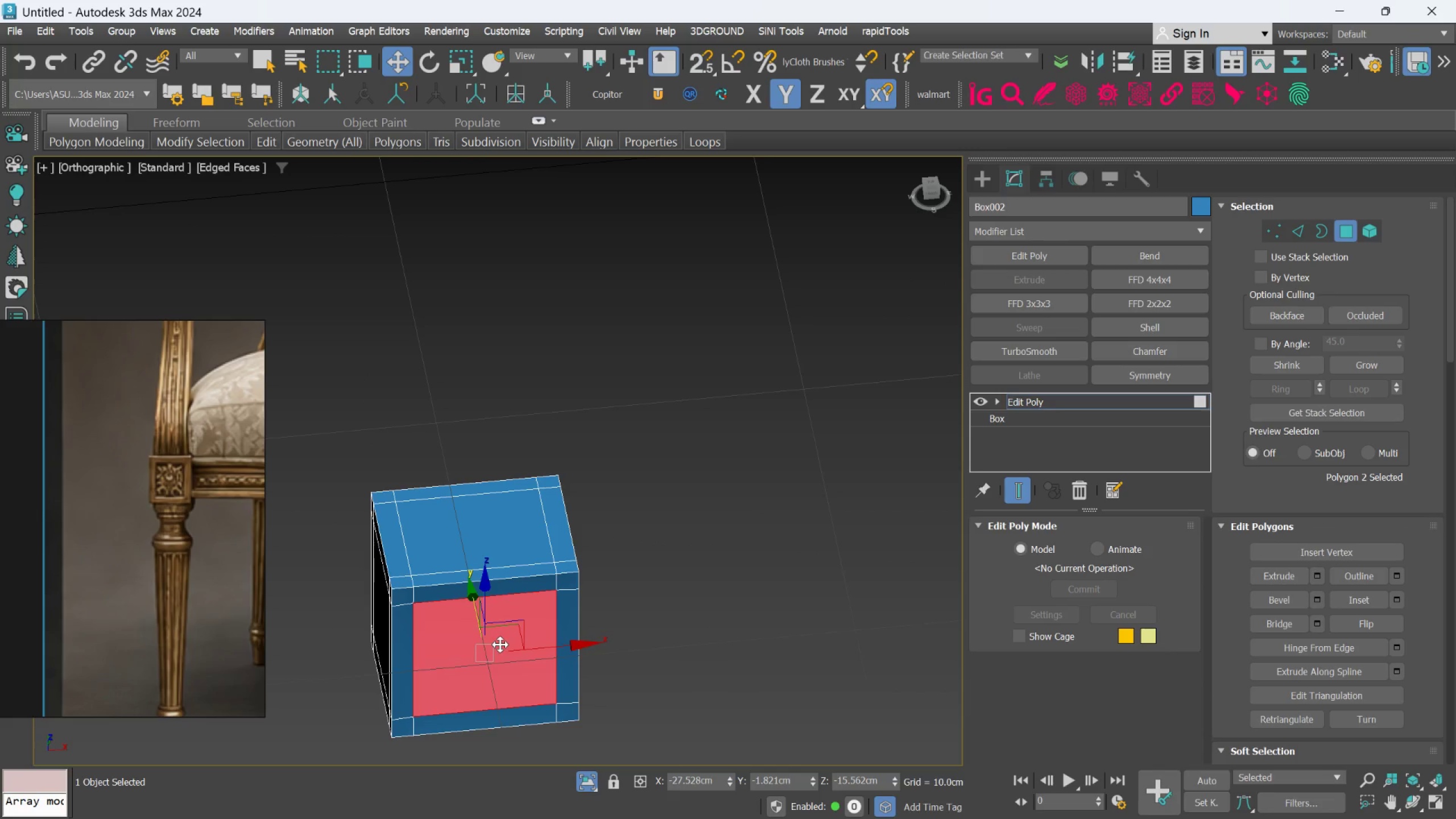 
key(Alt+AltLeft)
 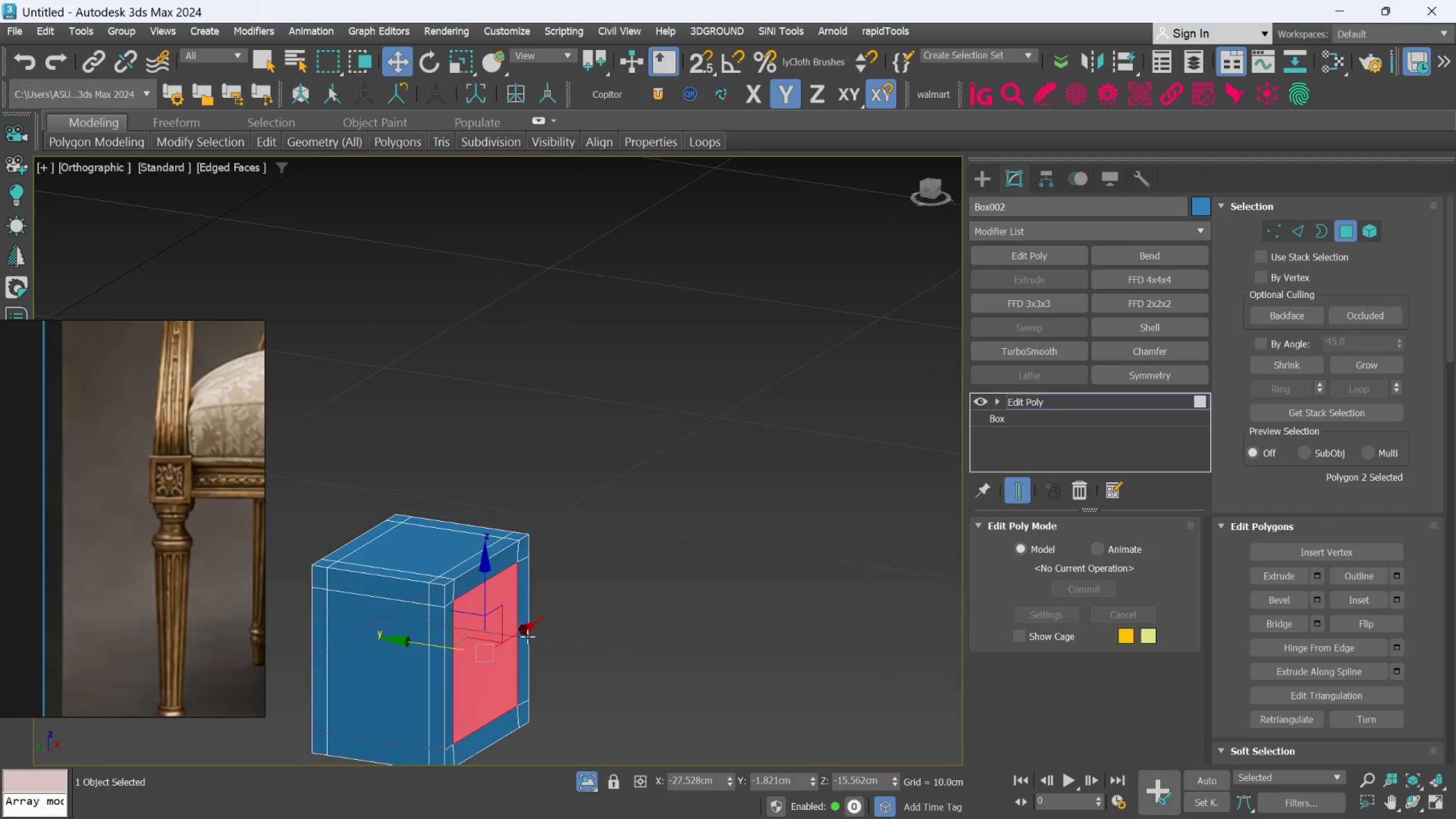 
hold_key(key=ControlLeft, duration=0.56)
left_click([406, 657])
 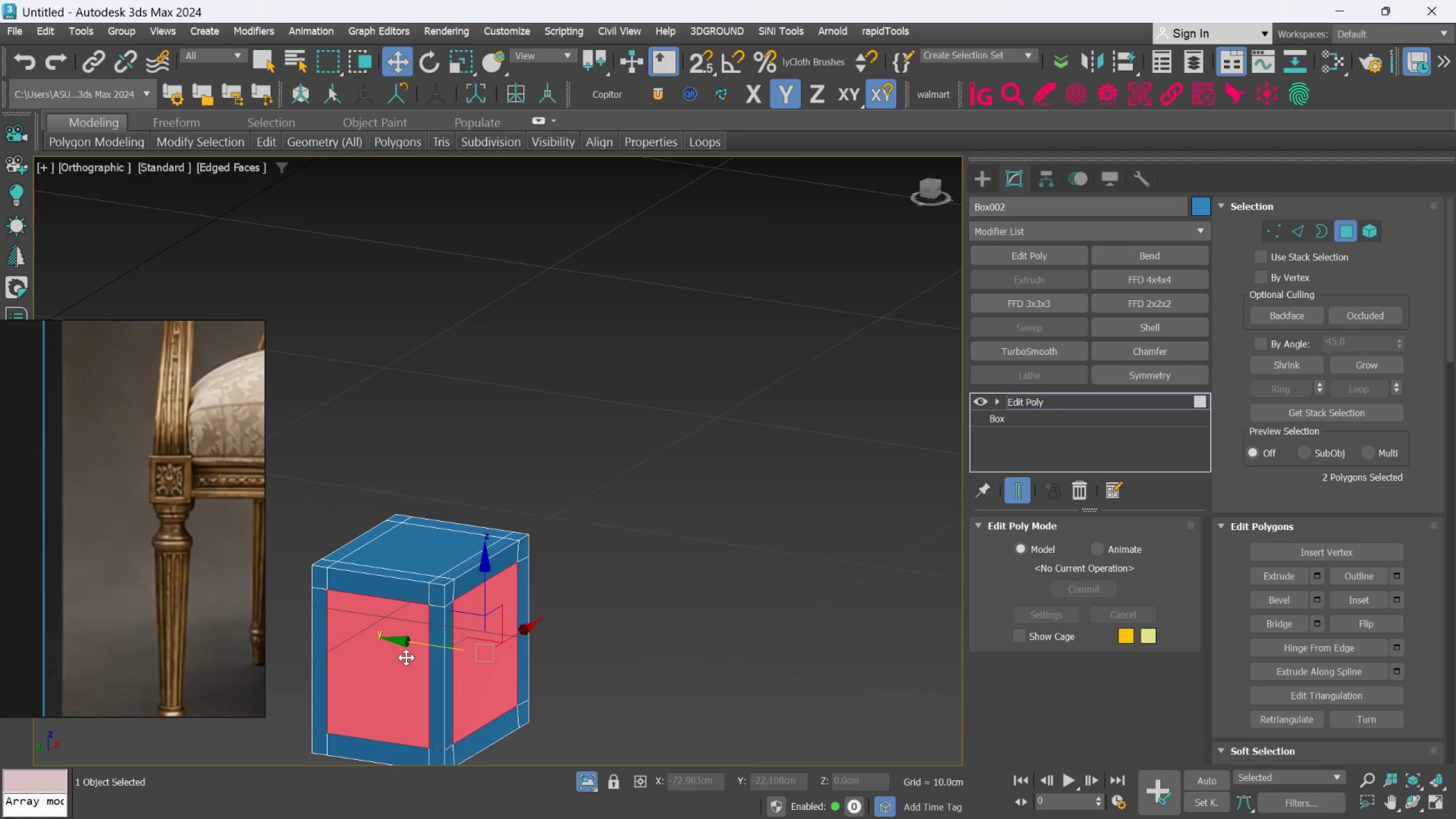 
middle_click([406, 657])
 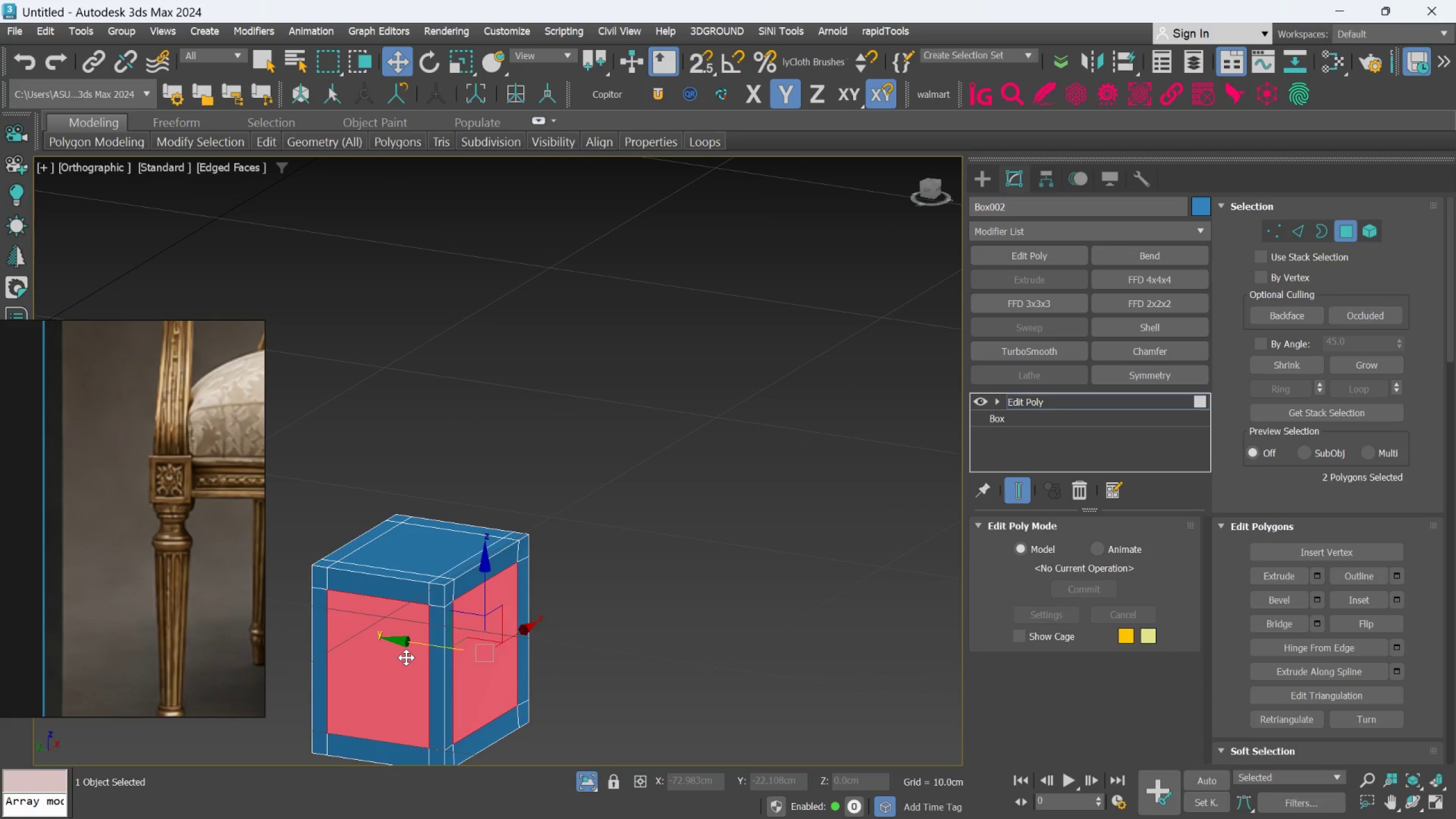 
key(F)
 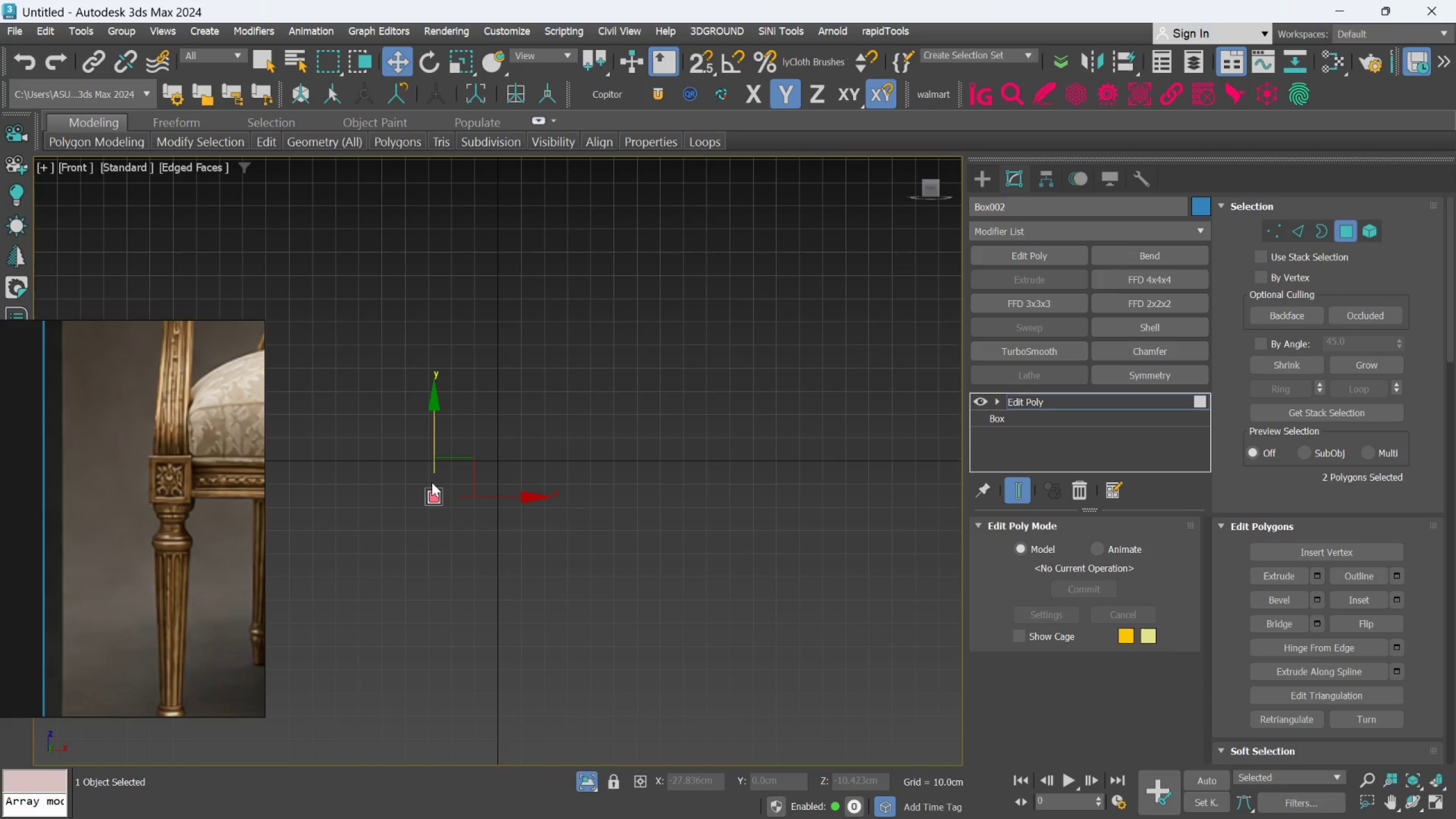 
hold_key(key=AltLeft, duration=0.95)
 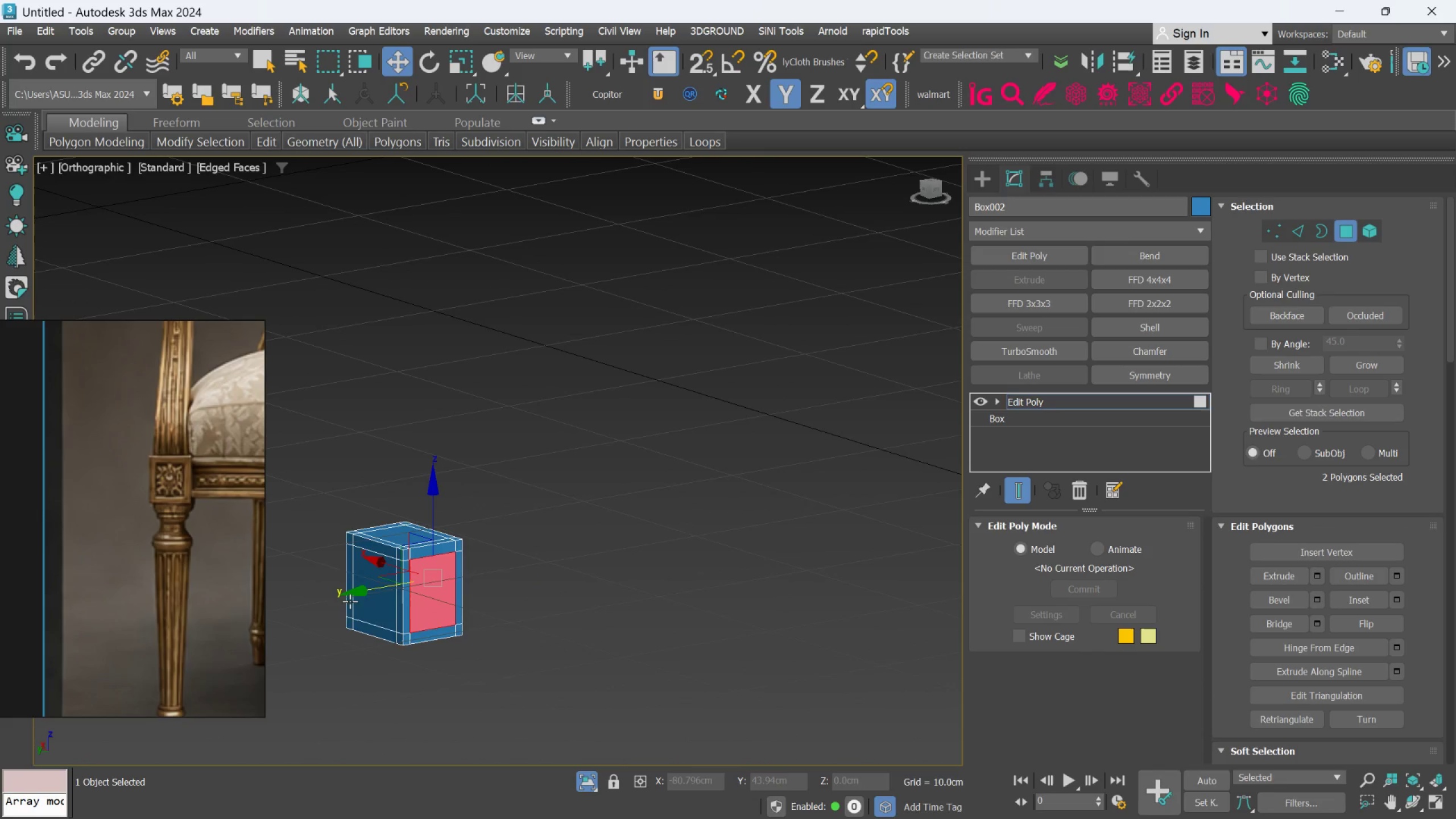 
scroll: coordinate [435, 512], scroll_direction: up, amount: 6.0
 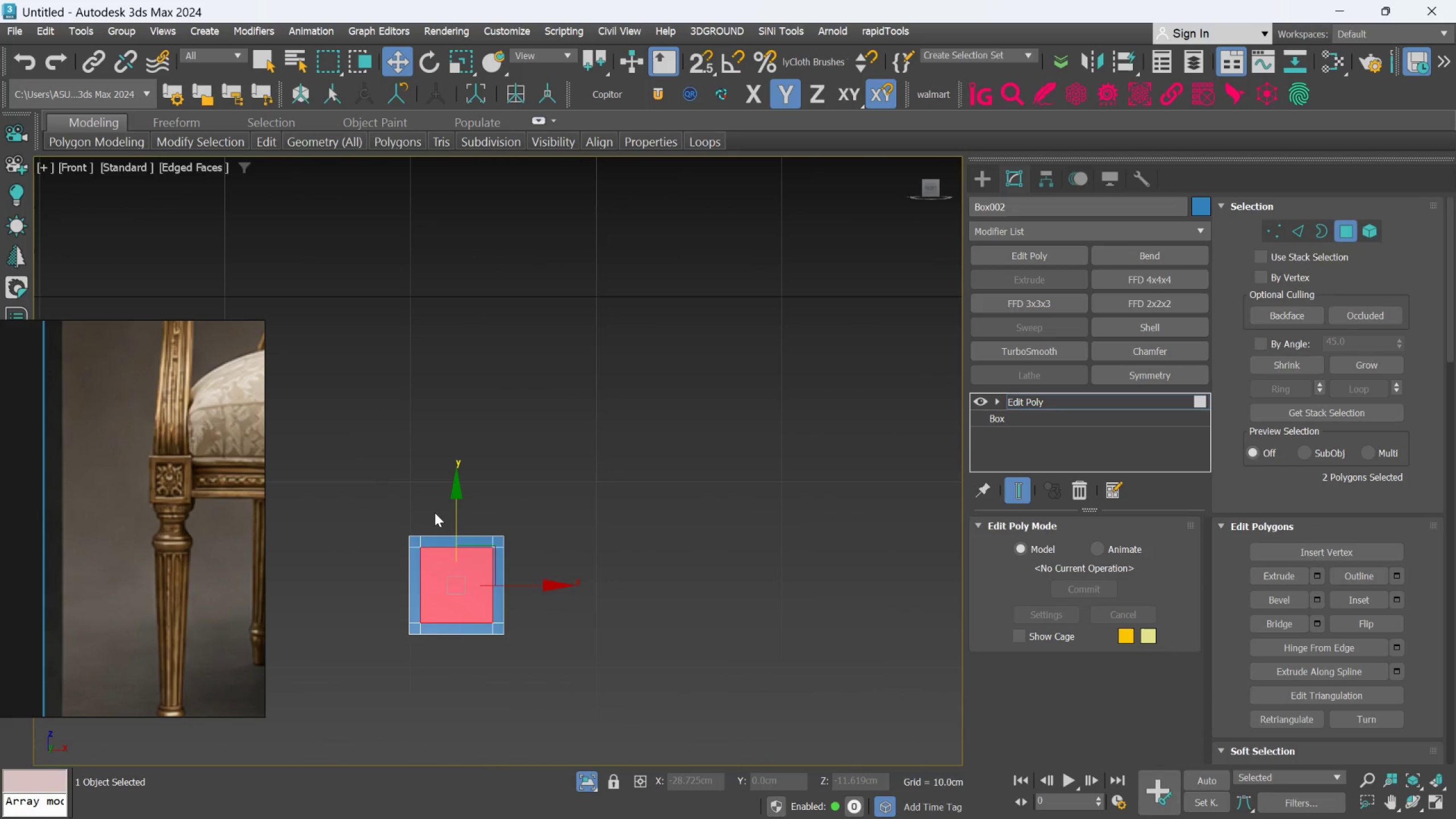 
hold_key(key=ControlLeft, duration=0.7)
 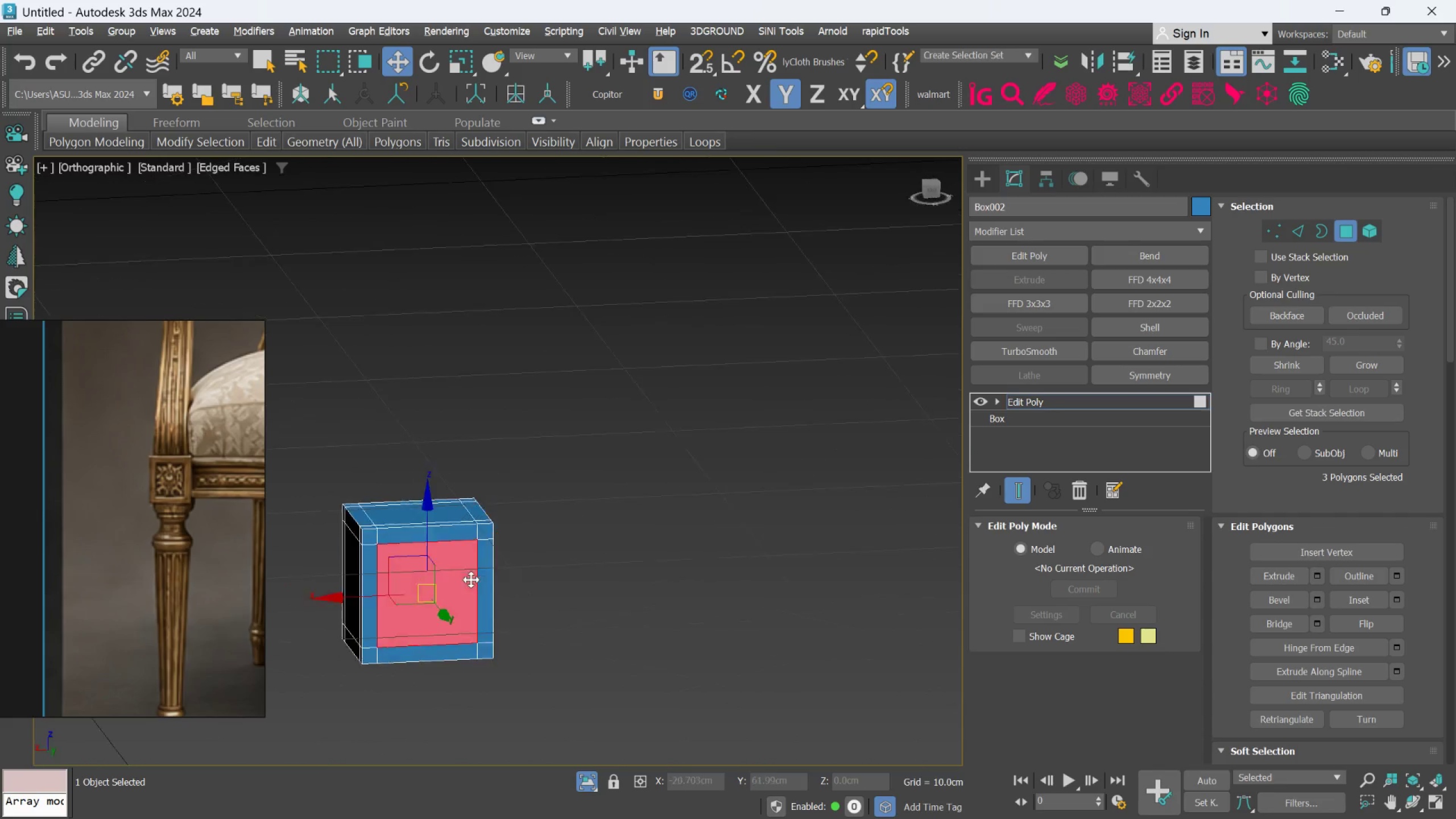 
scroll: coordinate [349, 601], scroll_direction: up, amount: 1.0
 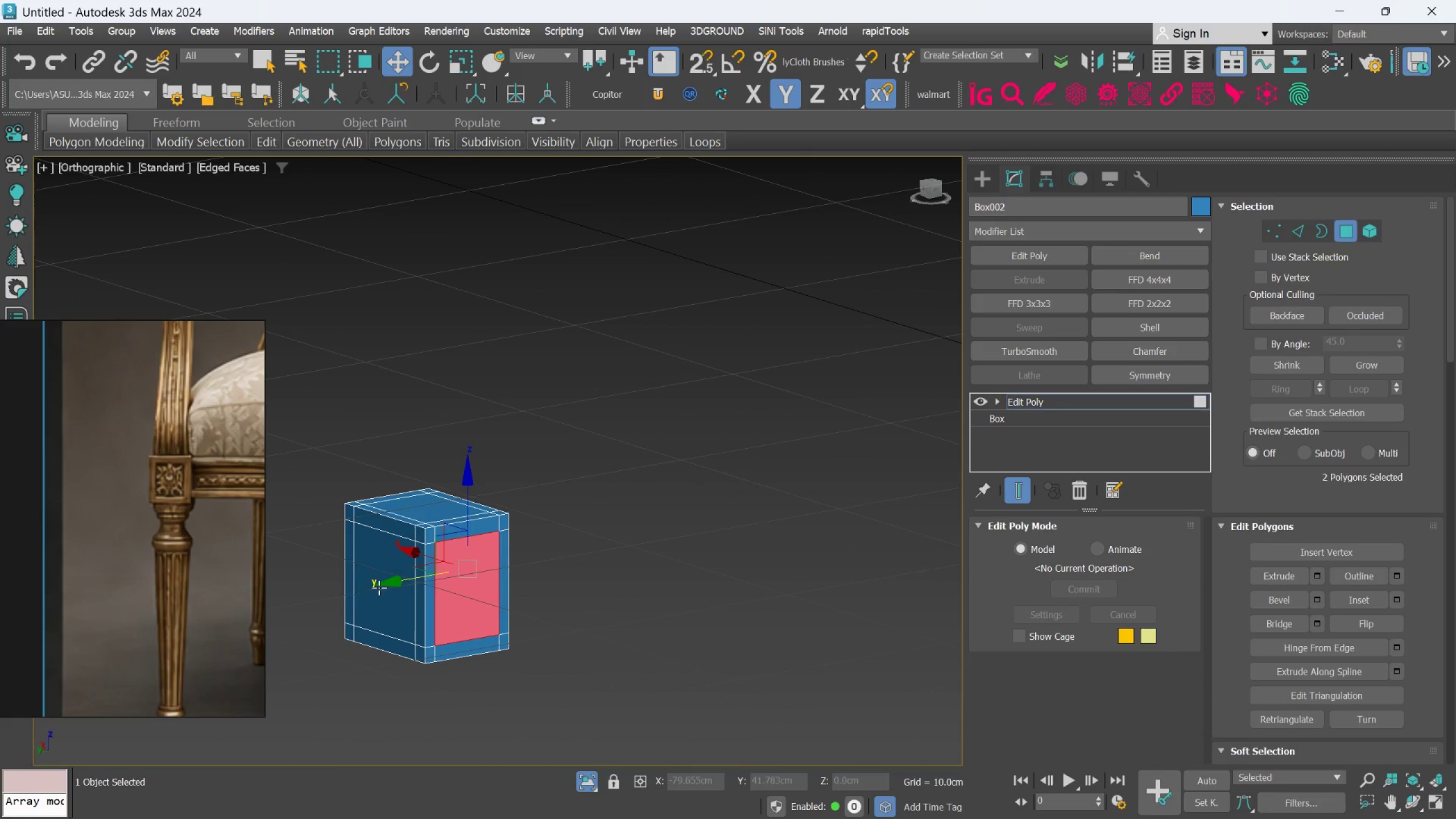 
left_click([395, 578])
 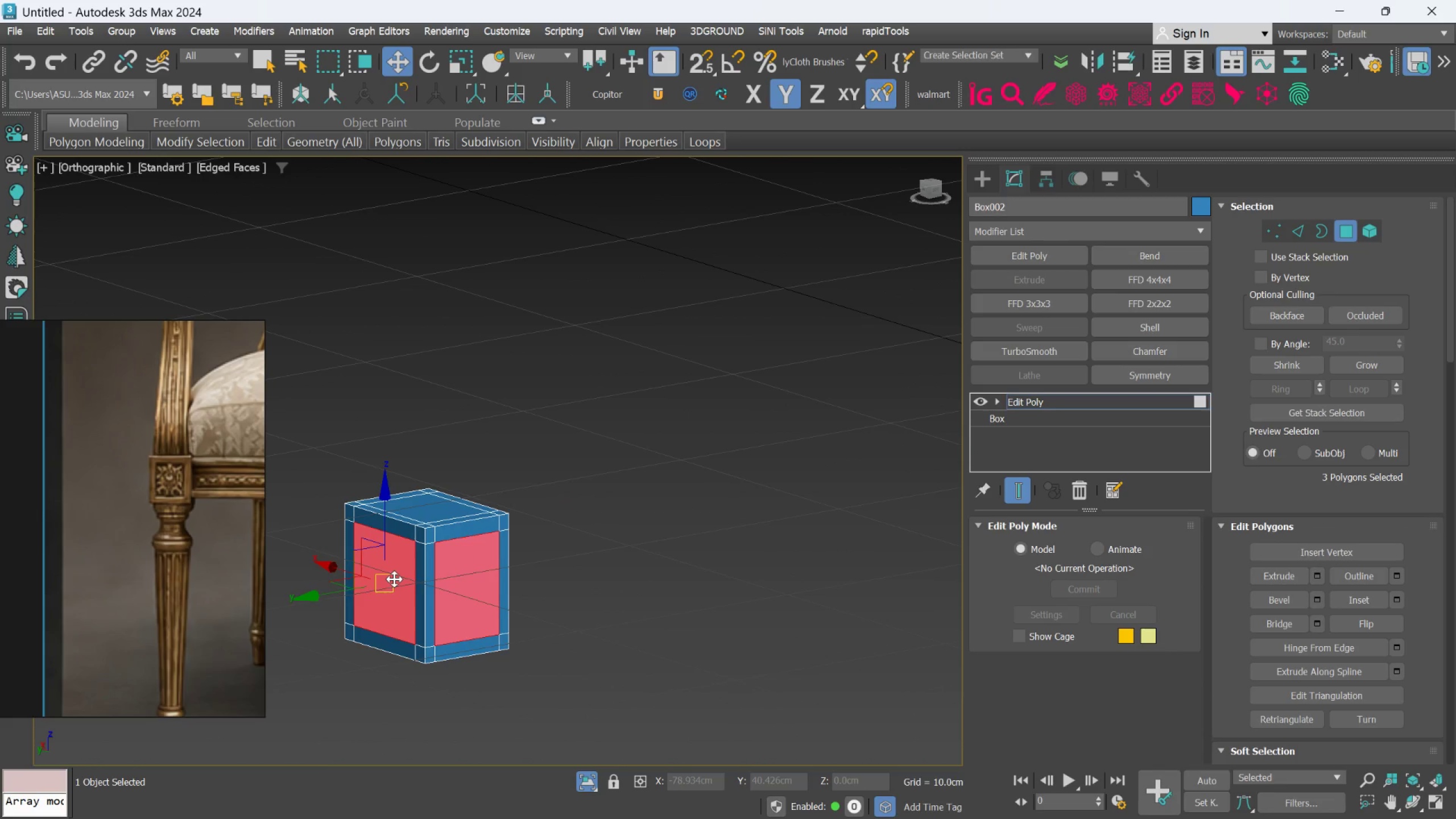 
hold_key(key=AltLeft, duration=1.5)
 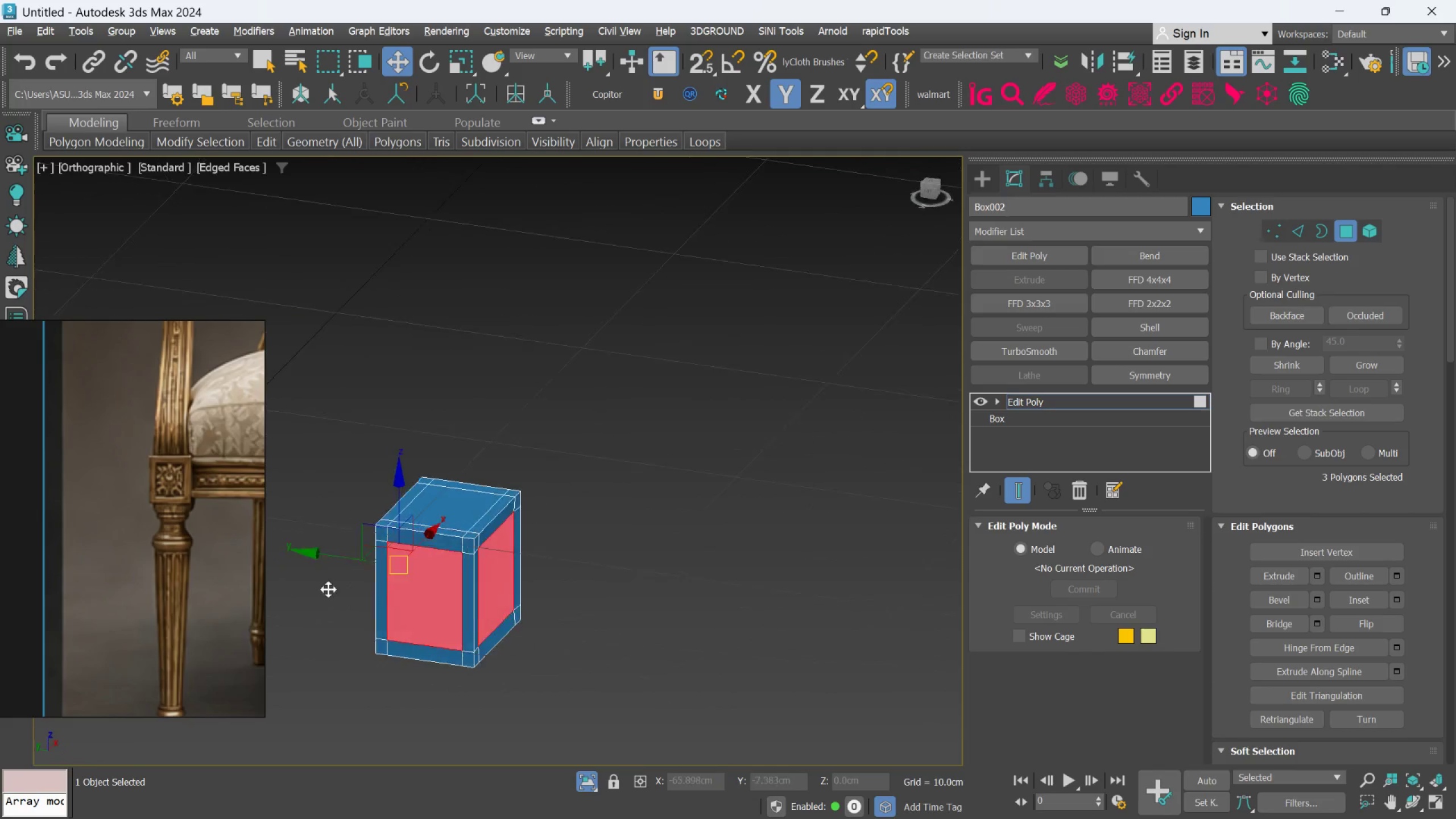 
key(Alt+AltLeft)
 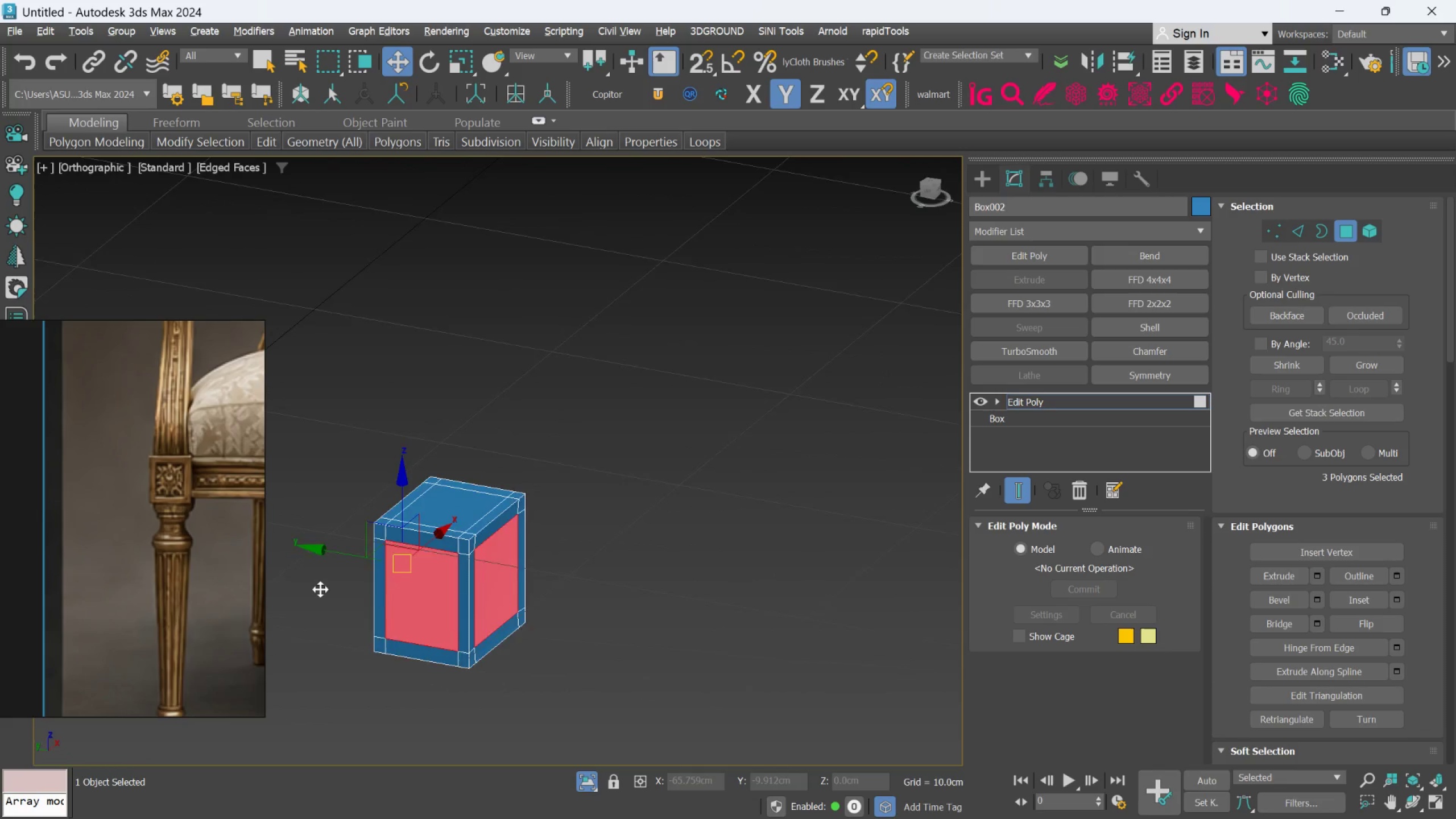 
key(Alt+AltLeft)
 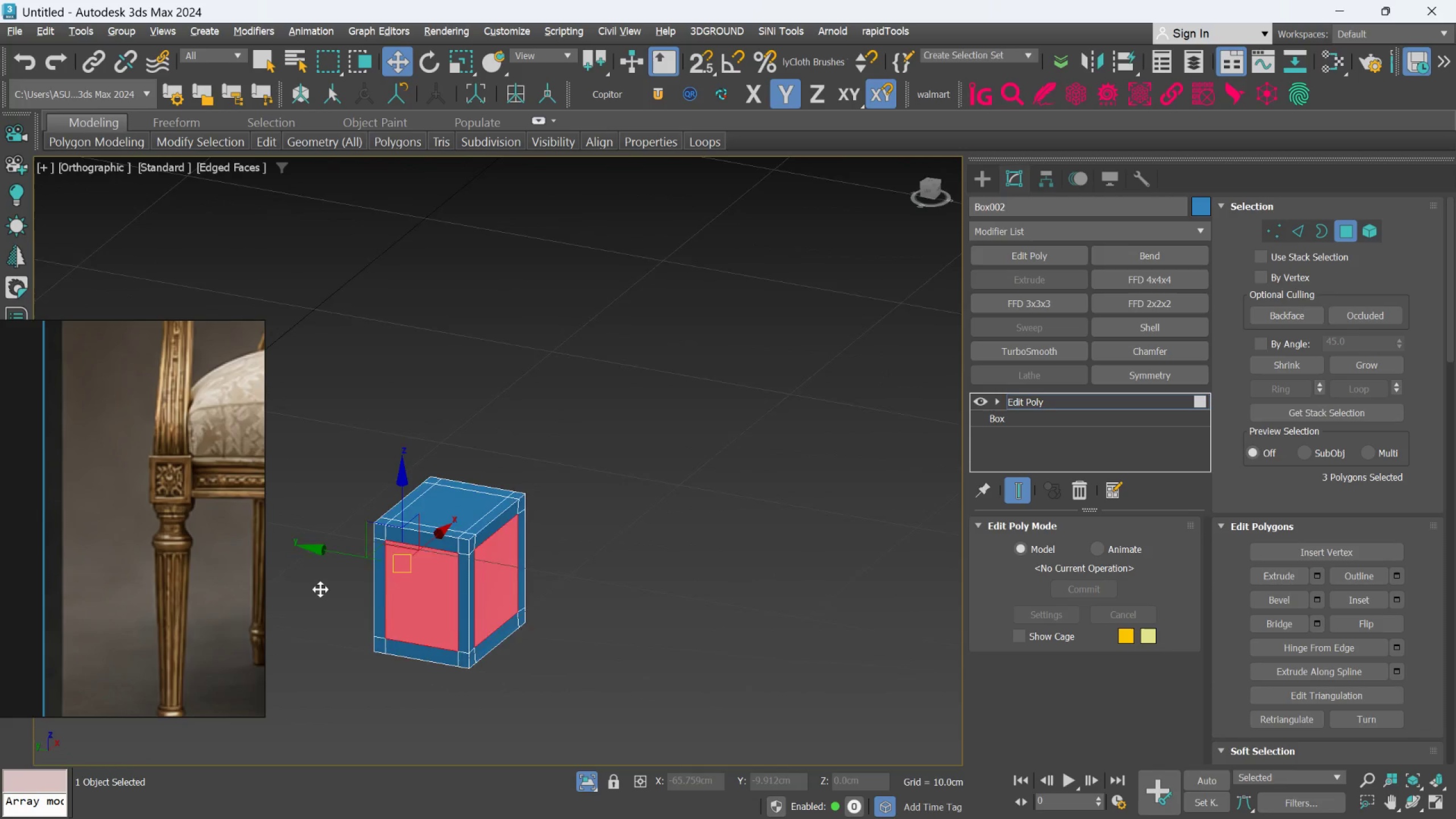 
key(Alt+AltLeft)
 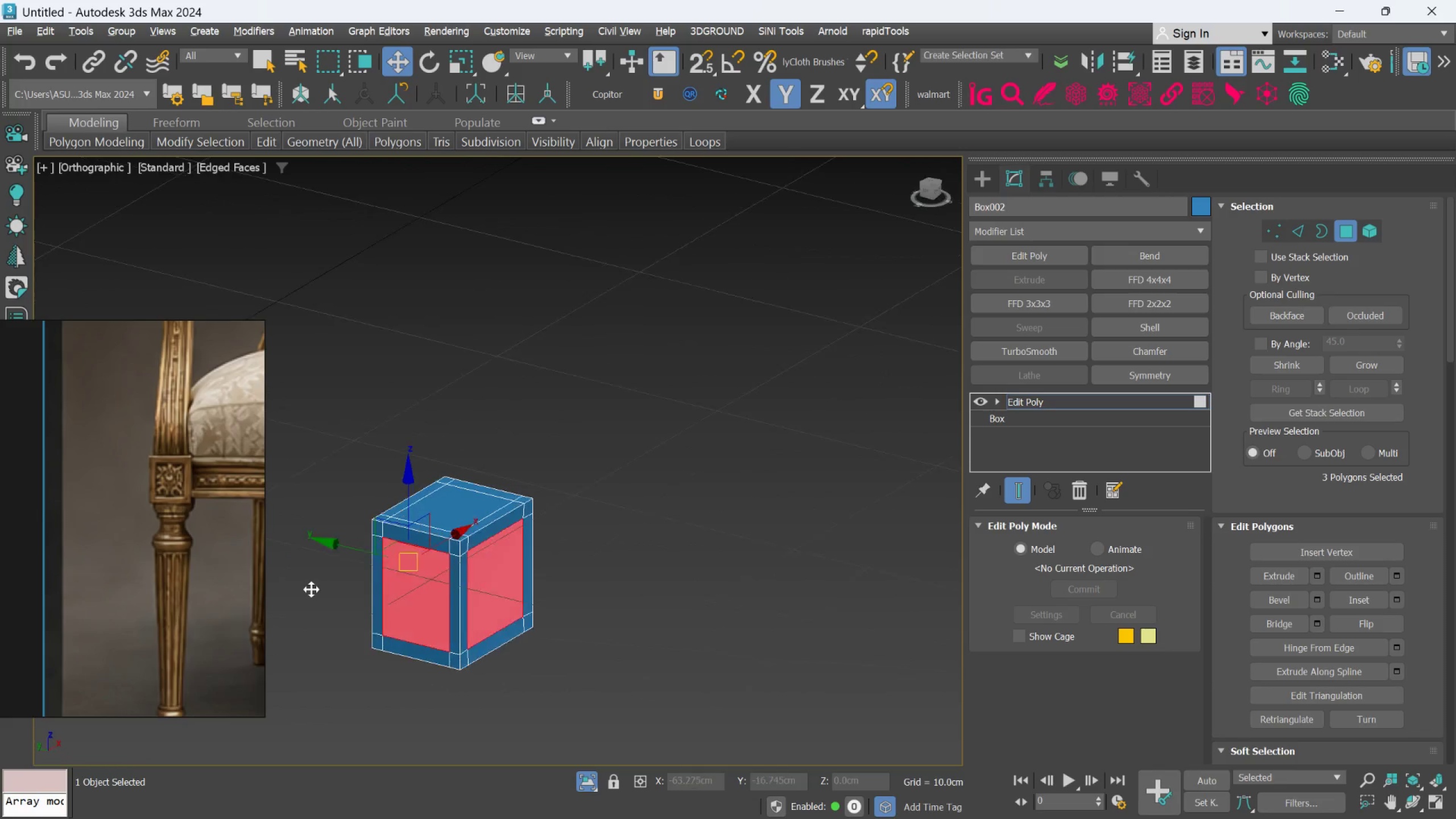 
key(Alt+AltLeft)
 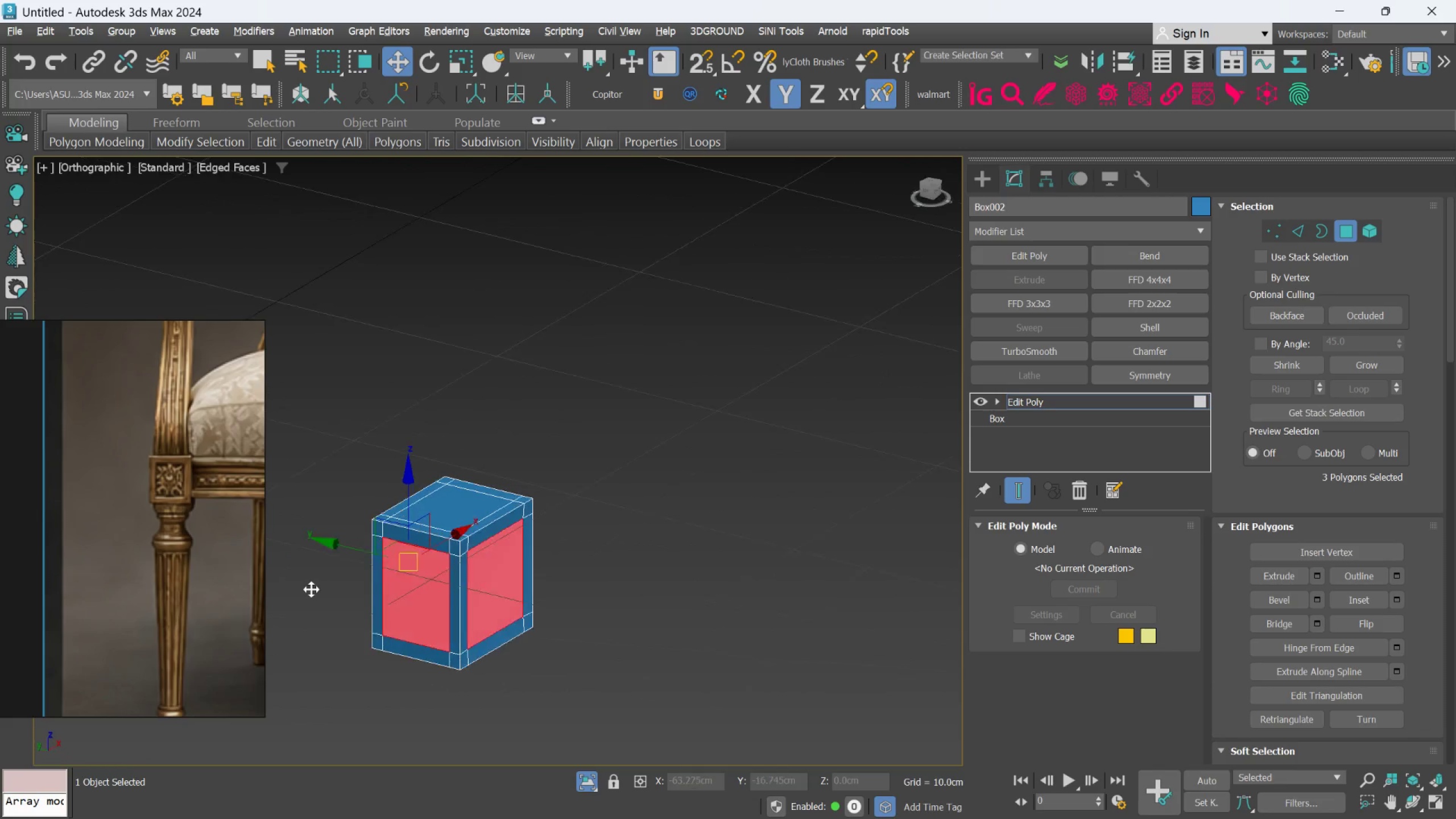 
key(Alt+AltLeft)
 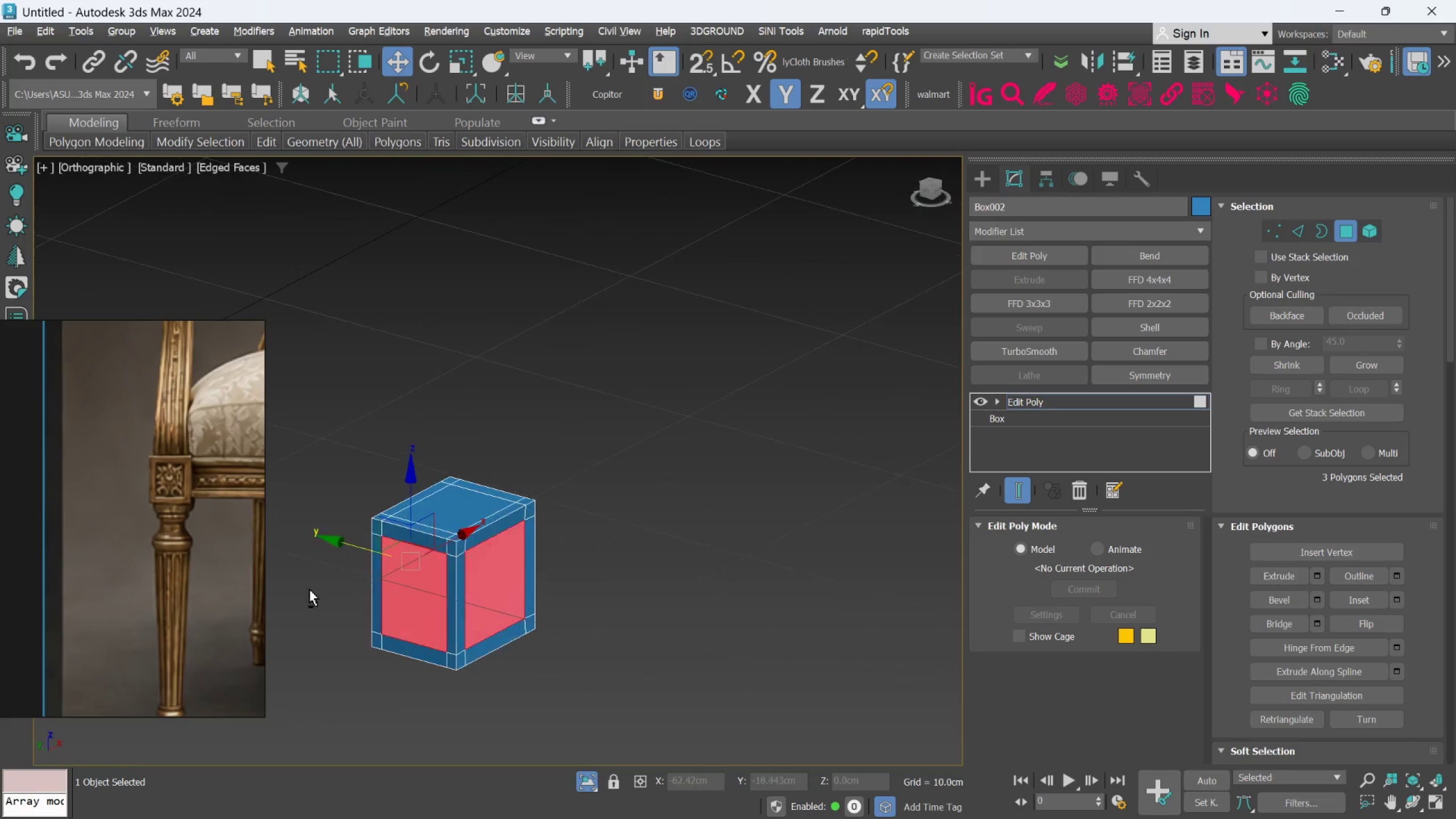 
key(Alt+AltLeft)
 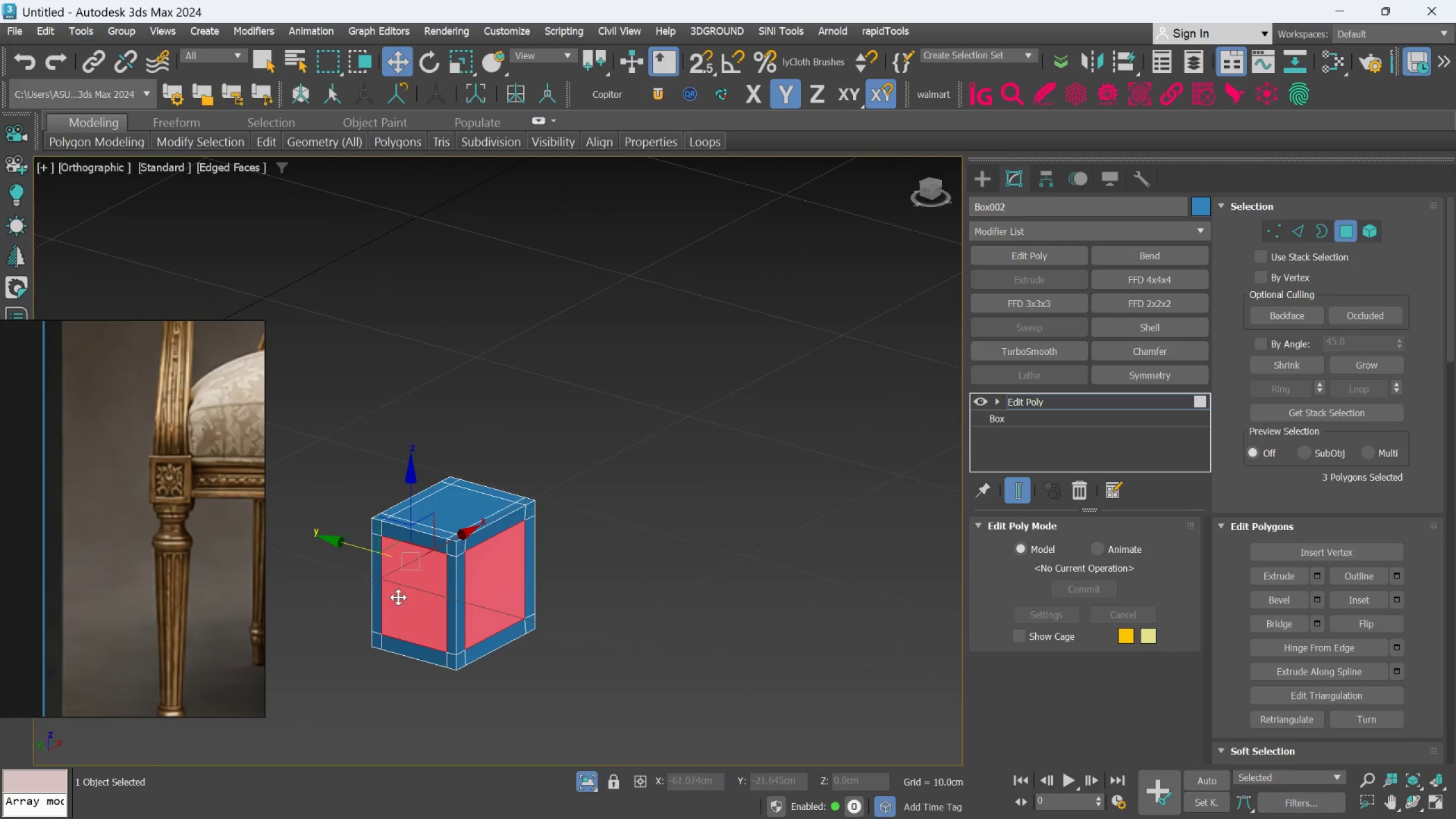 
hold_key(key=AltLeft, duration=1.39)
 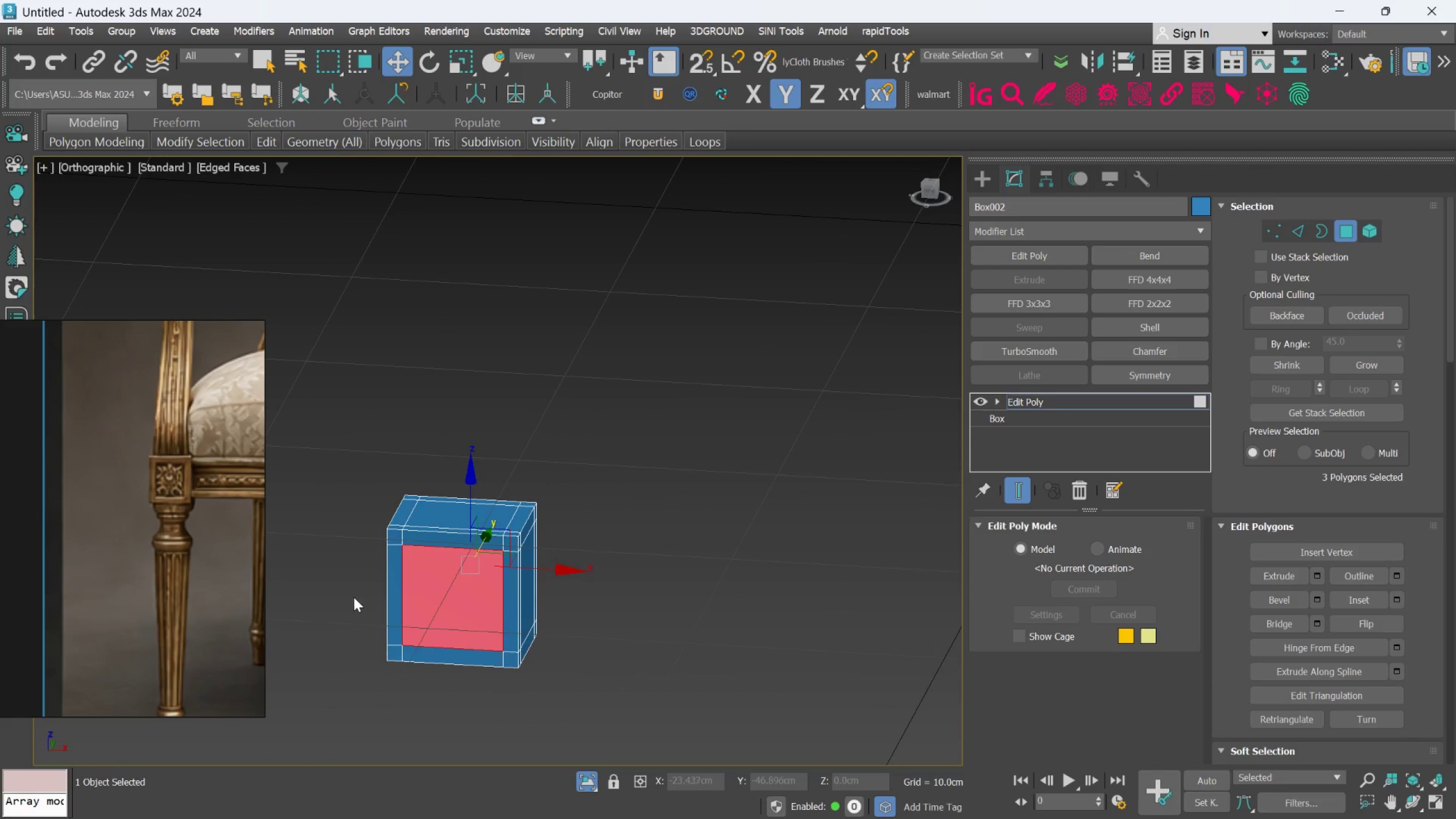 
hold_key(key=AltLeft, duration=3.83)
 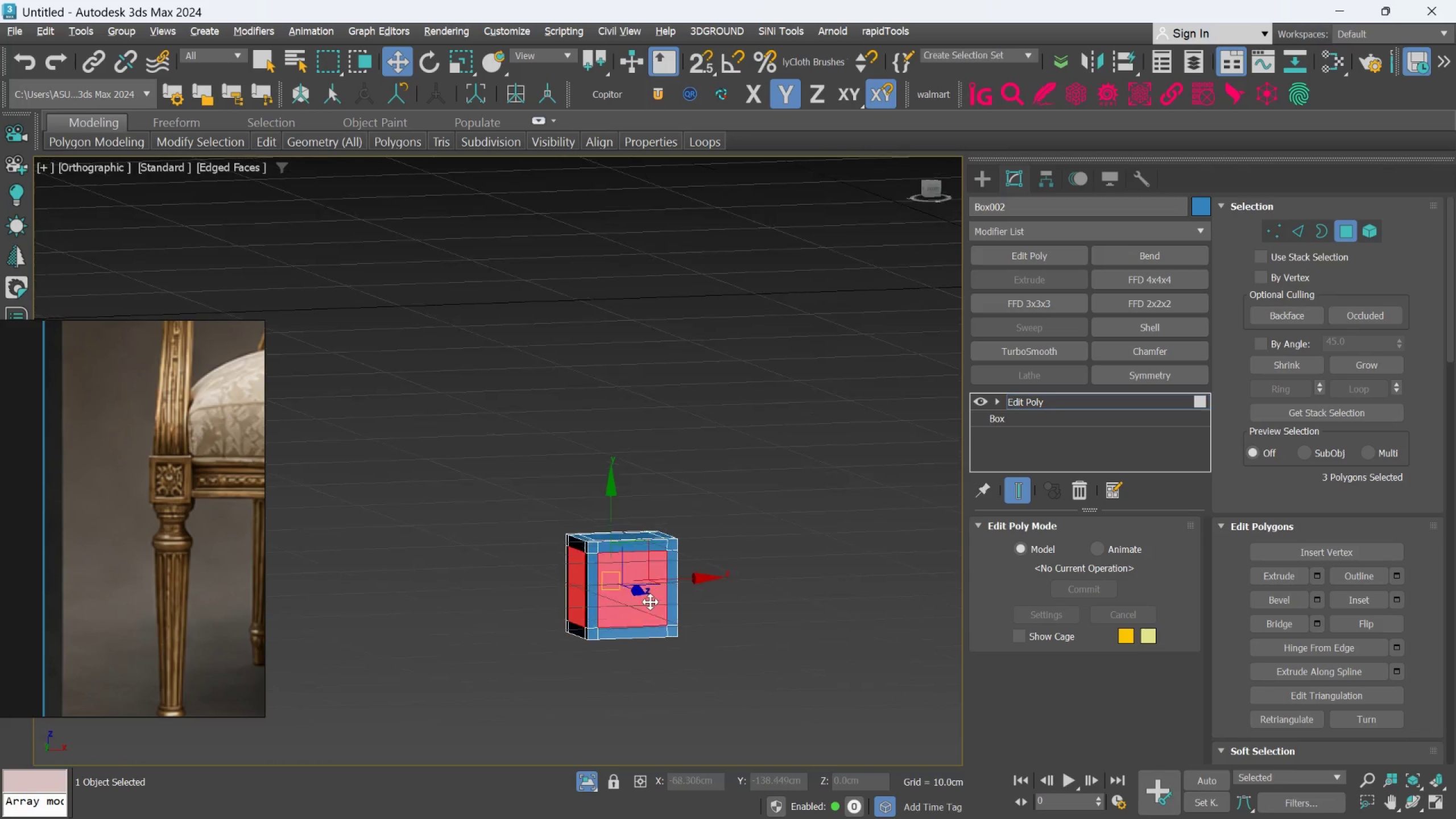 
key(F)
 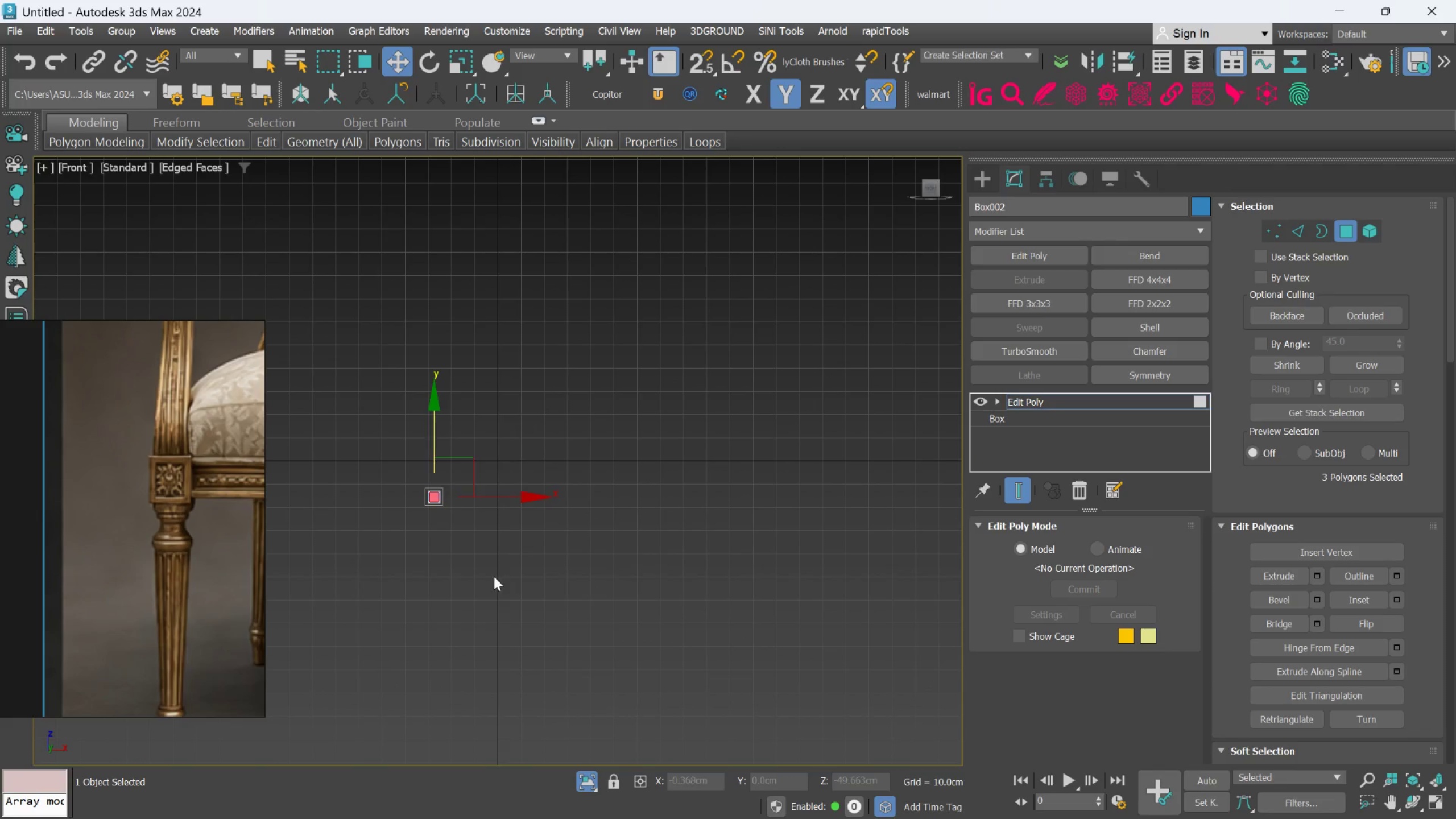 
scroll: coordinate [586, 622], scroll_direction: up, amount: 10.0
 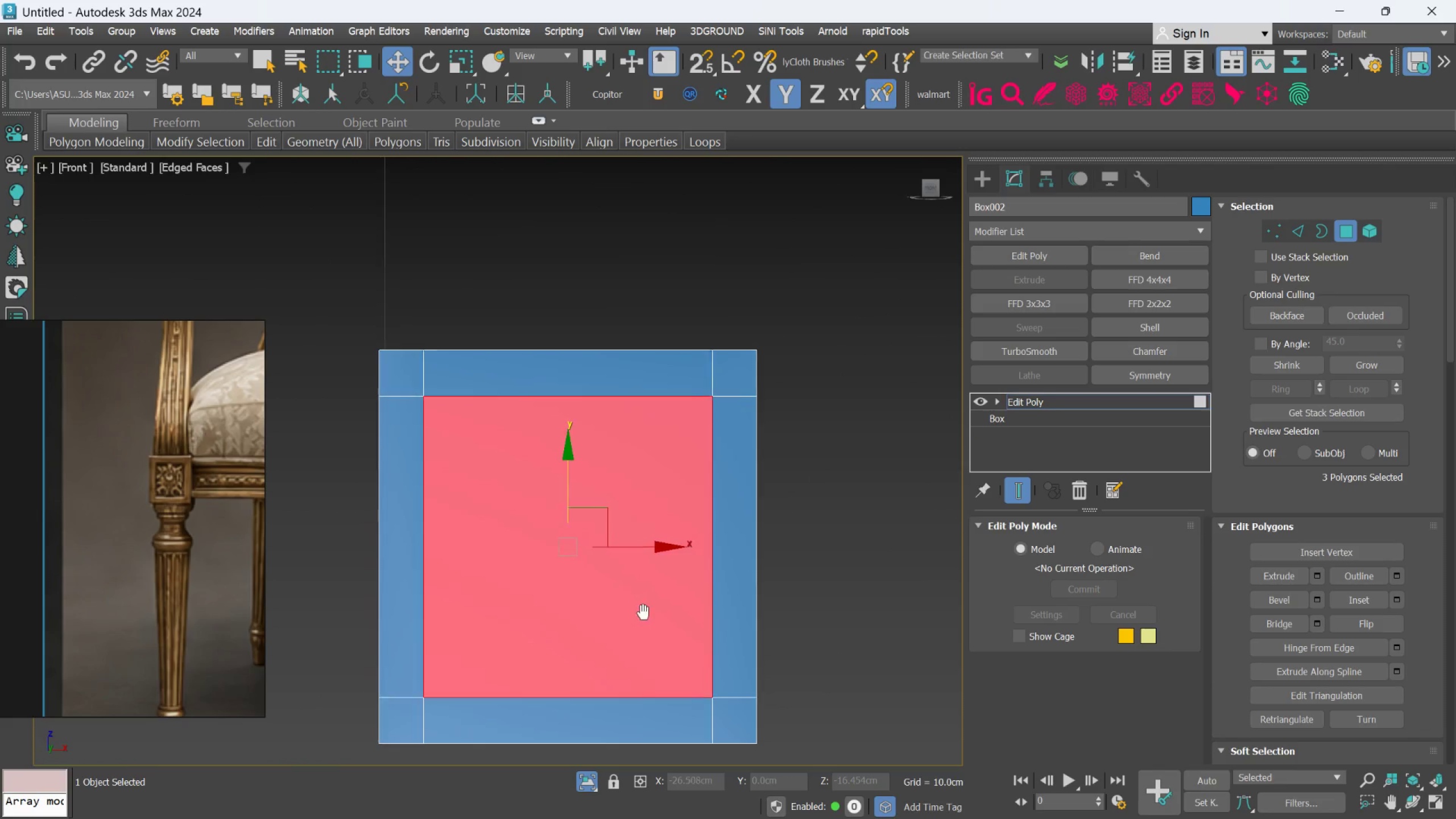 
scroll: coordinate [643, 603], scroll_direction: down, amount: 3.0
 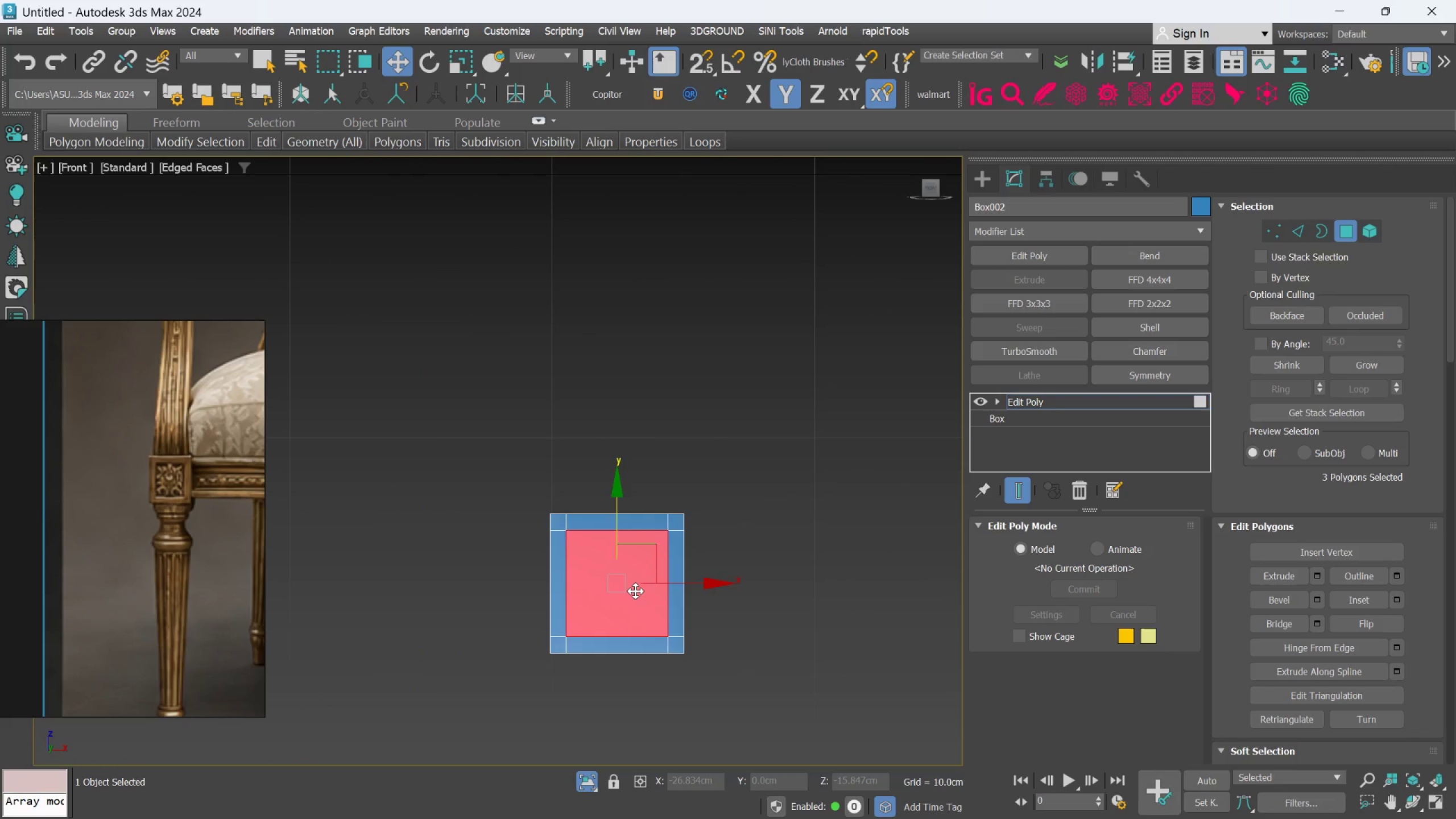 
hold_key(key=AltLeft, duration=0.62)
 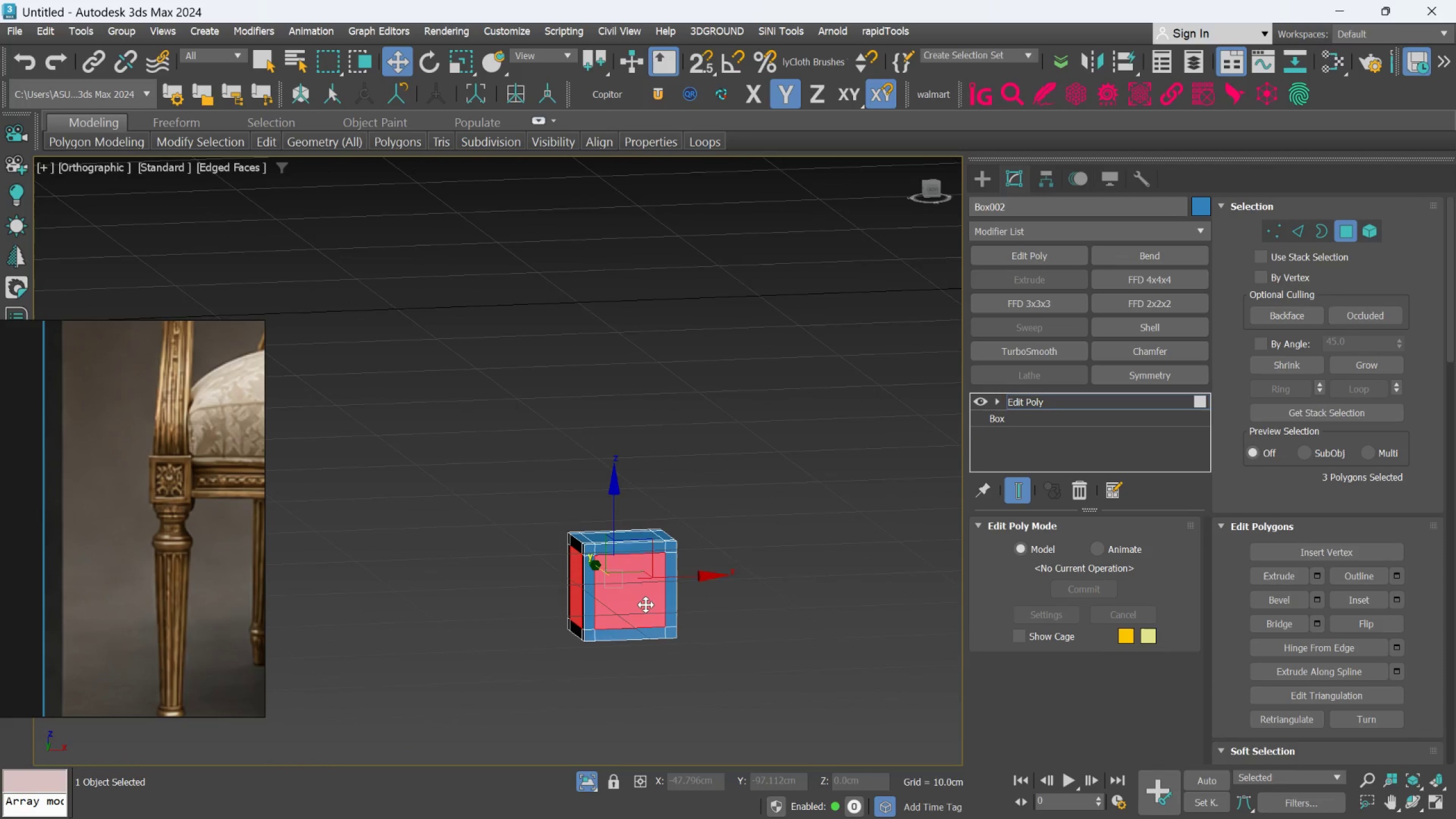 
scroll: coordinate [635, 591], scroll_direction: down, amount: 1.0
 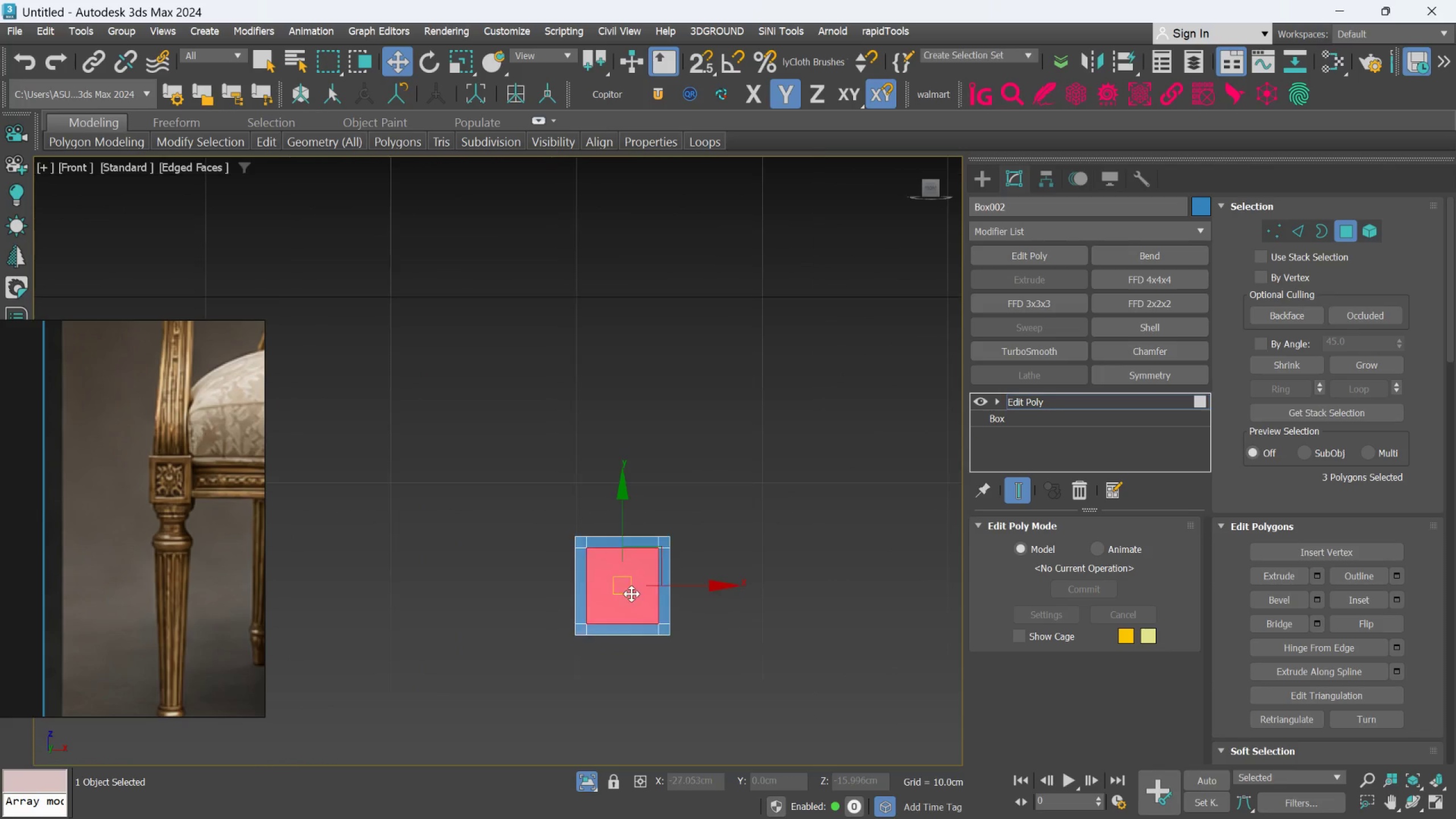 
hold_key(key=AltLeft, duration=0.7)
 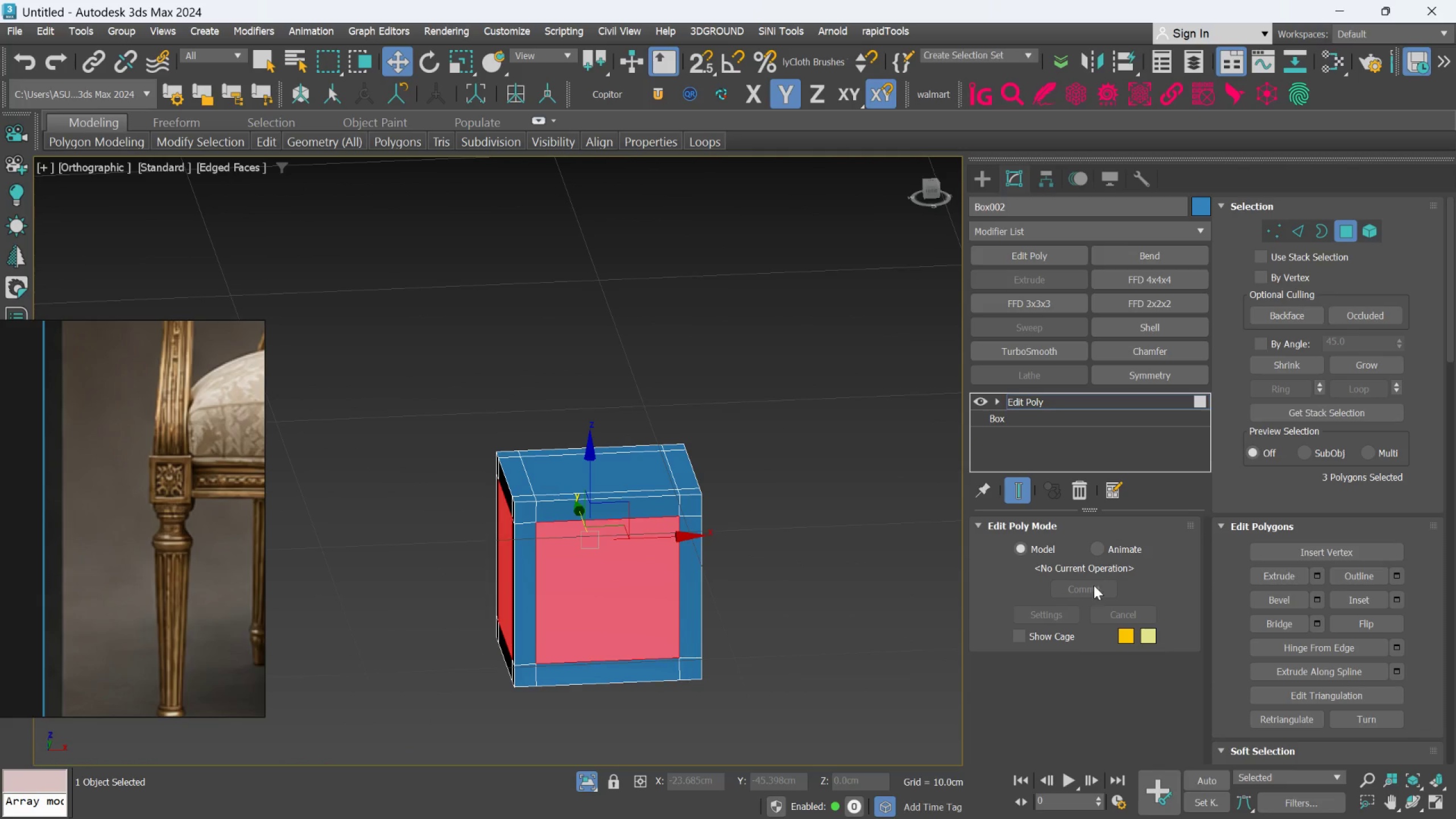 
scroll: coordinate [646, 605], scroll_direction: up, amount: 2.0
 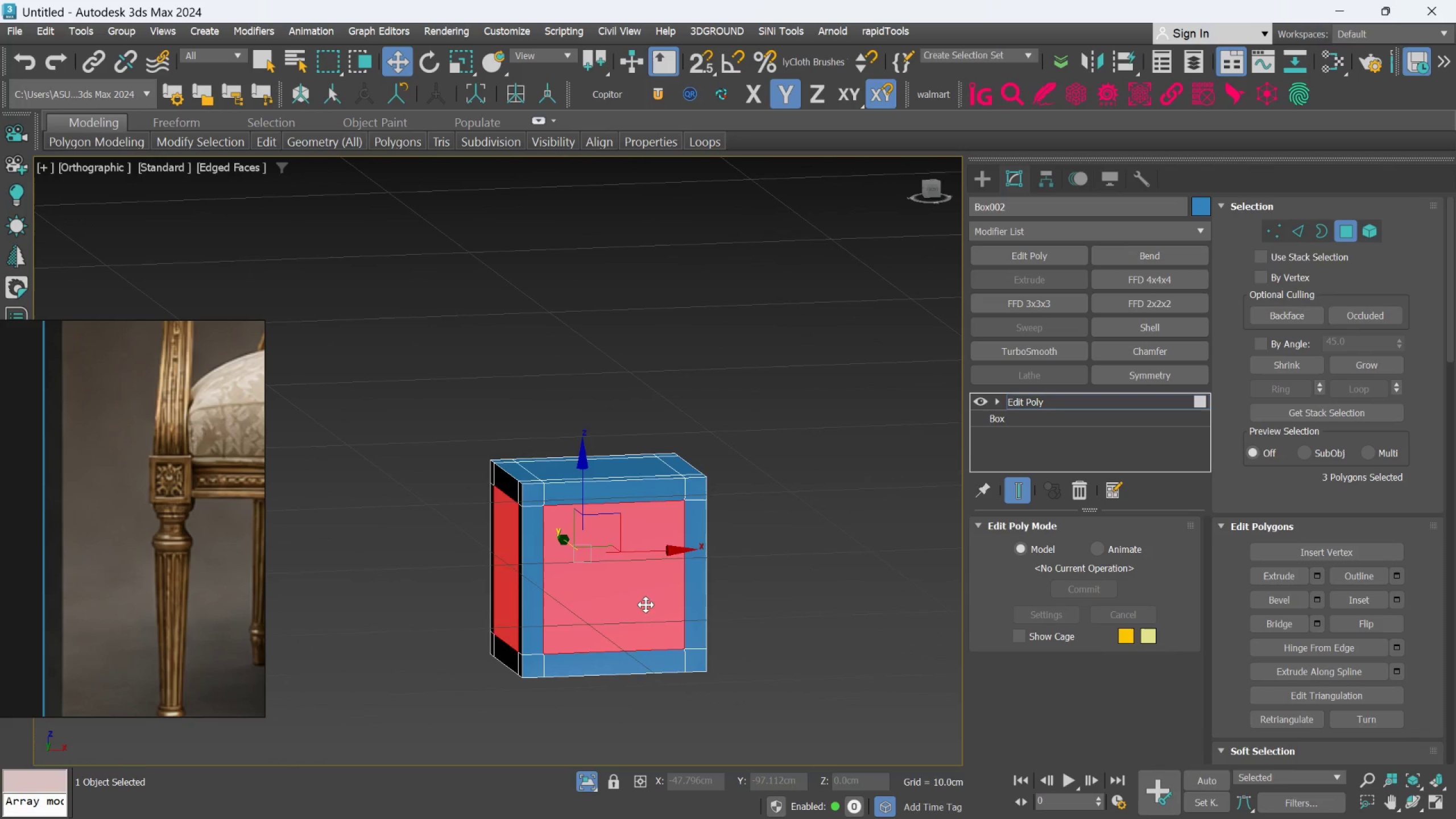 
hold_key(key=AltLeft, duration=0.58)
 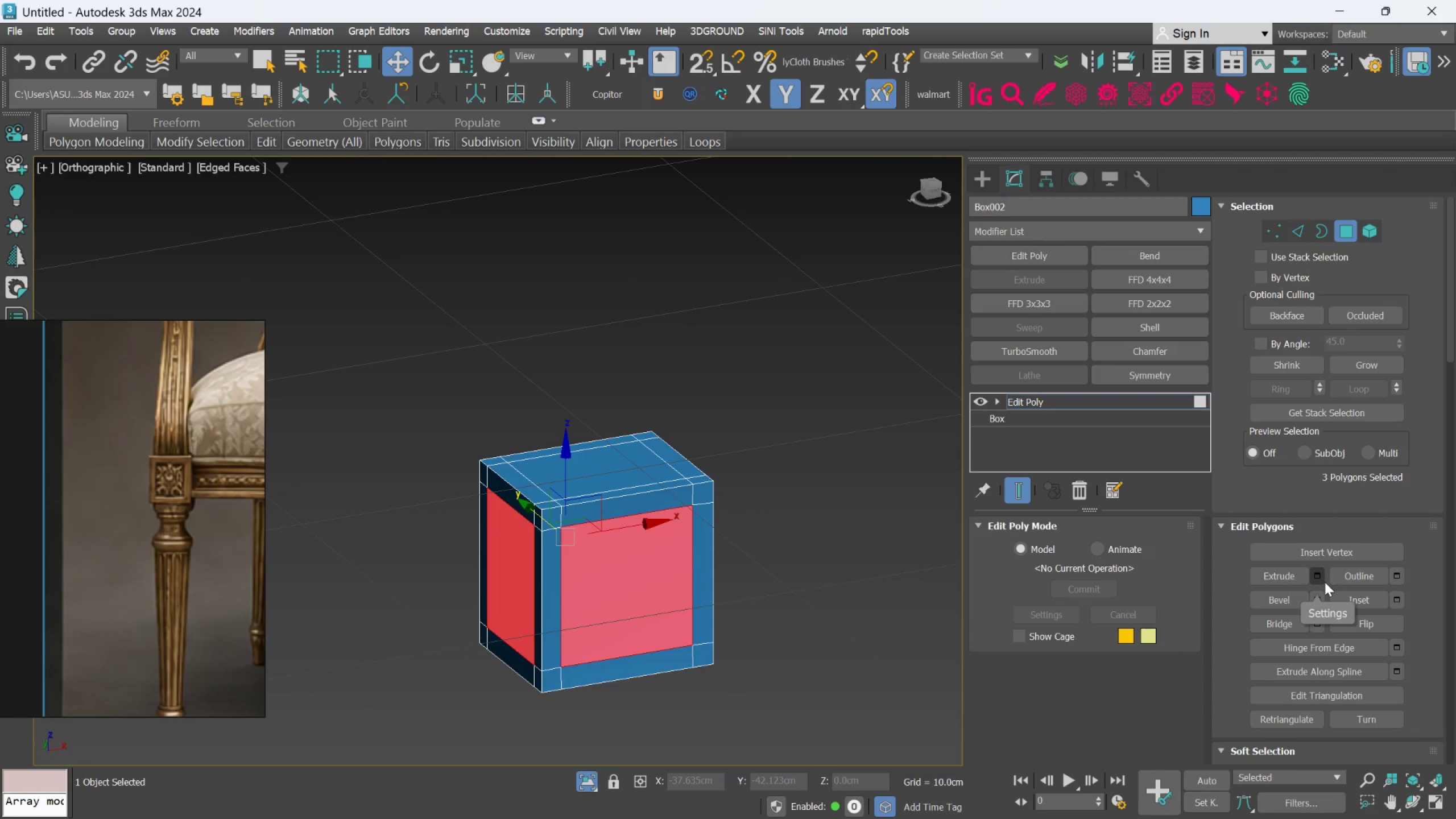 
left_click([1325, 582])
 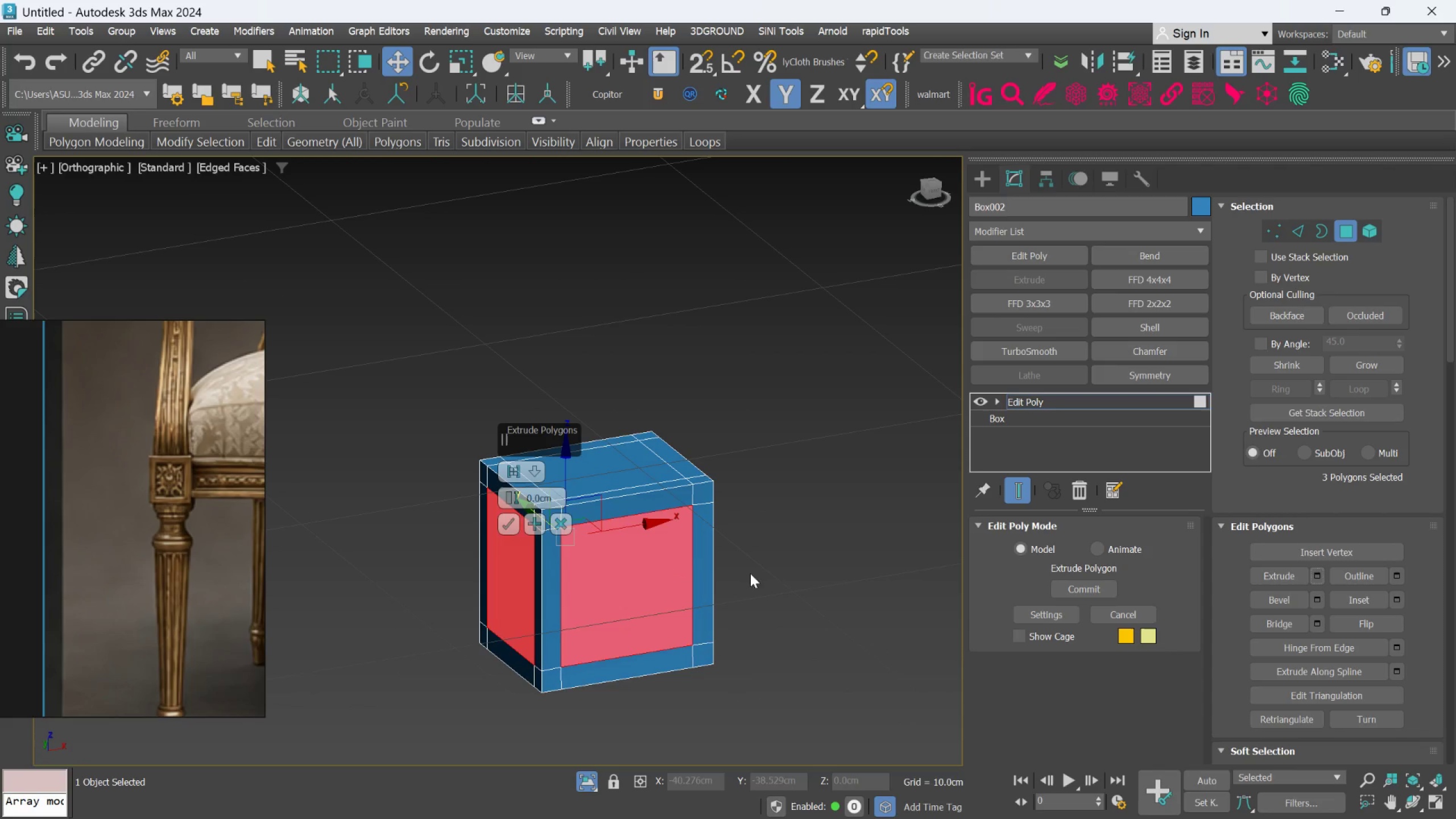 
hold_key(key=AltLeft, duration=1.5)
left_click_drag(start_coordinate=[516, 505], to_coordinate=[516, 561])
 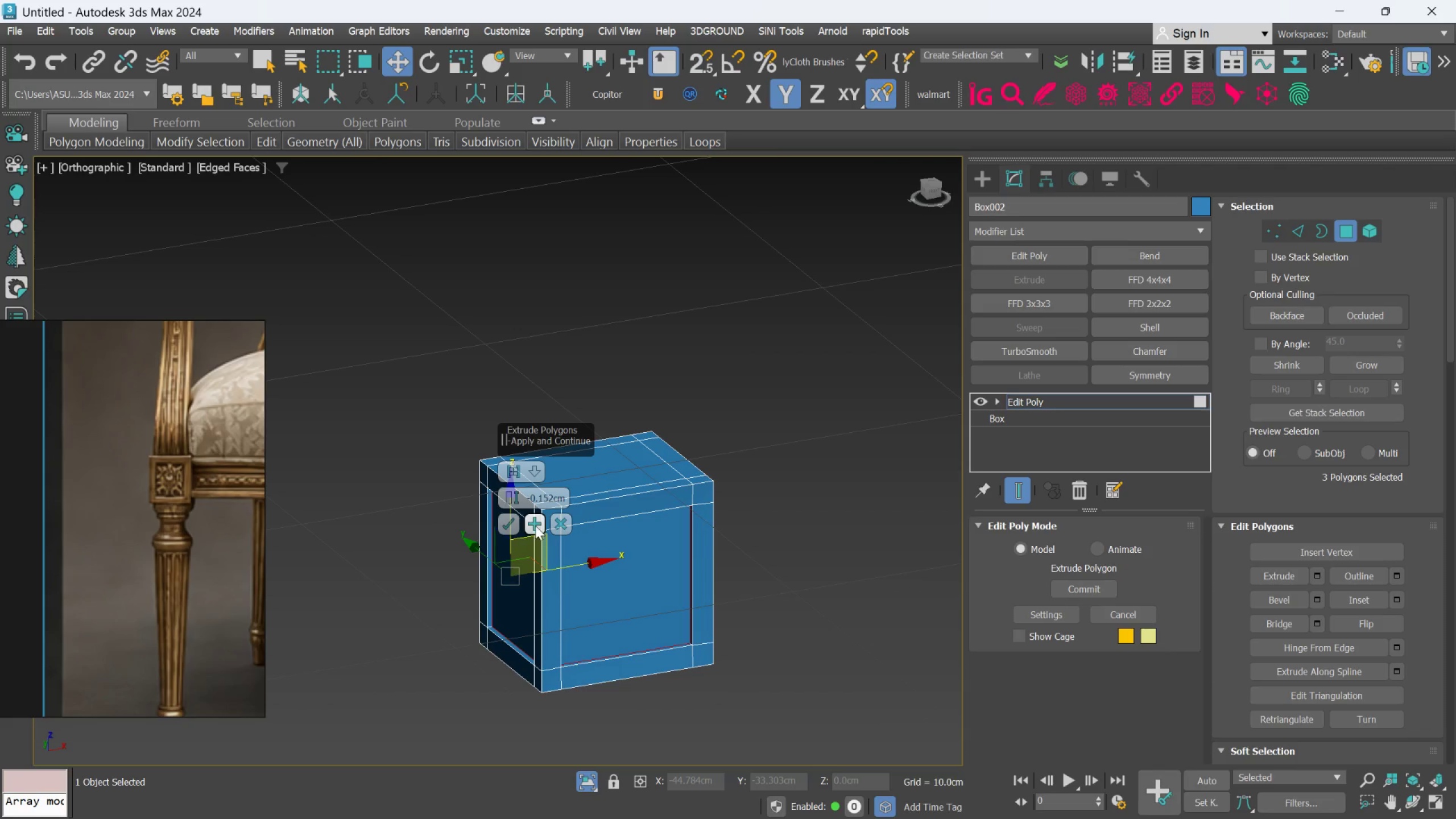 
hold_key(key=AltLeft, duration=1.5)
 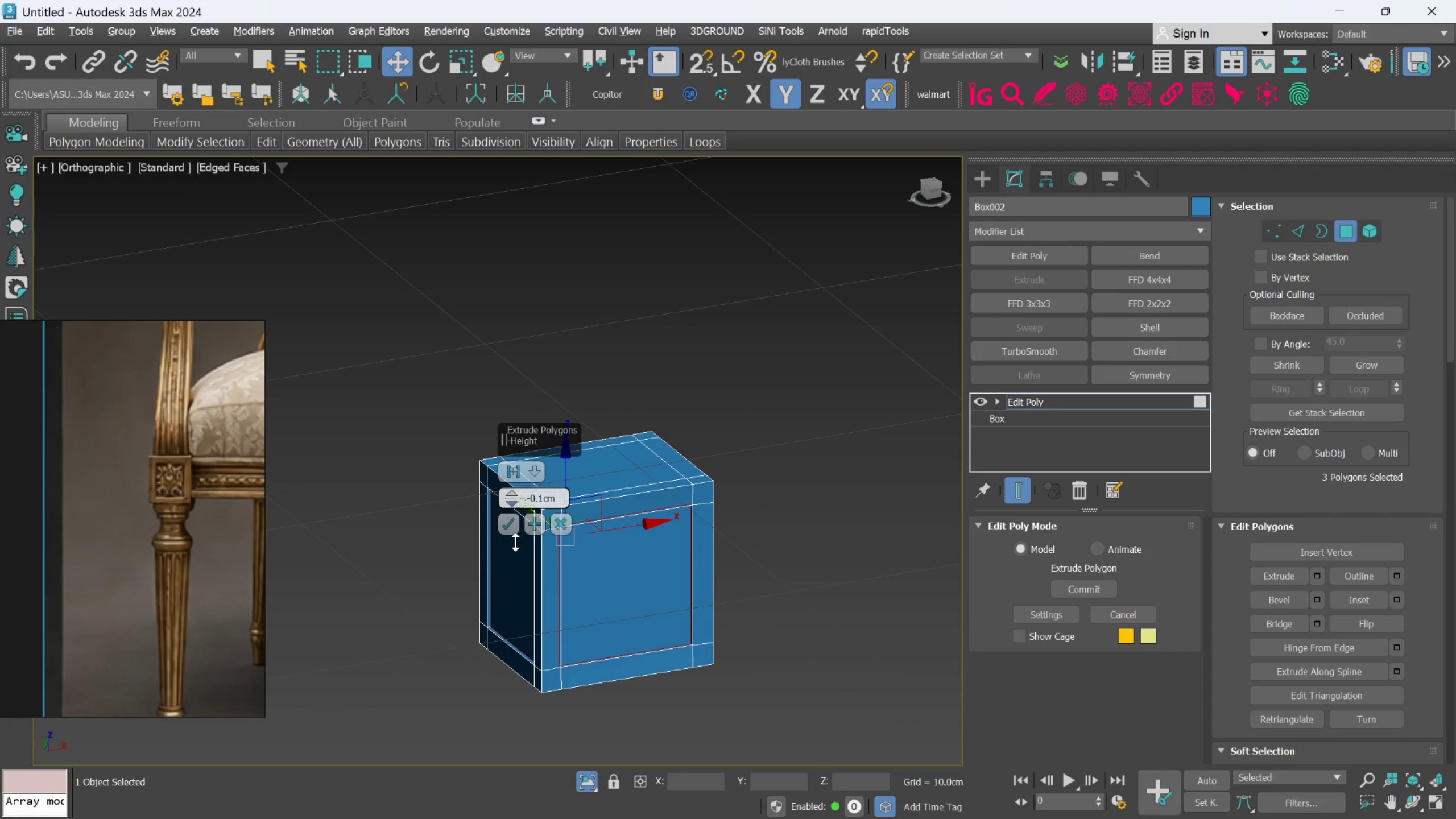 
hold_key(key=AltLeft, duration=1.5)
 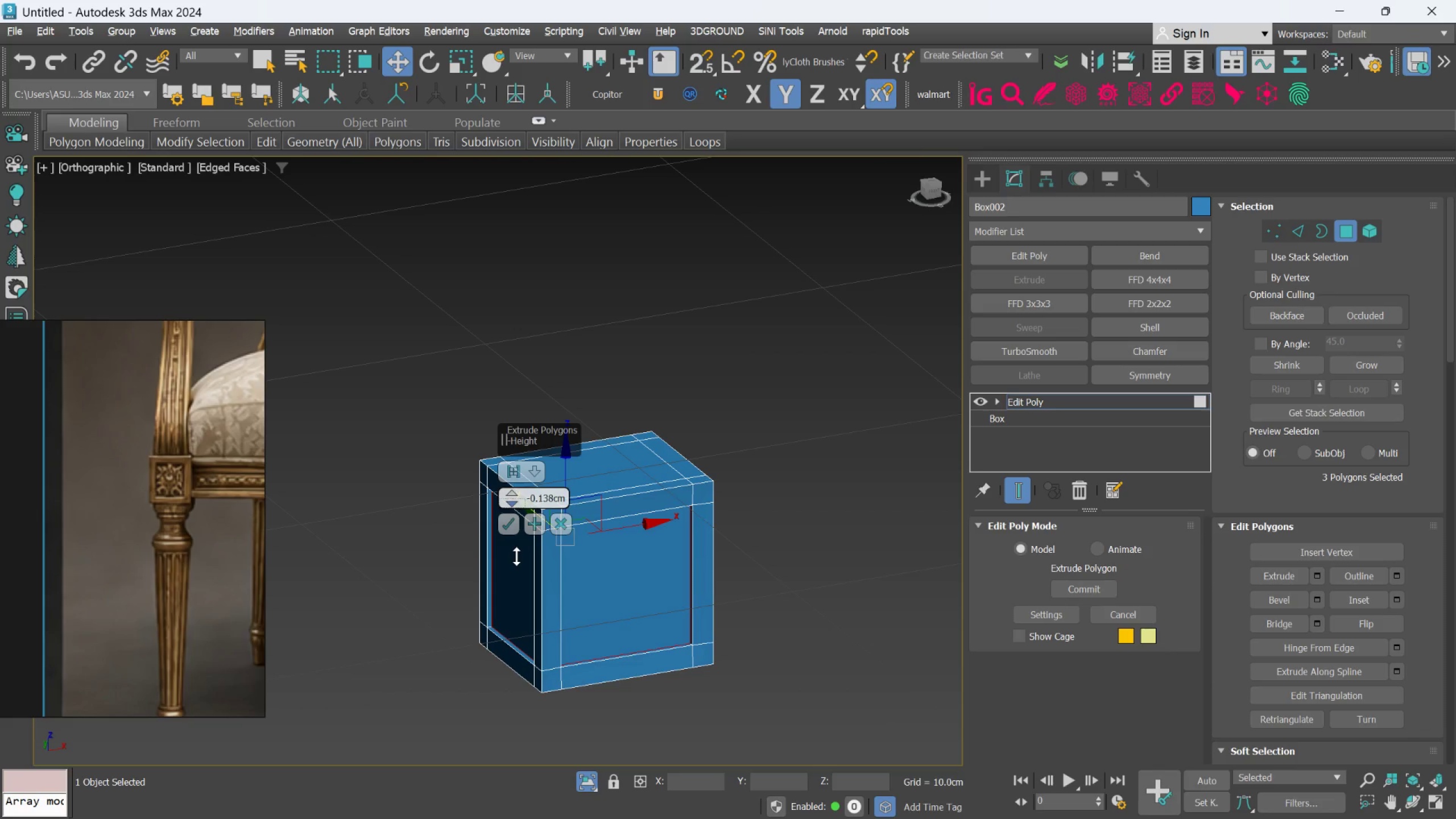 
hold_key(key=AltLeft, duration=1.52)
 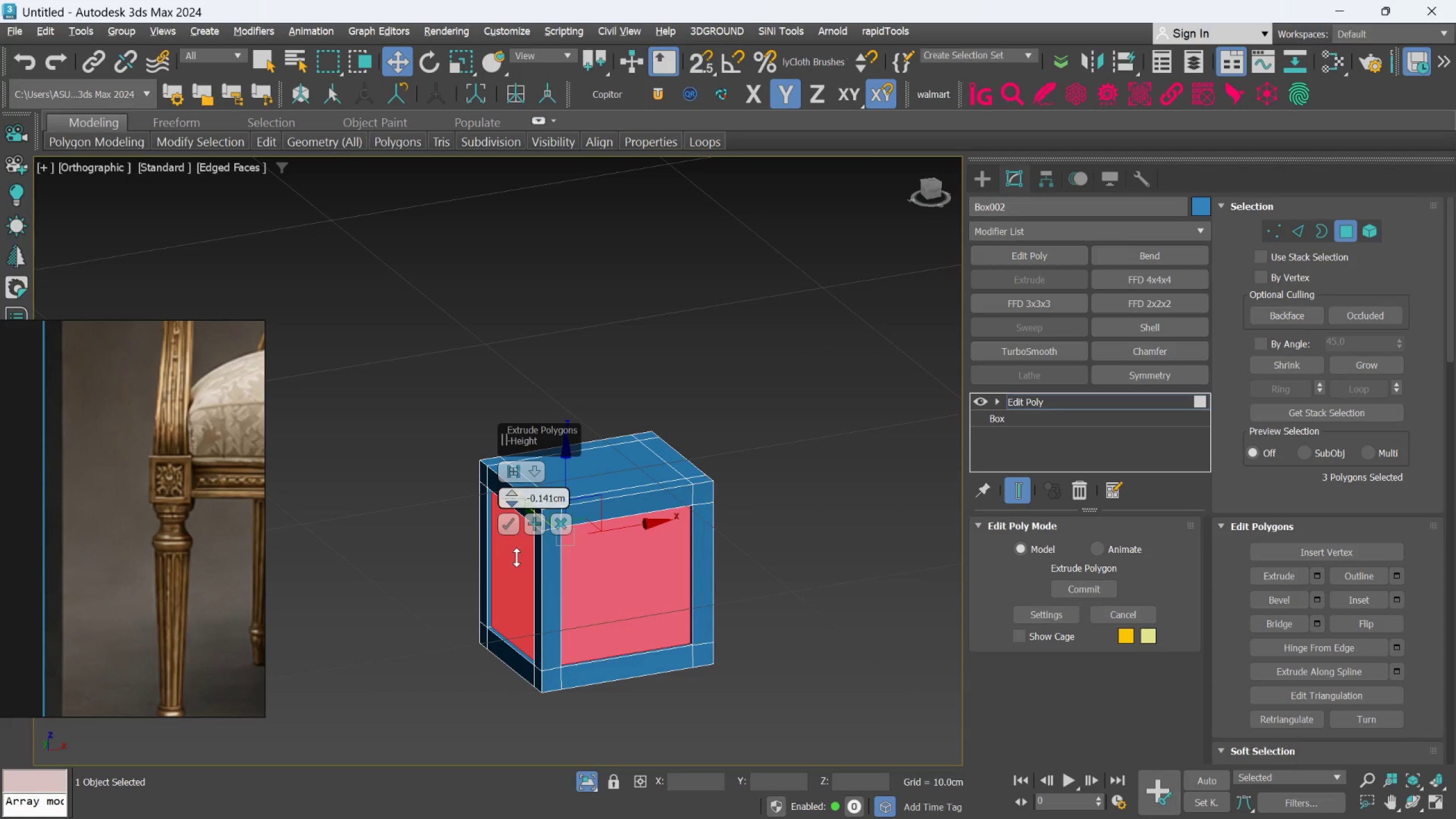 
hold_key(key=AltLeft, duration=1.51)
 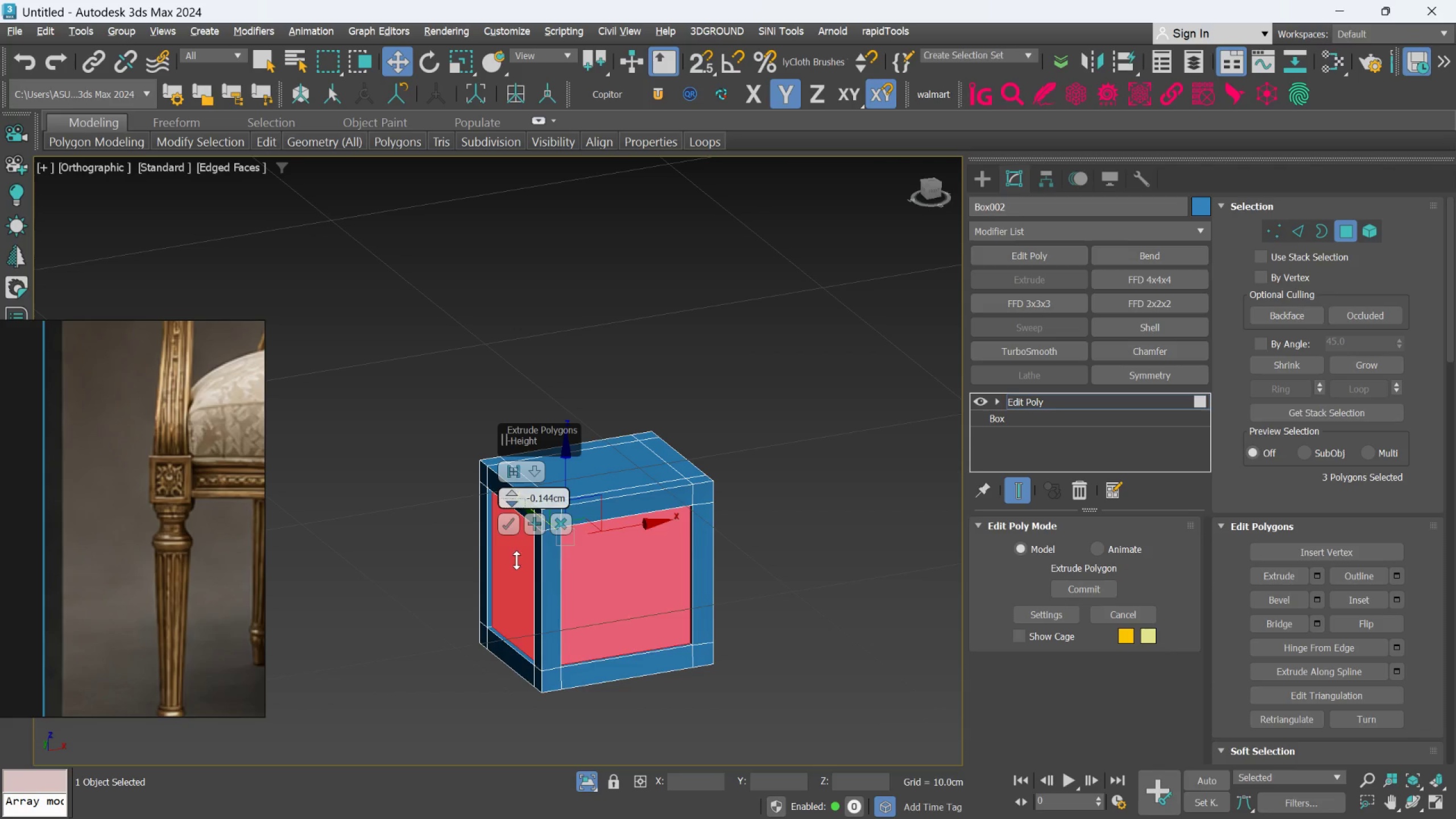 
hold_key(key=AltLeft, duration=1.42)
 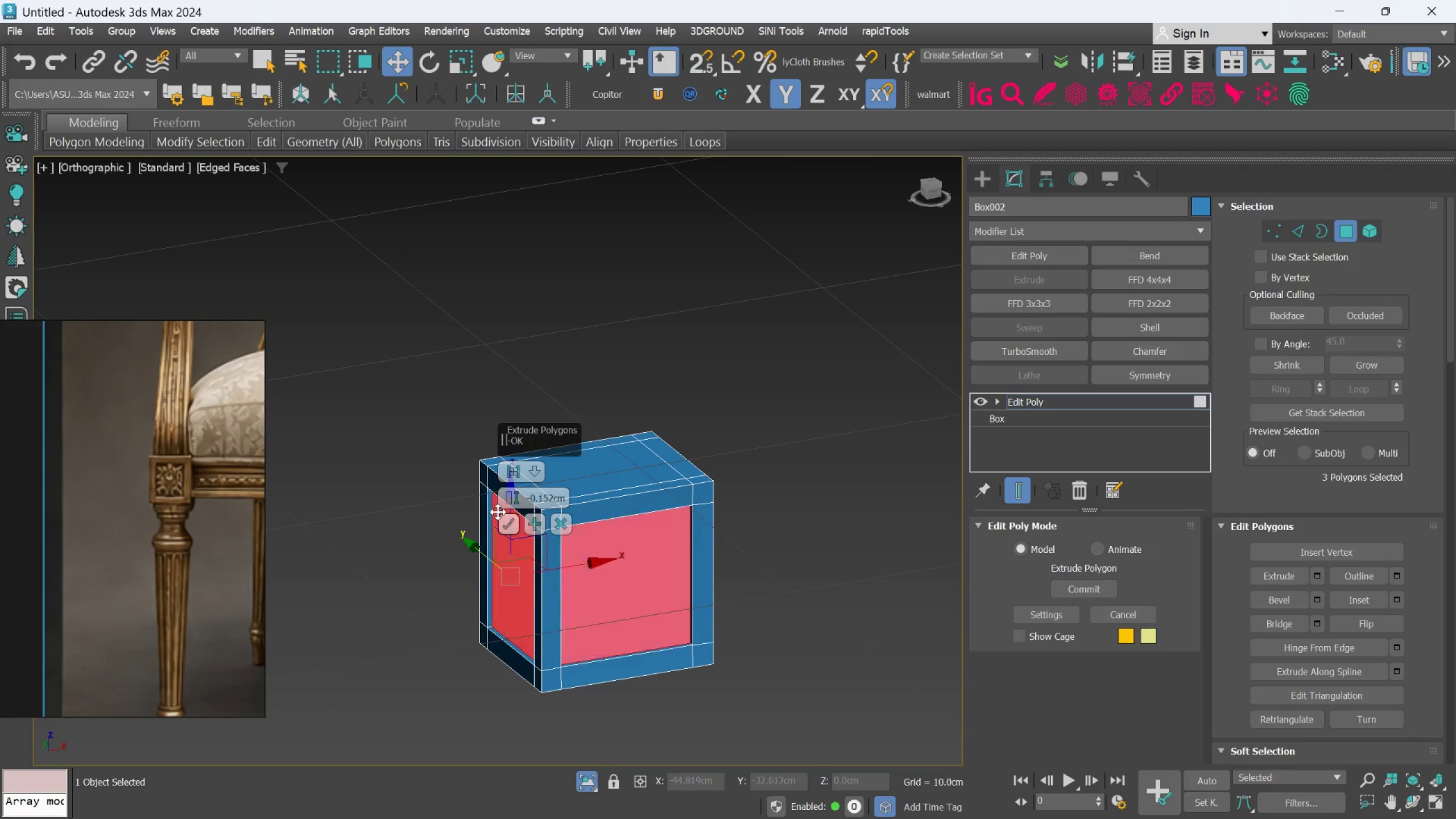 
scroll: coordinate [497, 511], scroll_direction: up, amount: 2.0
 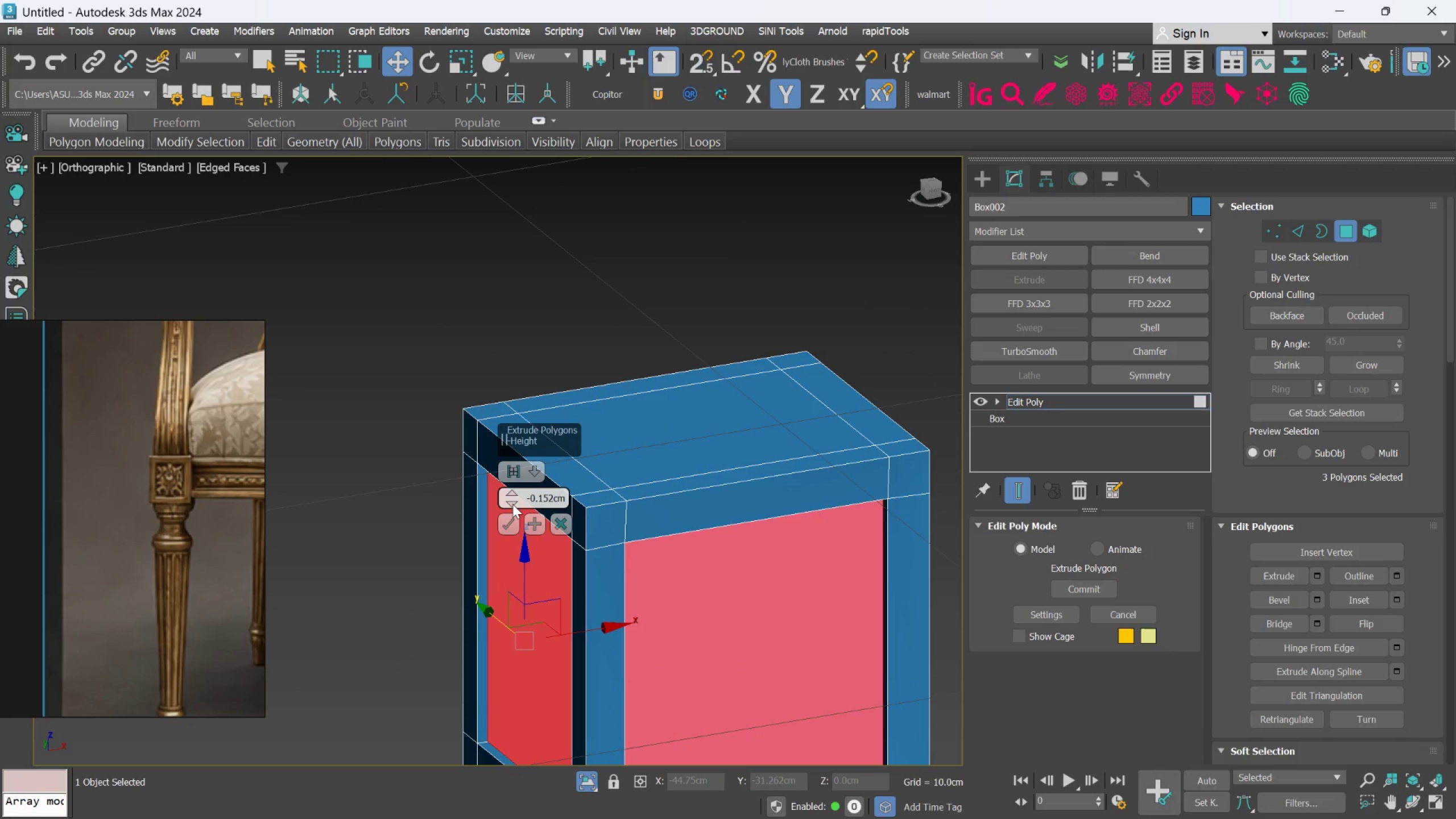 
left_click_drag(start_coordinate=[512, 504], to_coordinate=[517, 513])
 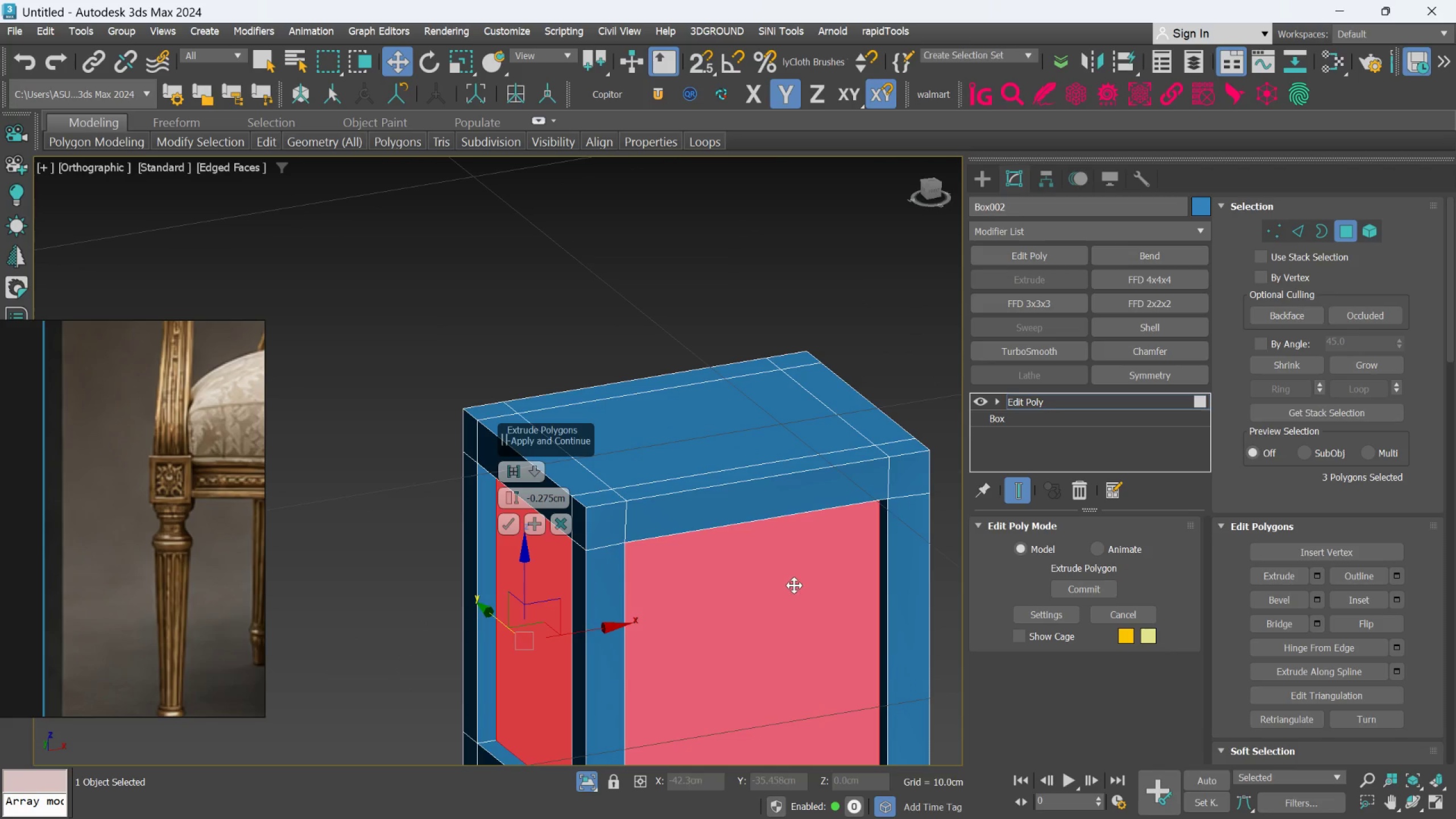 
hold_key(key=AltLeft, duration=0.8)
 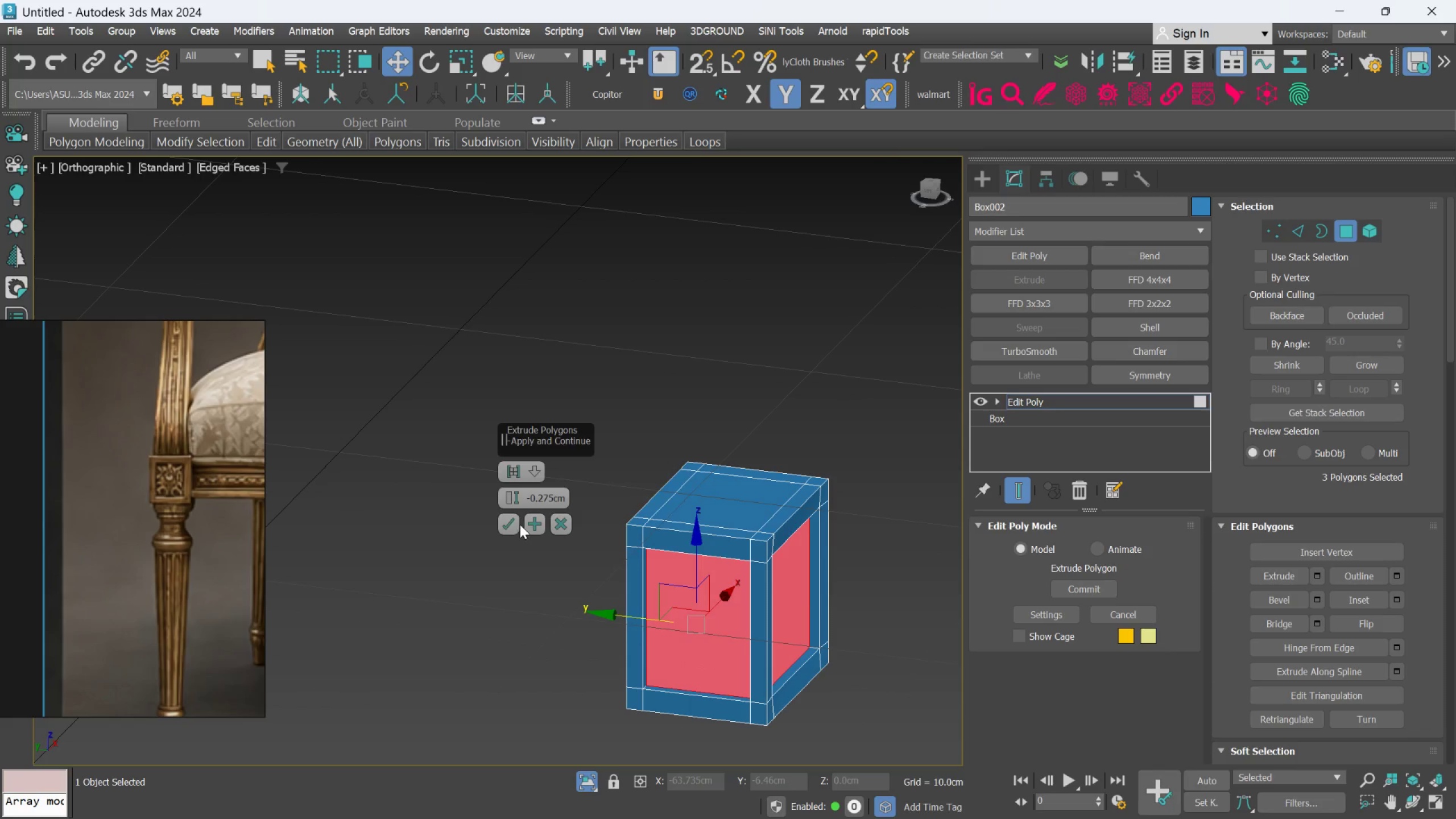 
scroll: coordinate [794, 586], scroll_direction: down, amount: 2.0
 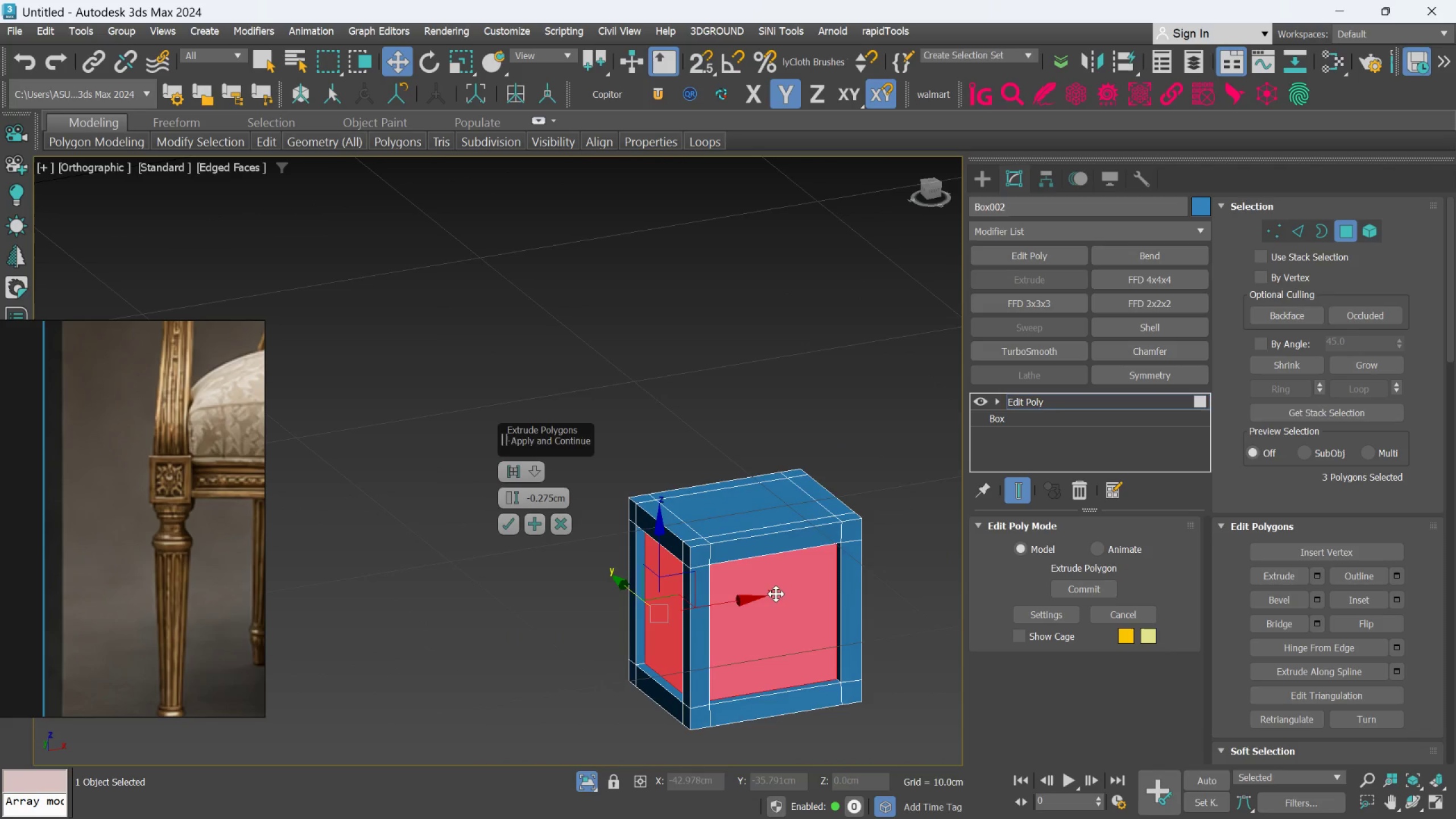 
left_click([513, 523])
 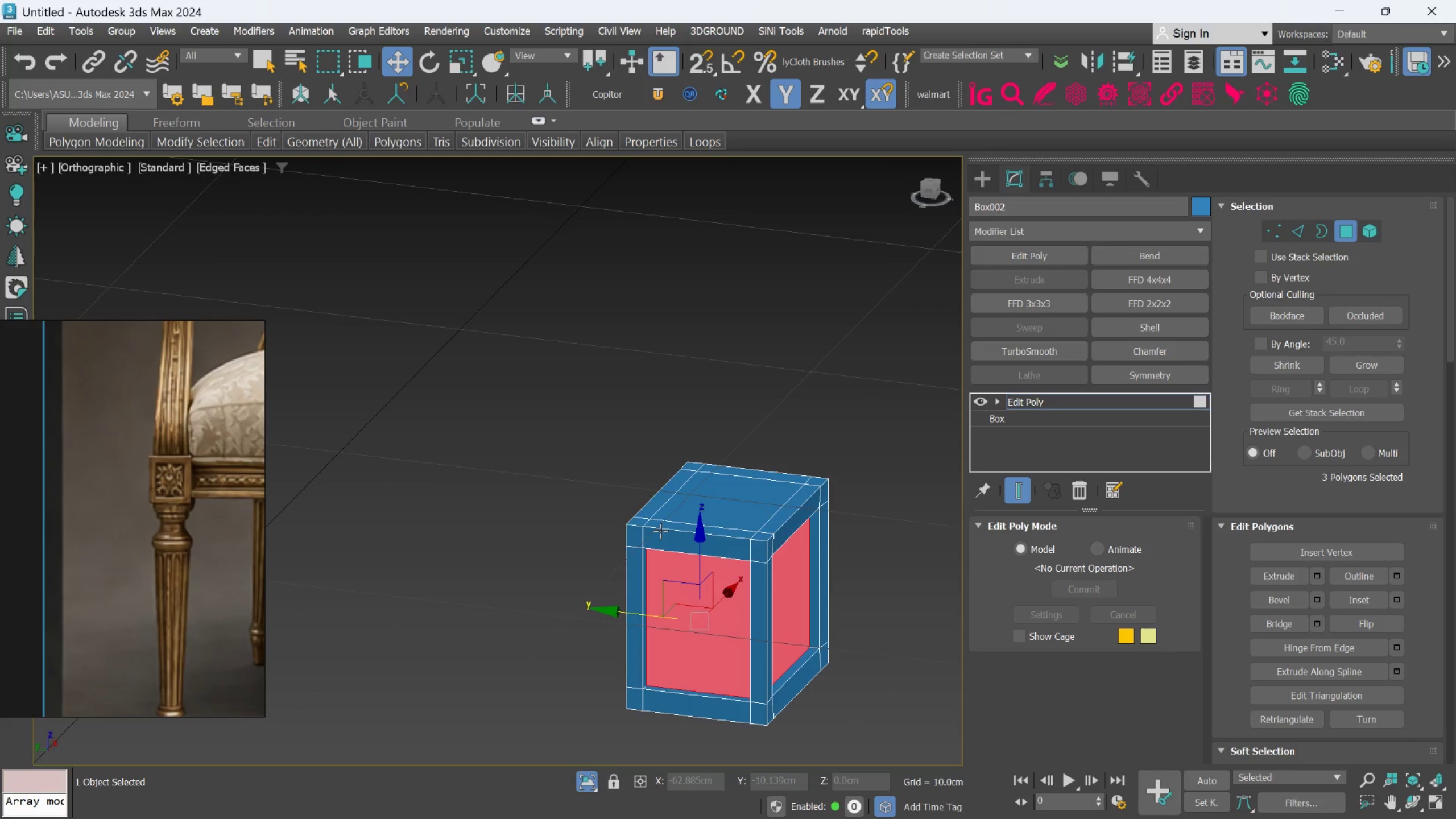 
hold_key(key=AltLeft, duration=0.38)
 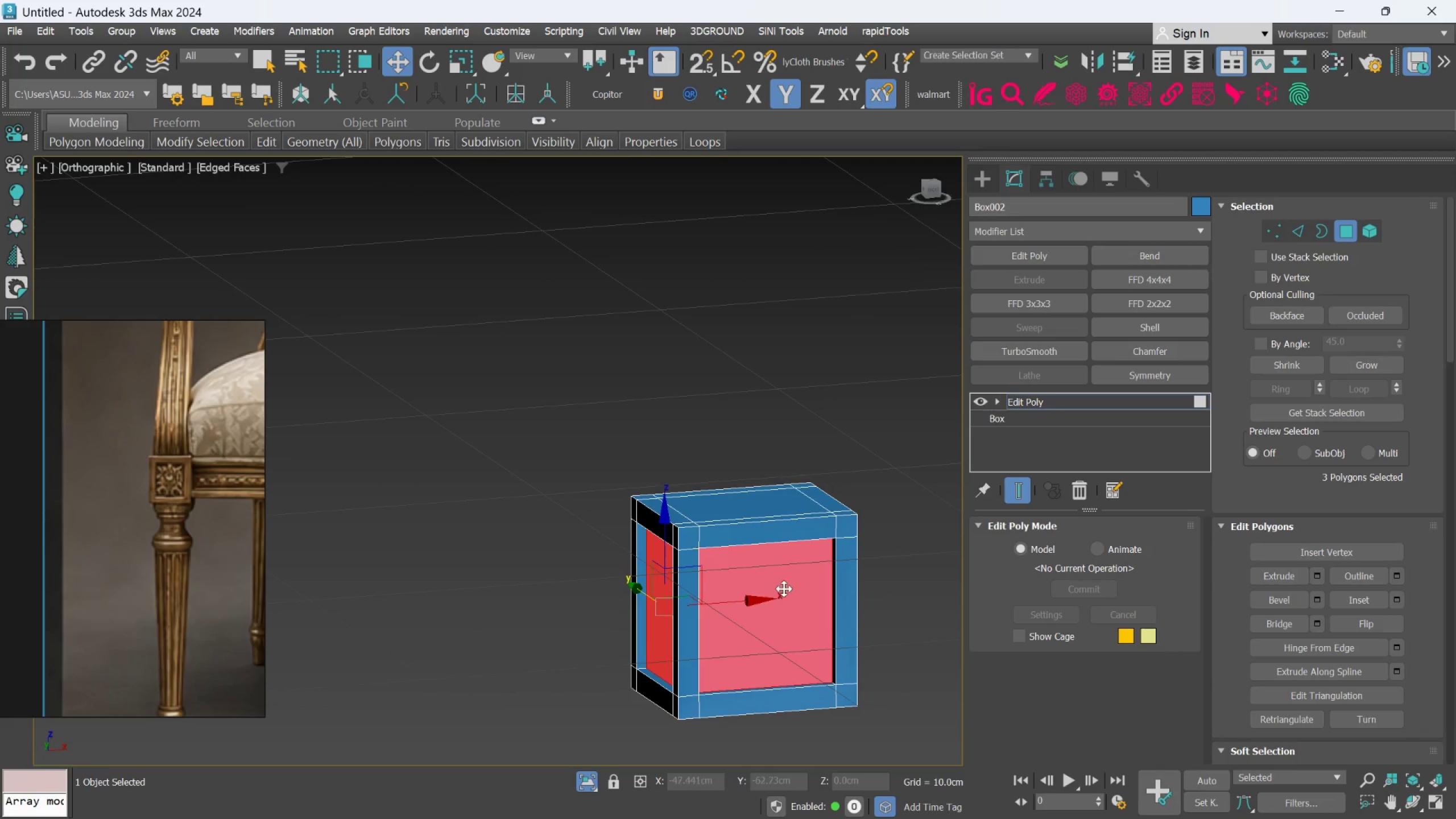 
hold_key(key=AltLeft, duration=0.66)
 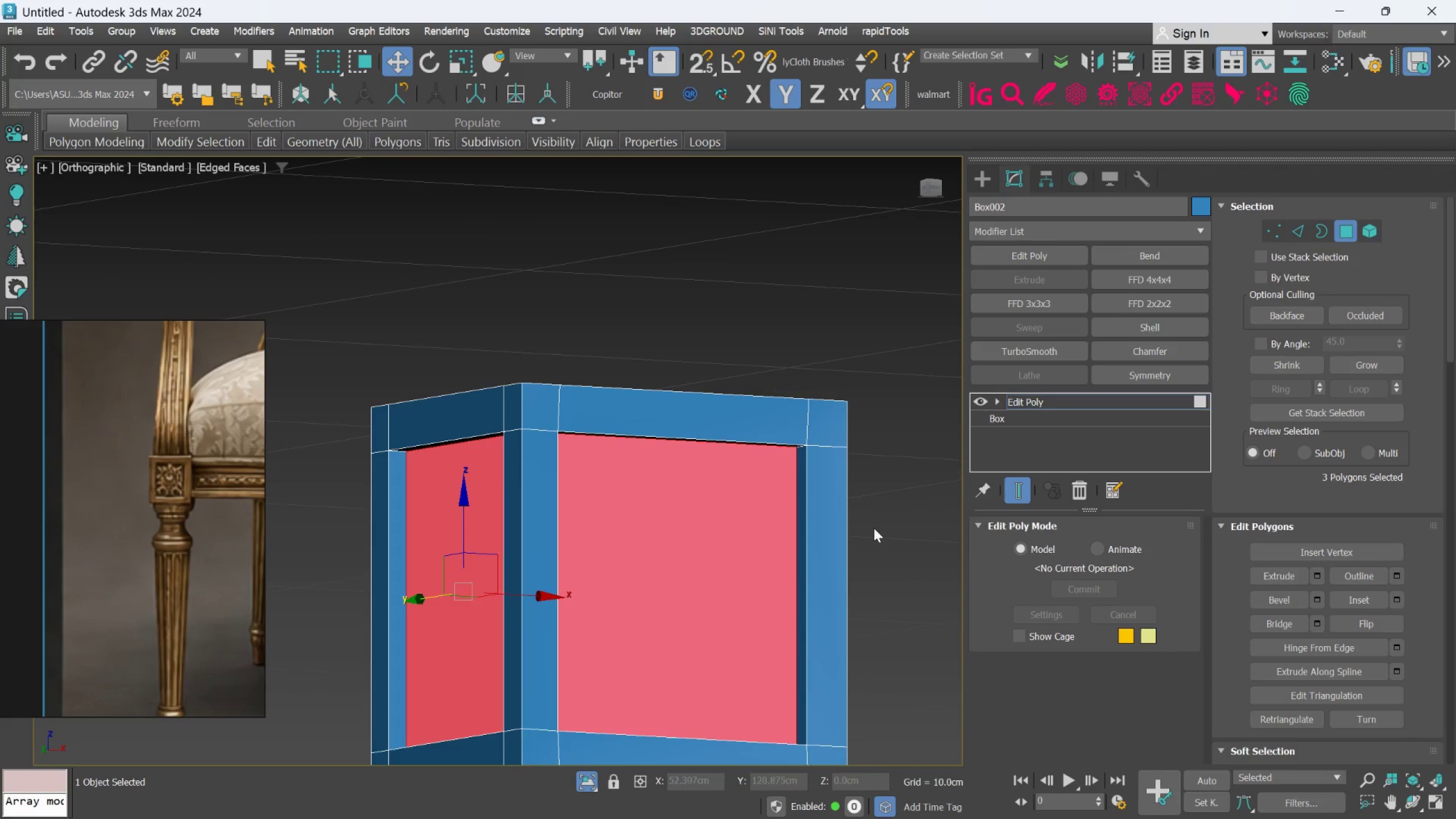 
scroll: coordinate [785, 589], scroll_direction: up, amount: 2.0
 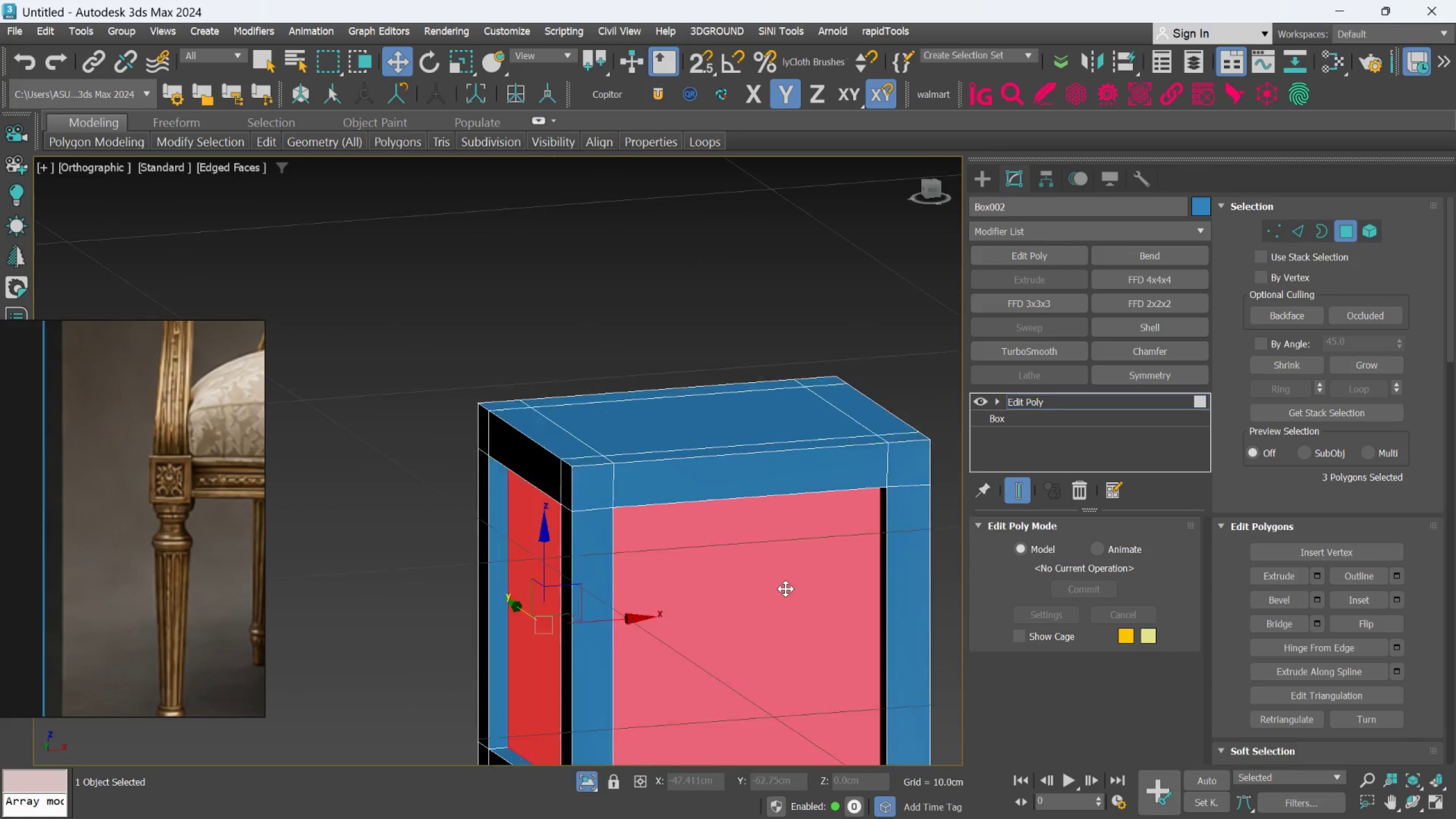 
left_click([892, 514])
 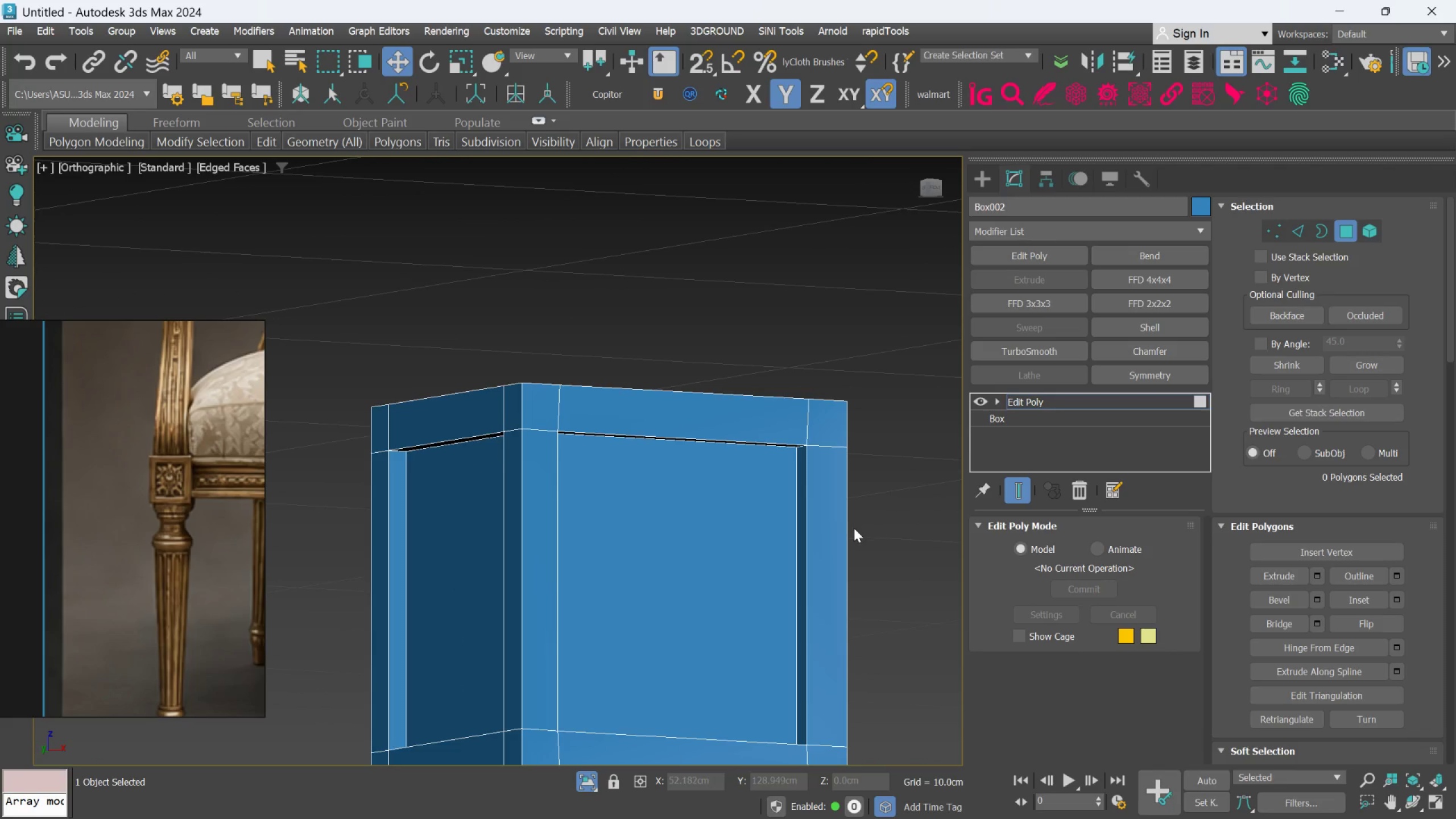 
hold_key(key=AltLeft, duration=0.48)
 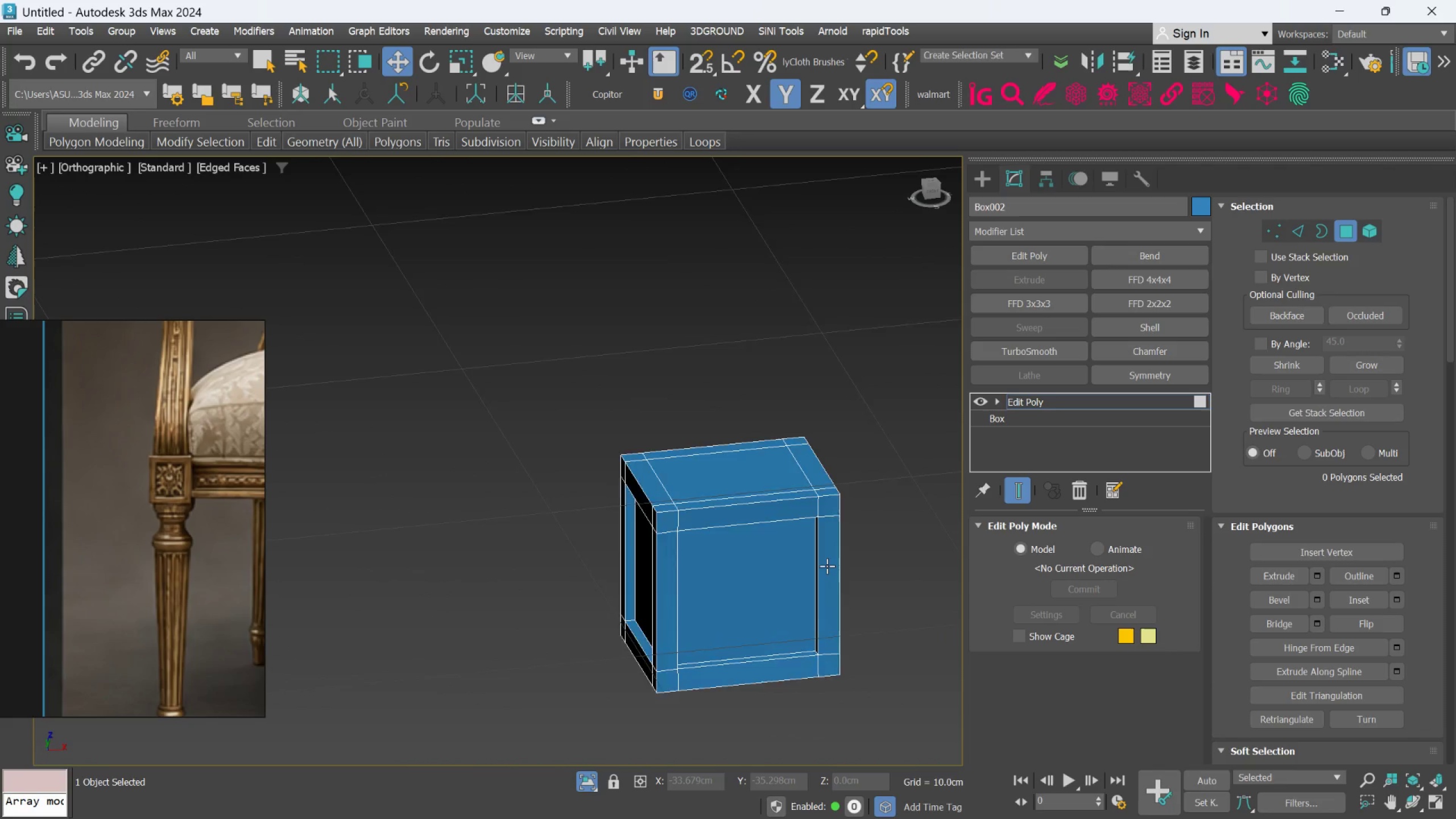 
scroll: coordinate [851, 530], scroll_direction: down, amount: 2.0
 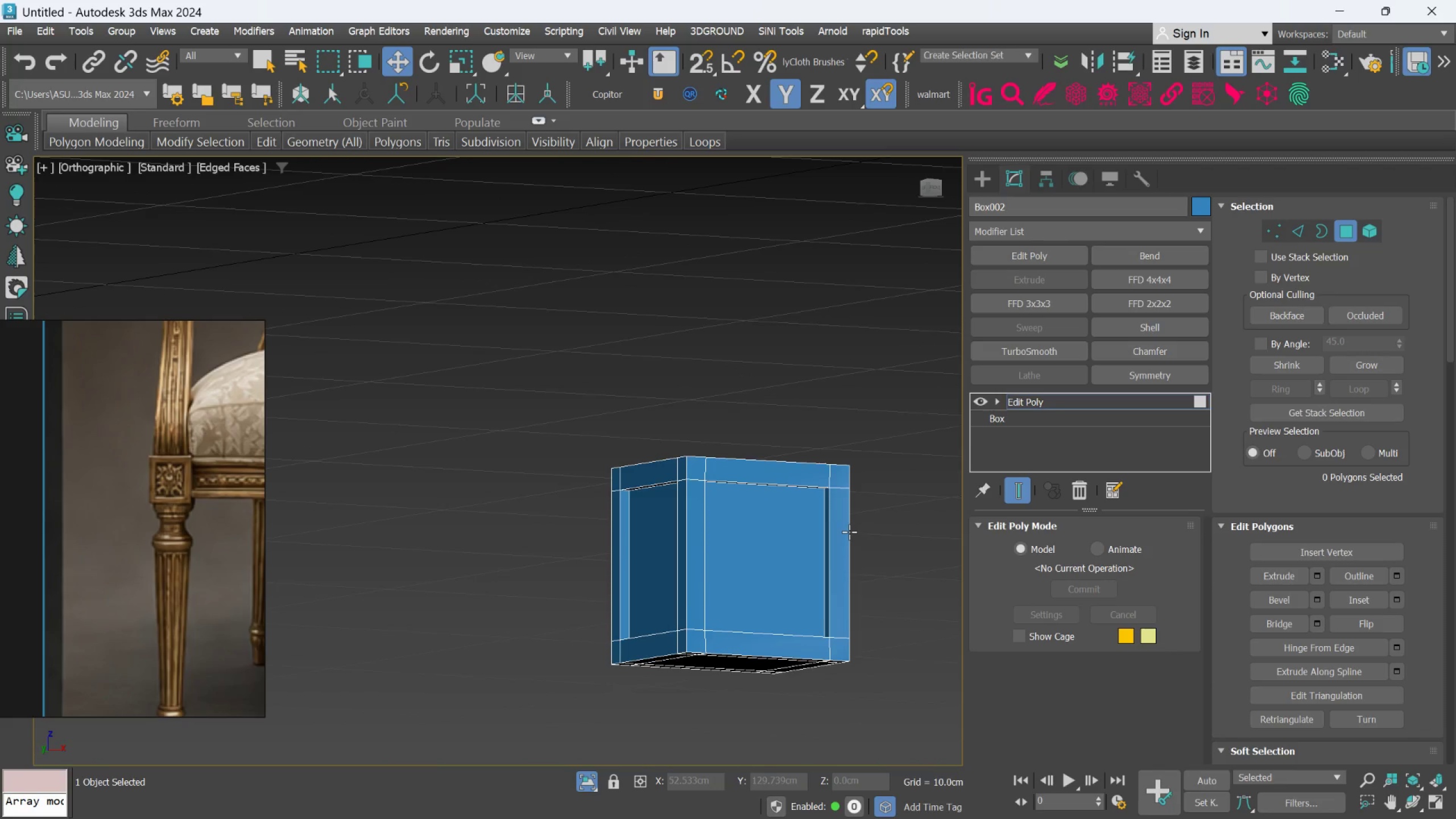 
scroll: coordinate [827, 566], scroll_direction: up, amount: 2.0
 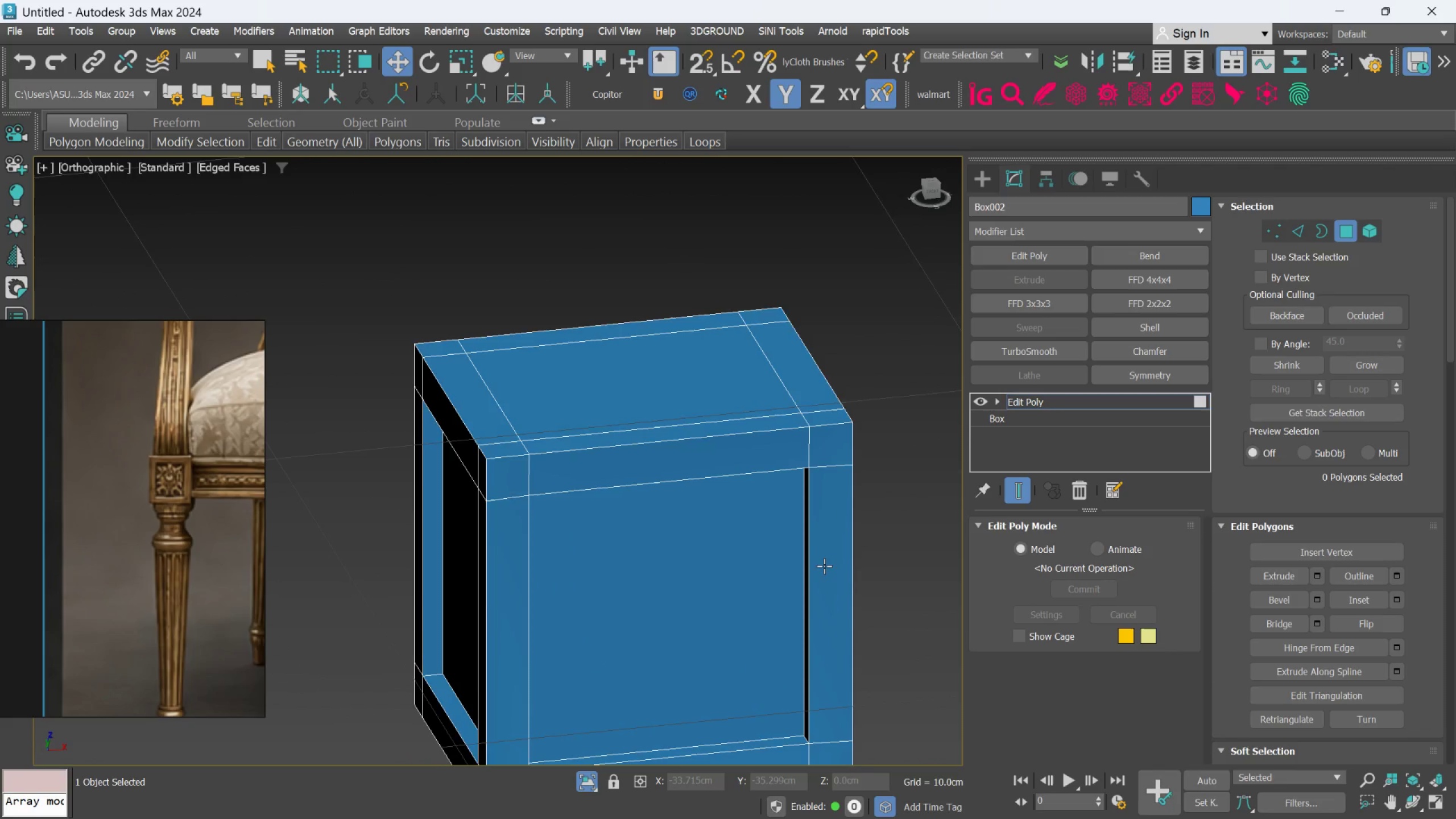 
hold_key(key=AltLeft, duration=0.66)
 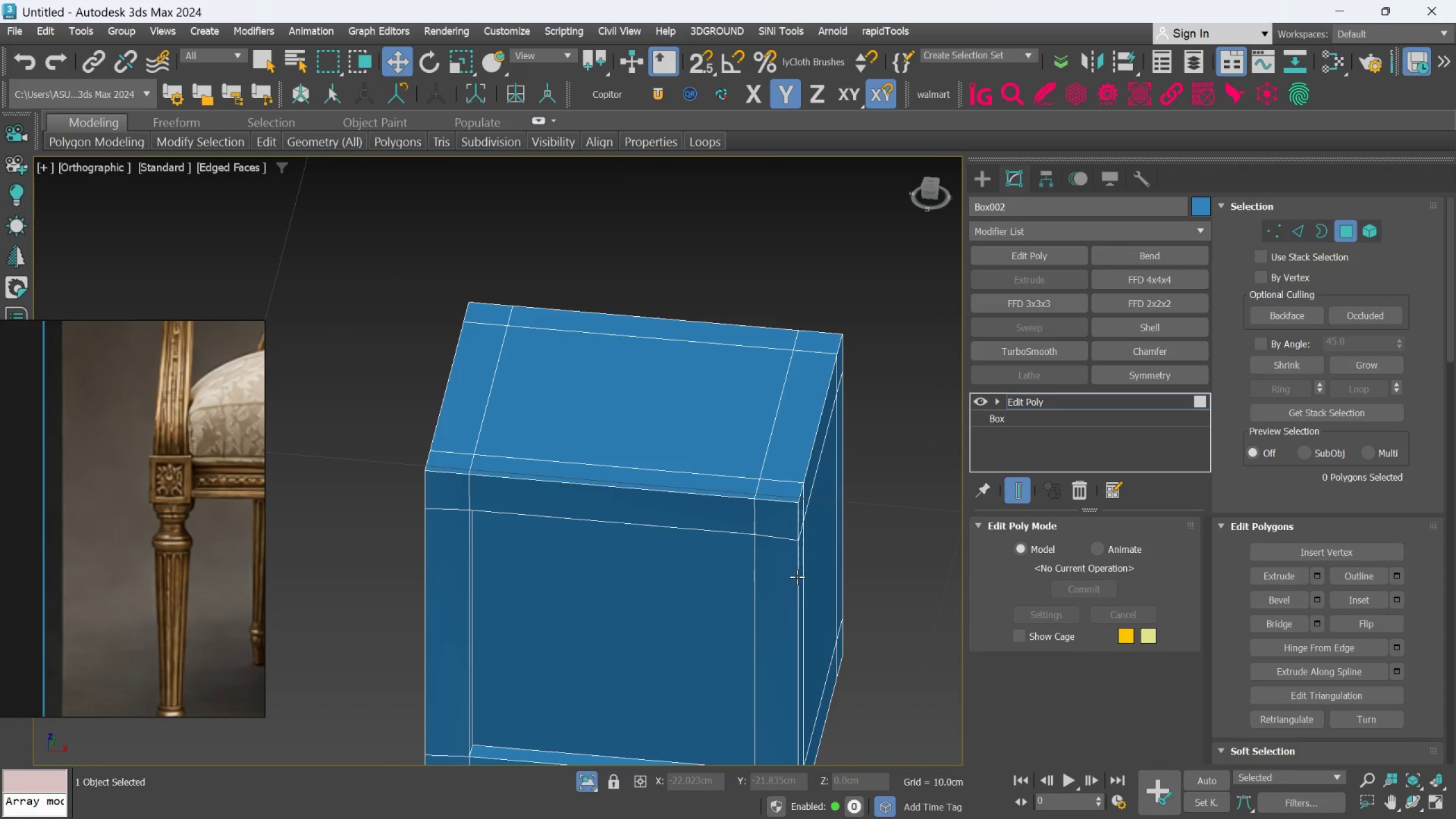 
hold_key(key=AltLeft, duration=1.02)
 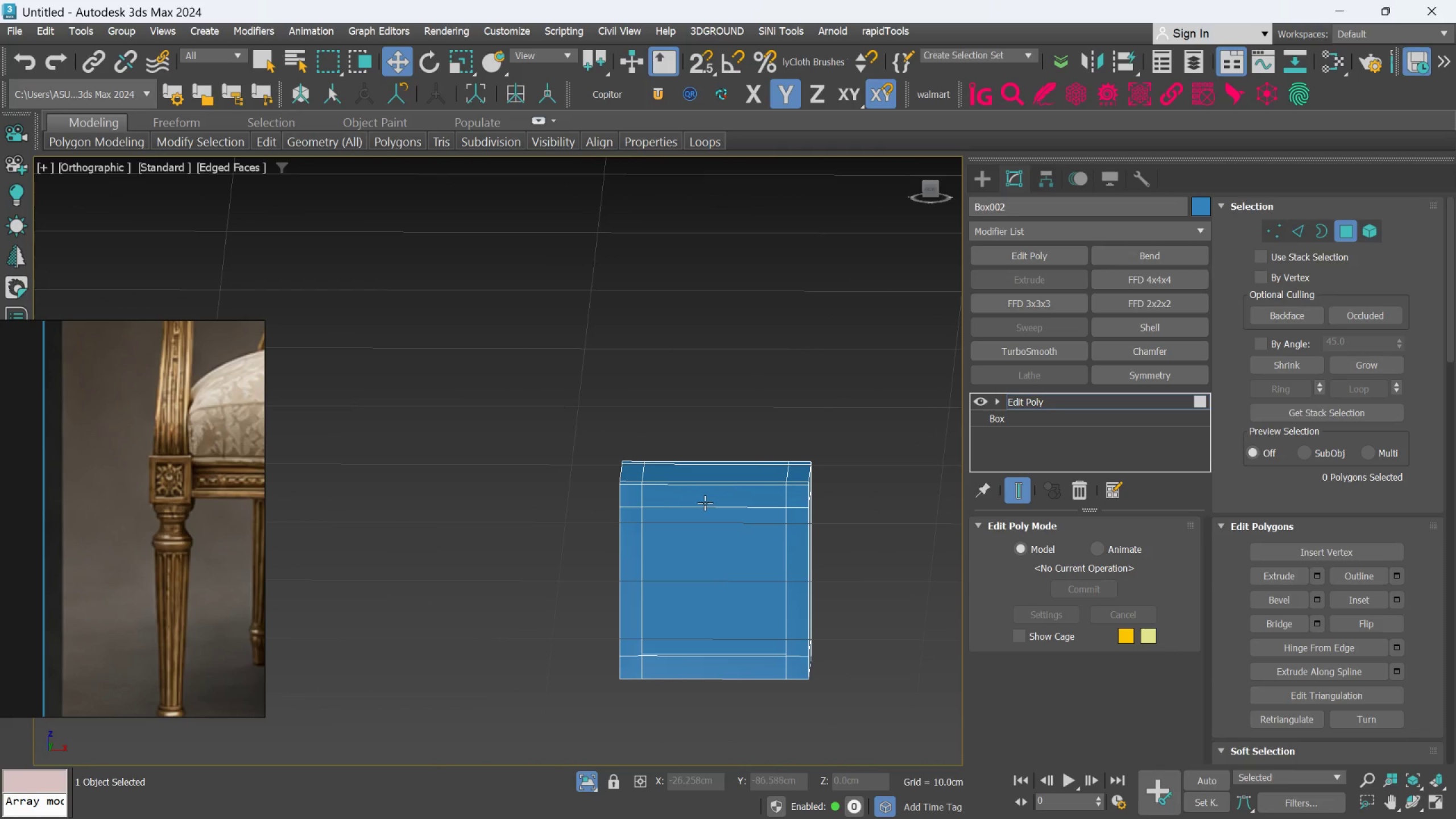 
scroll: coordinate [797, 577], scroll_direction: down, amount: 2.0
 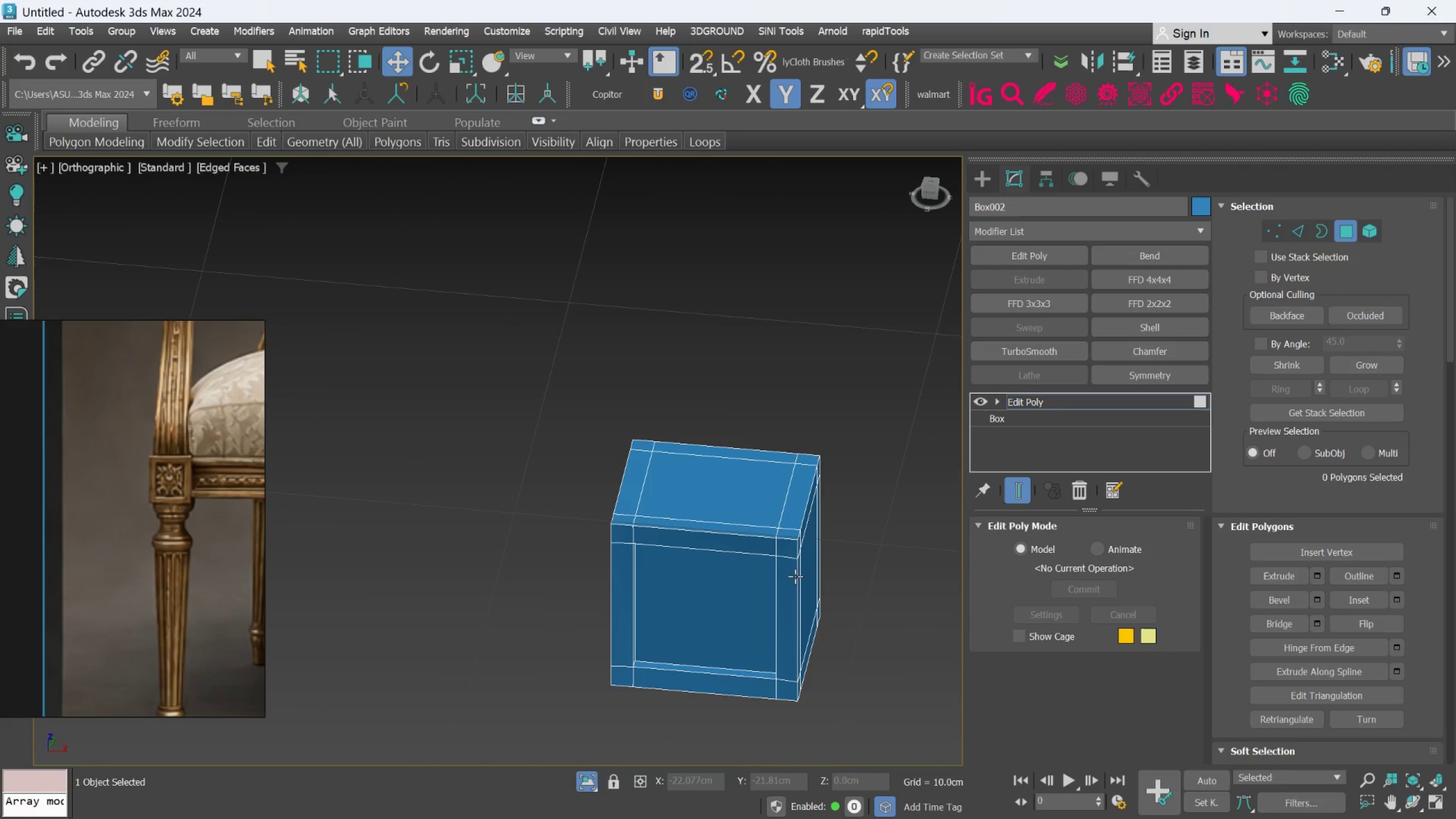 
hold_key(key=AltLeft, duration=0.81)
 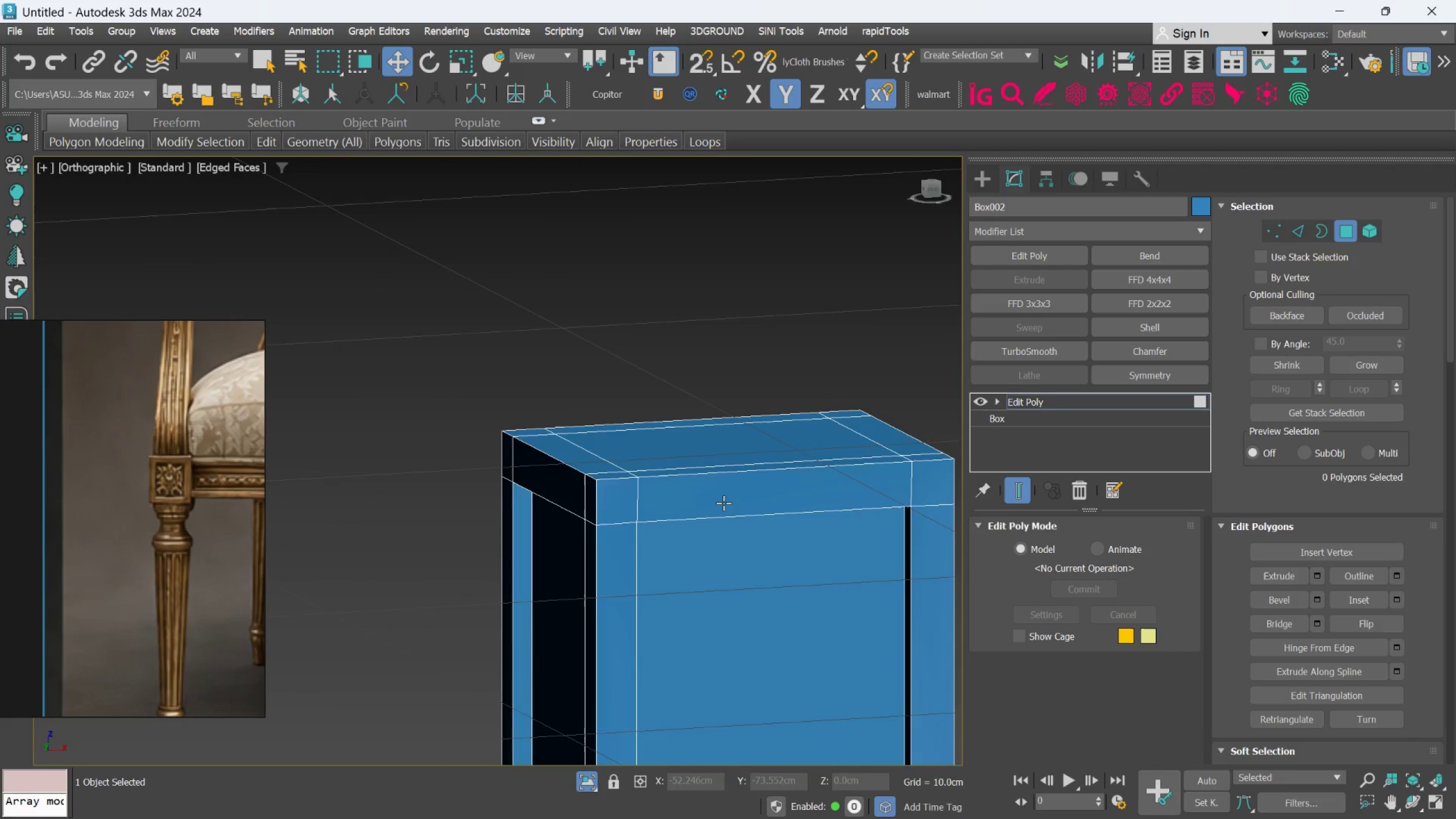 
scroll: coordinate [702, 502], scroll_direction: up, amount: 2.0
 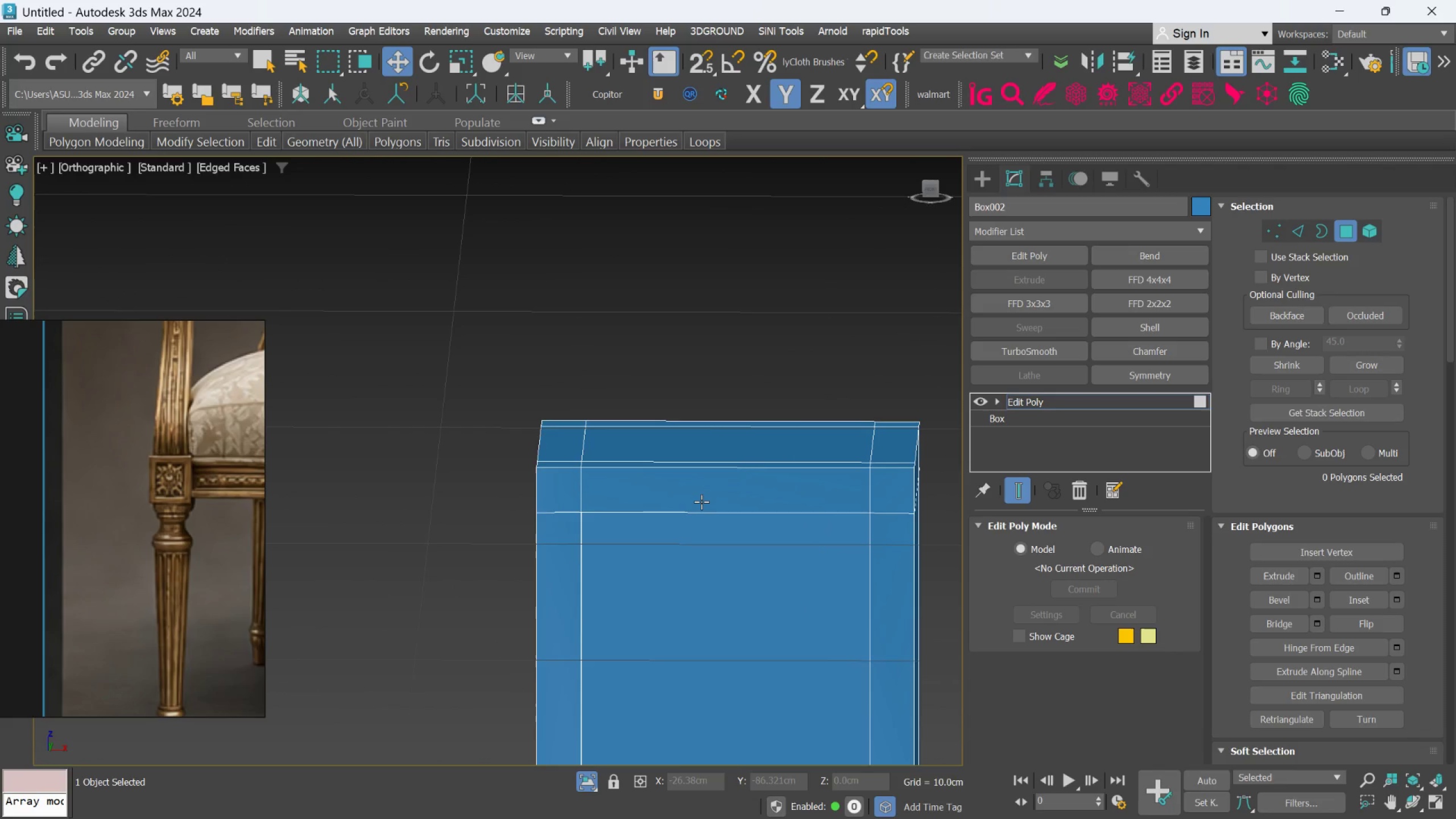 
hold_key(key=AltLeft, duration=0.7)
 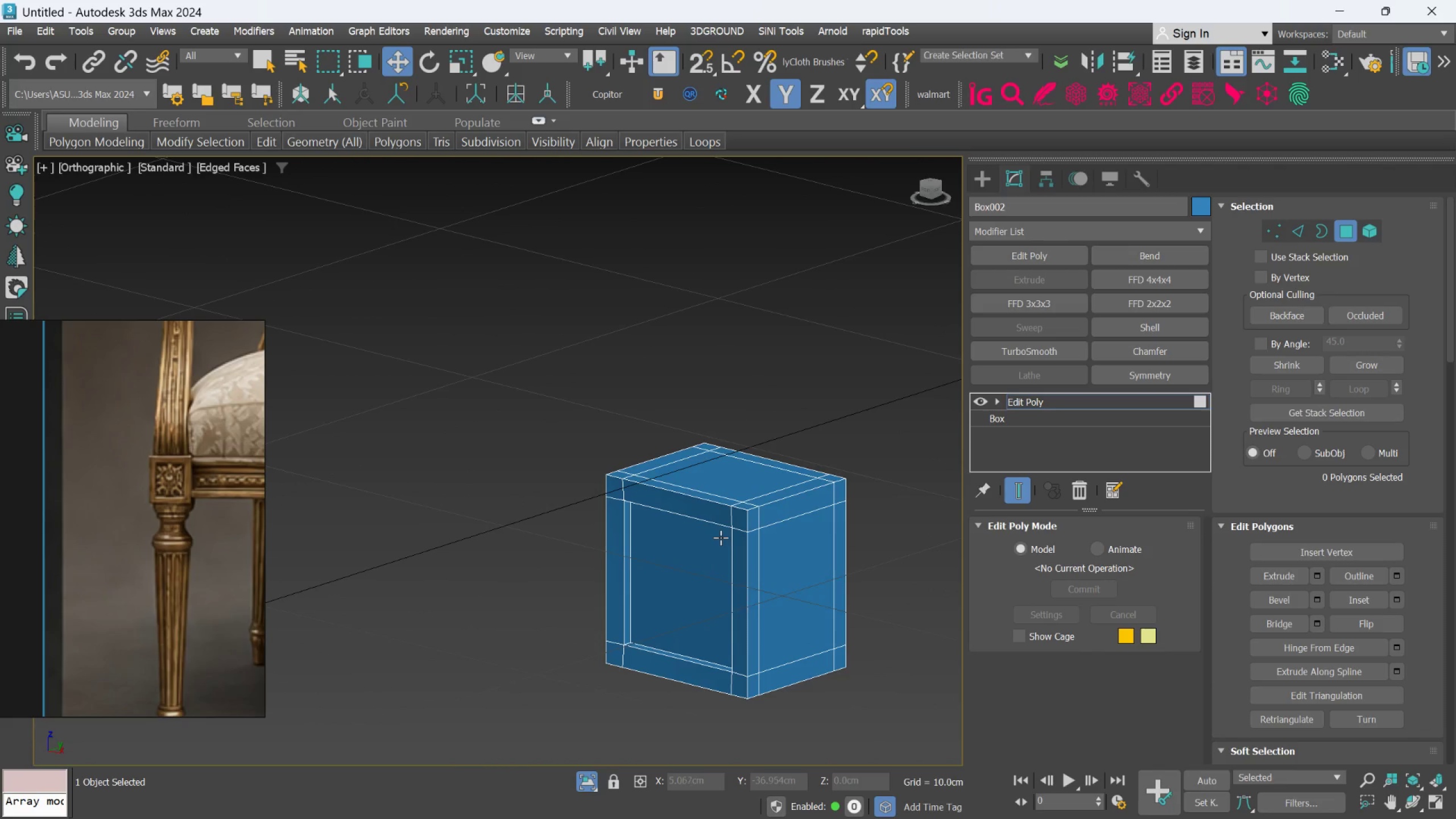 
scroll: coordinate [723, 503], scroll_direction: down, amount: 2.0
 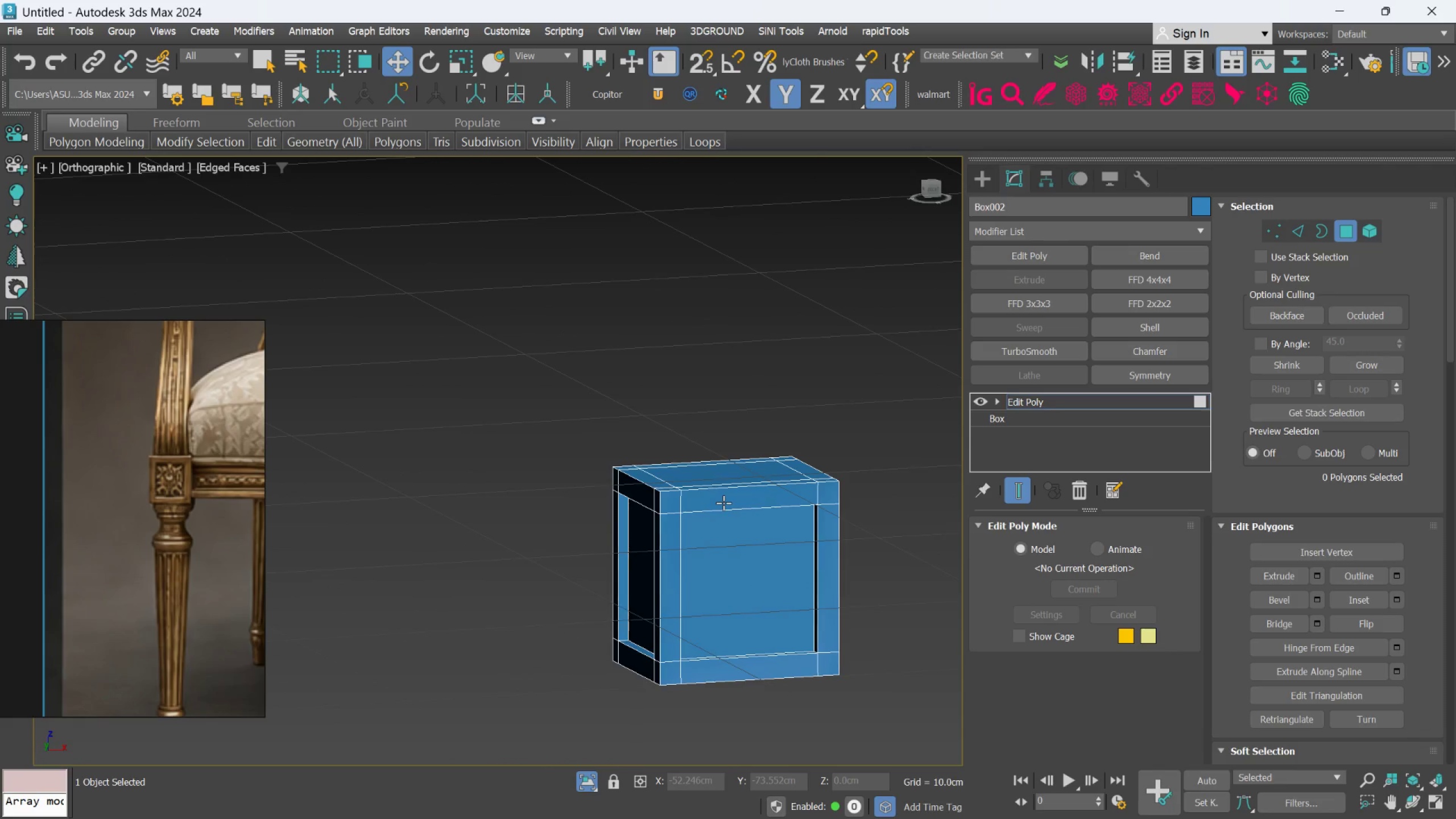 
scroll: coordinate [721, 537], scroll_direction: up, amount: 2.0
 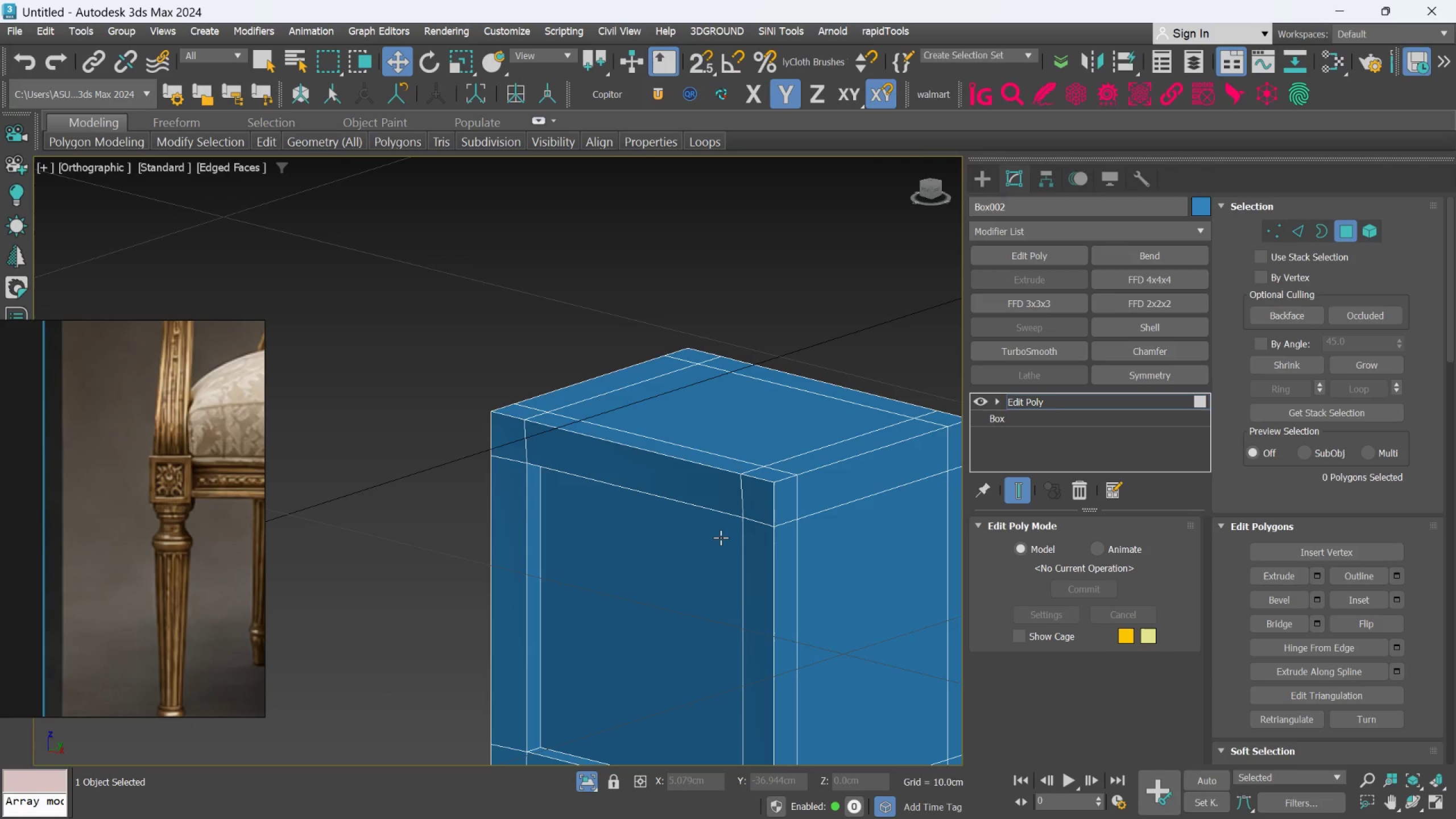 
hold_key(key=AltLeft, duration=0.73)
 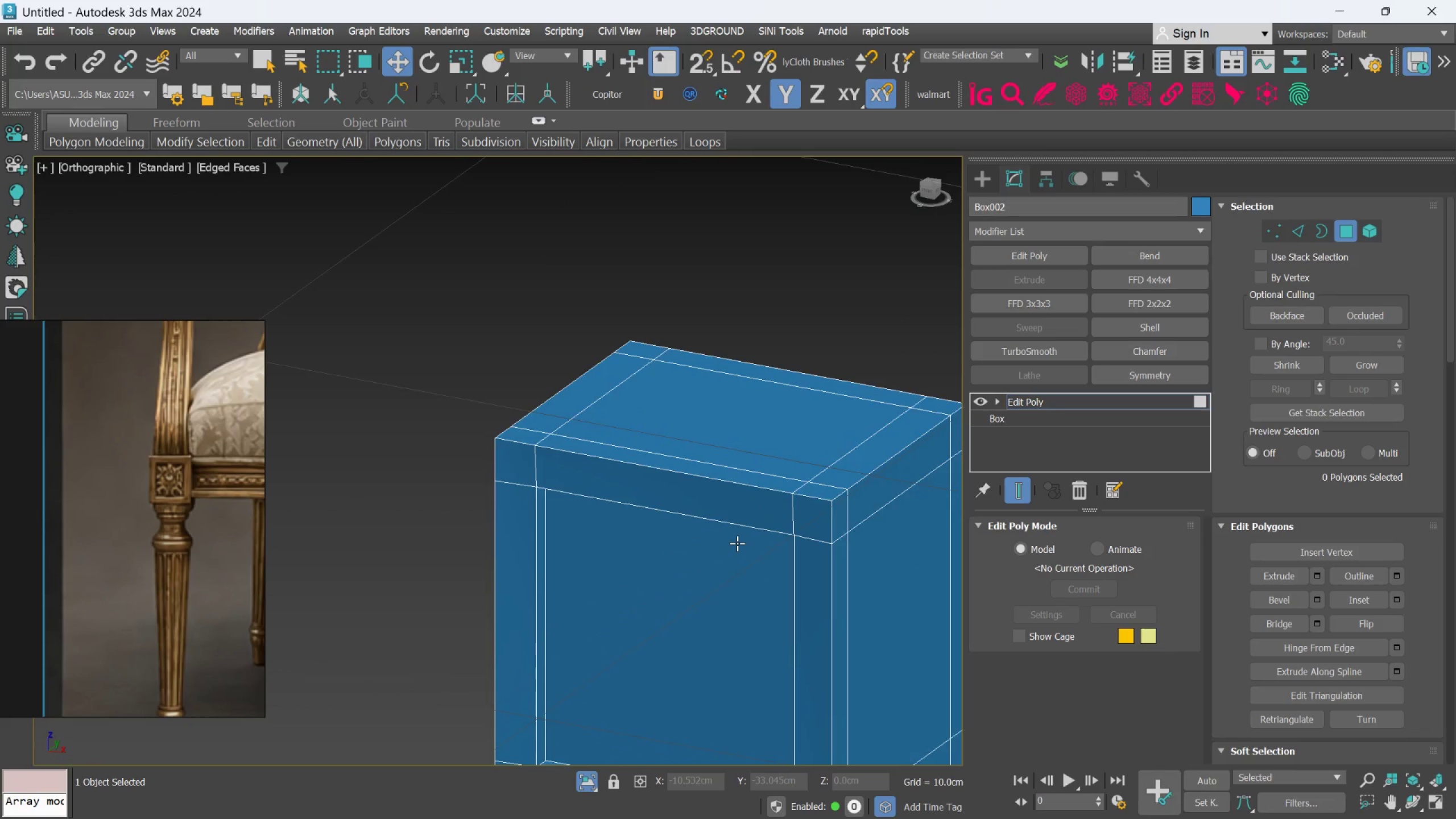 
key(Alt+AltLeft)
 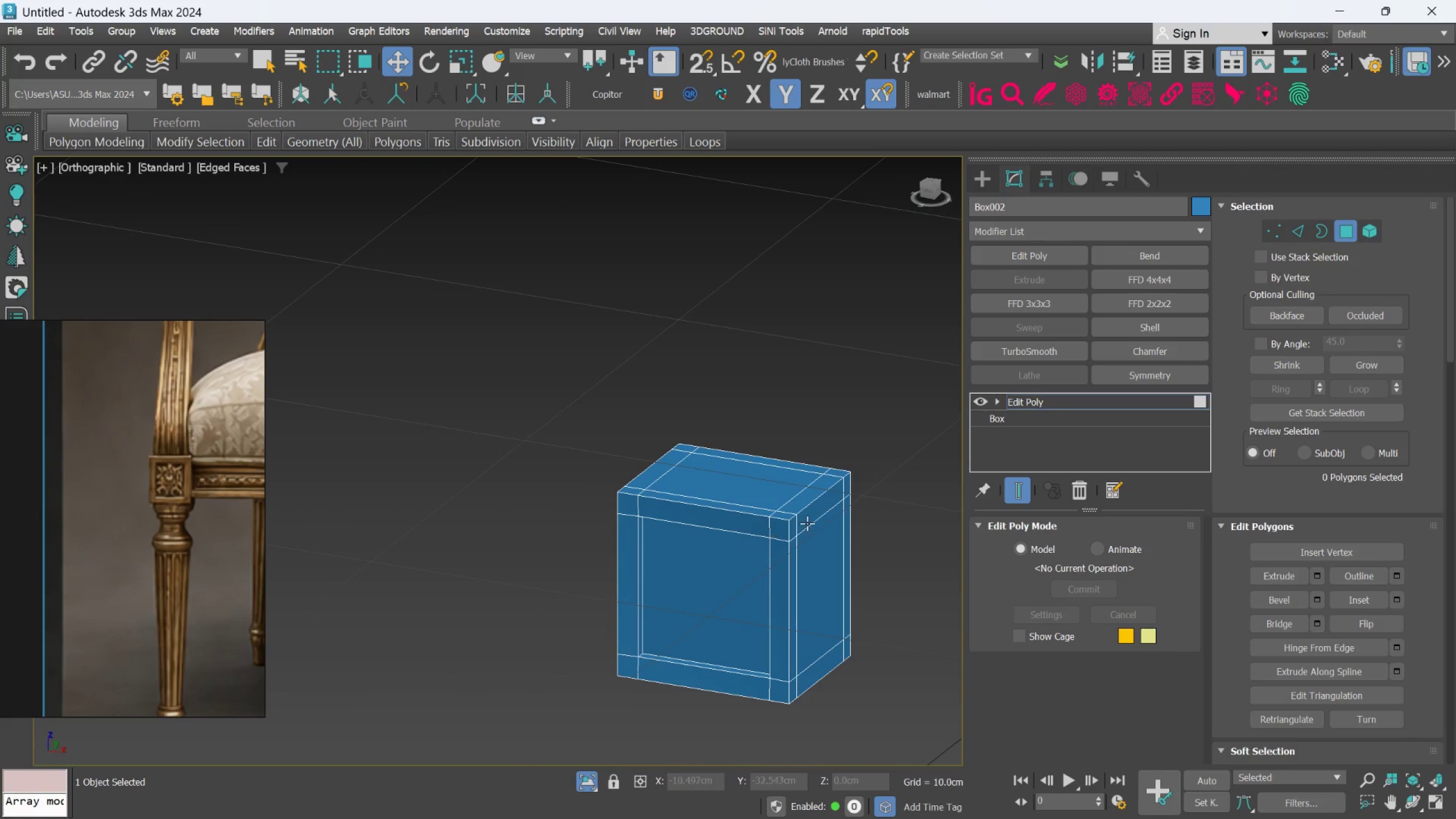 
scroll: coordinate [737, 543], scroll_direction: down, amount: 2.0
 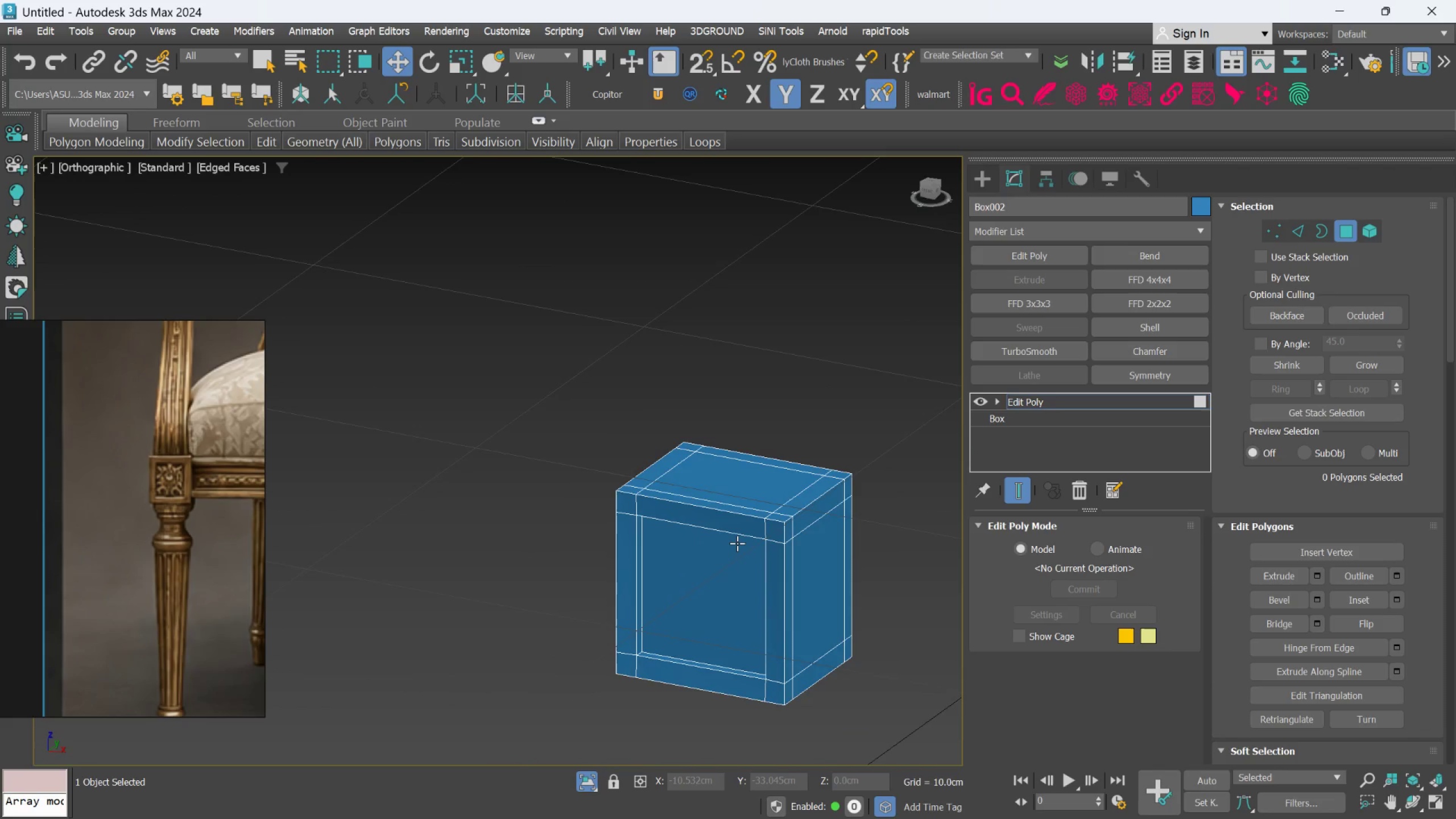 
scroll: coordinate [804, 522], scroll_direction: up, amount: 3.0
 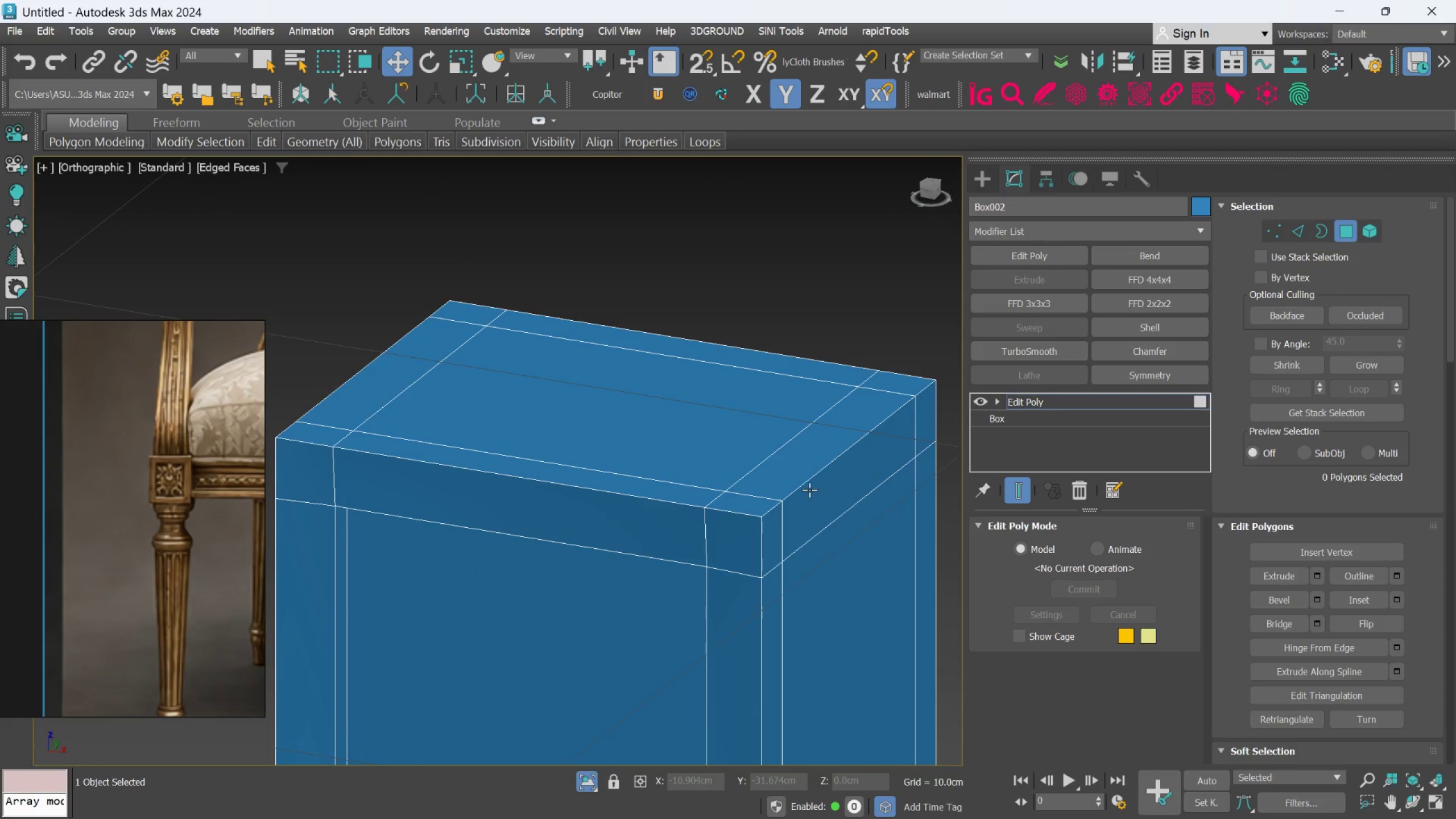 
left_click([810, 478])
 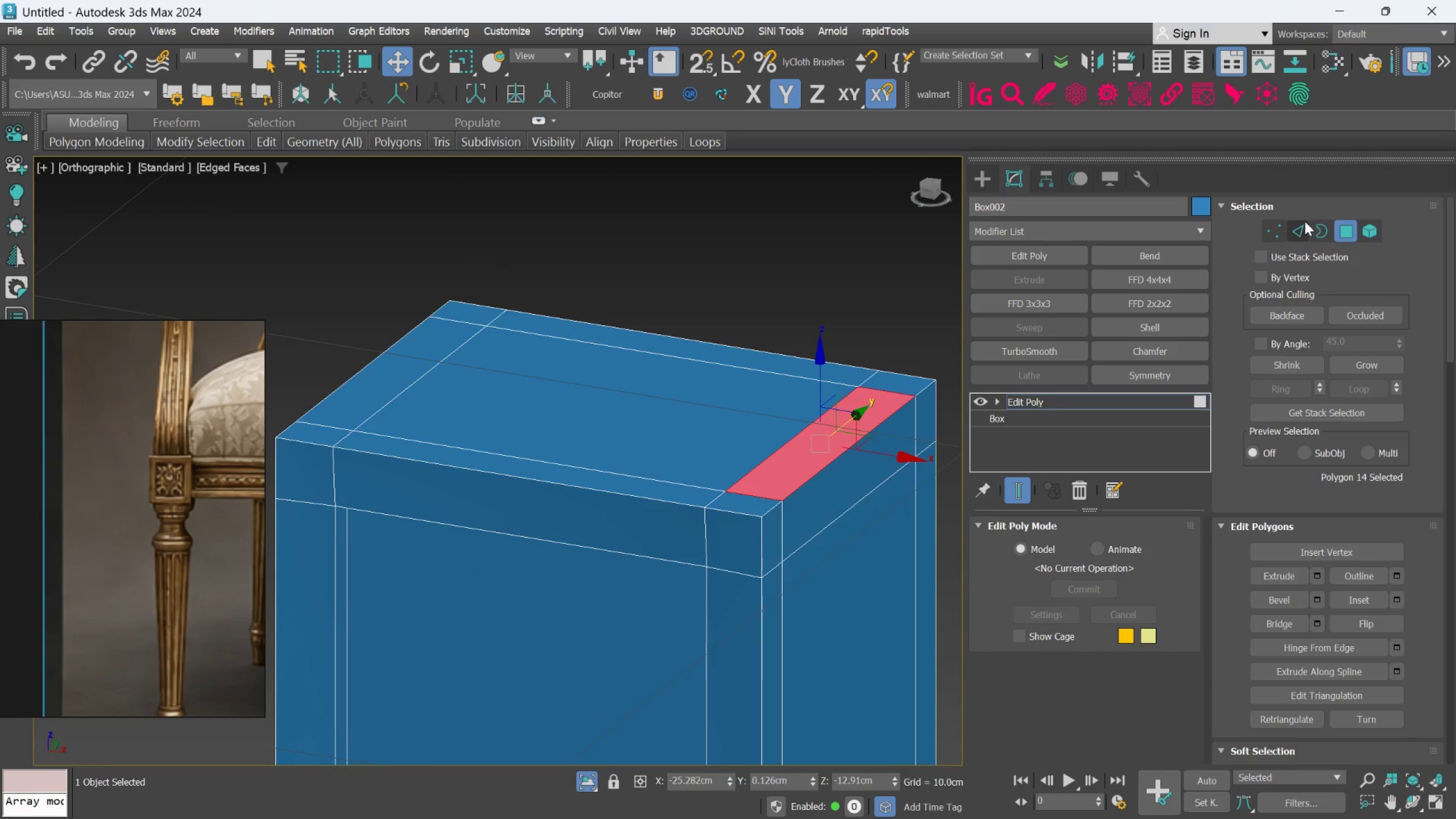 
left_click([1306, 221])
 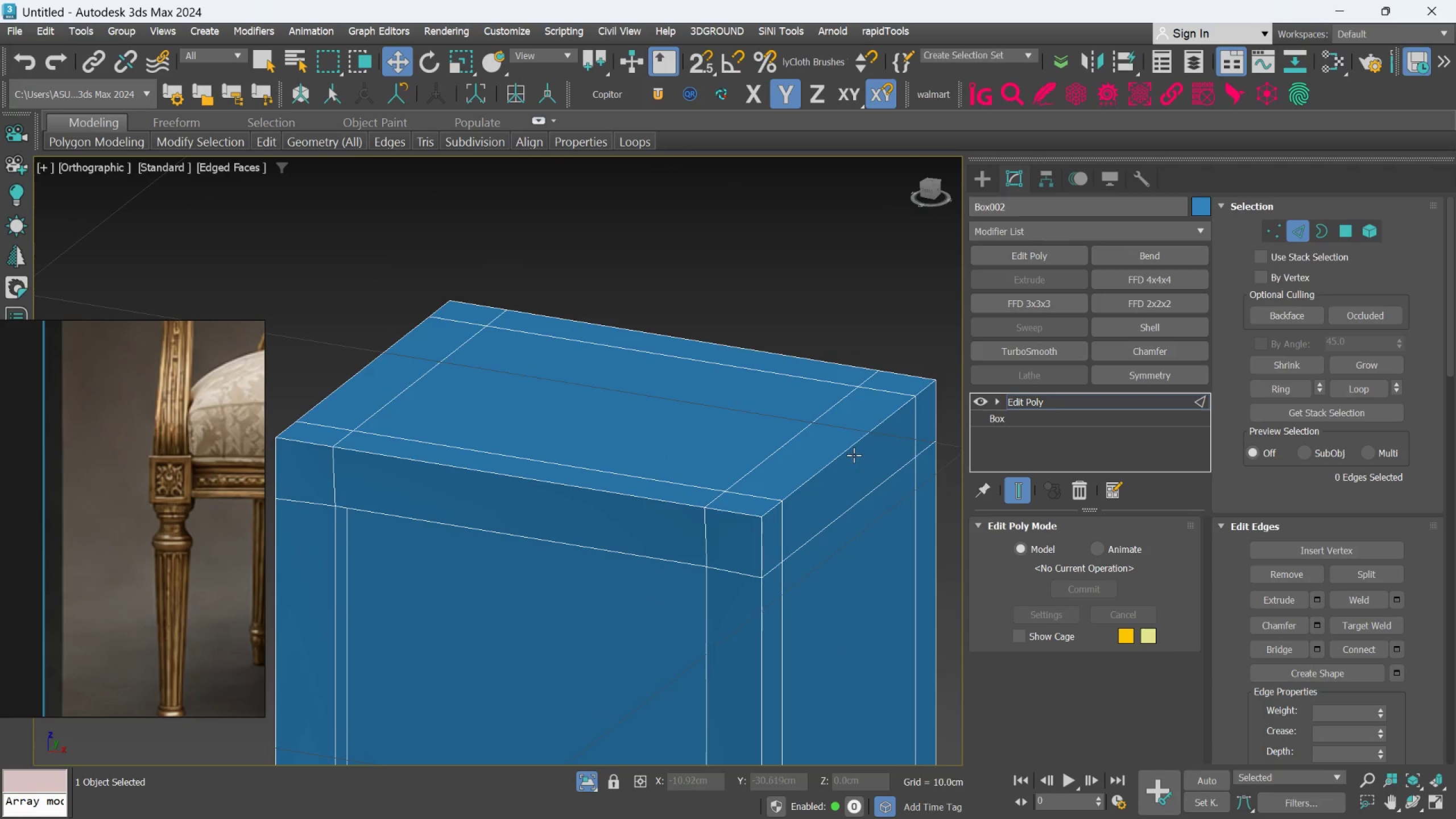 
left_click([845, 454])
 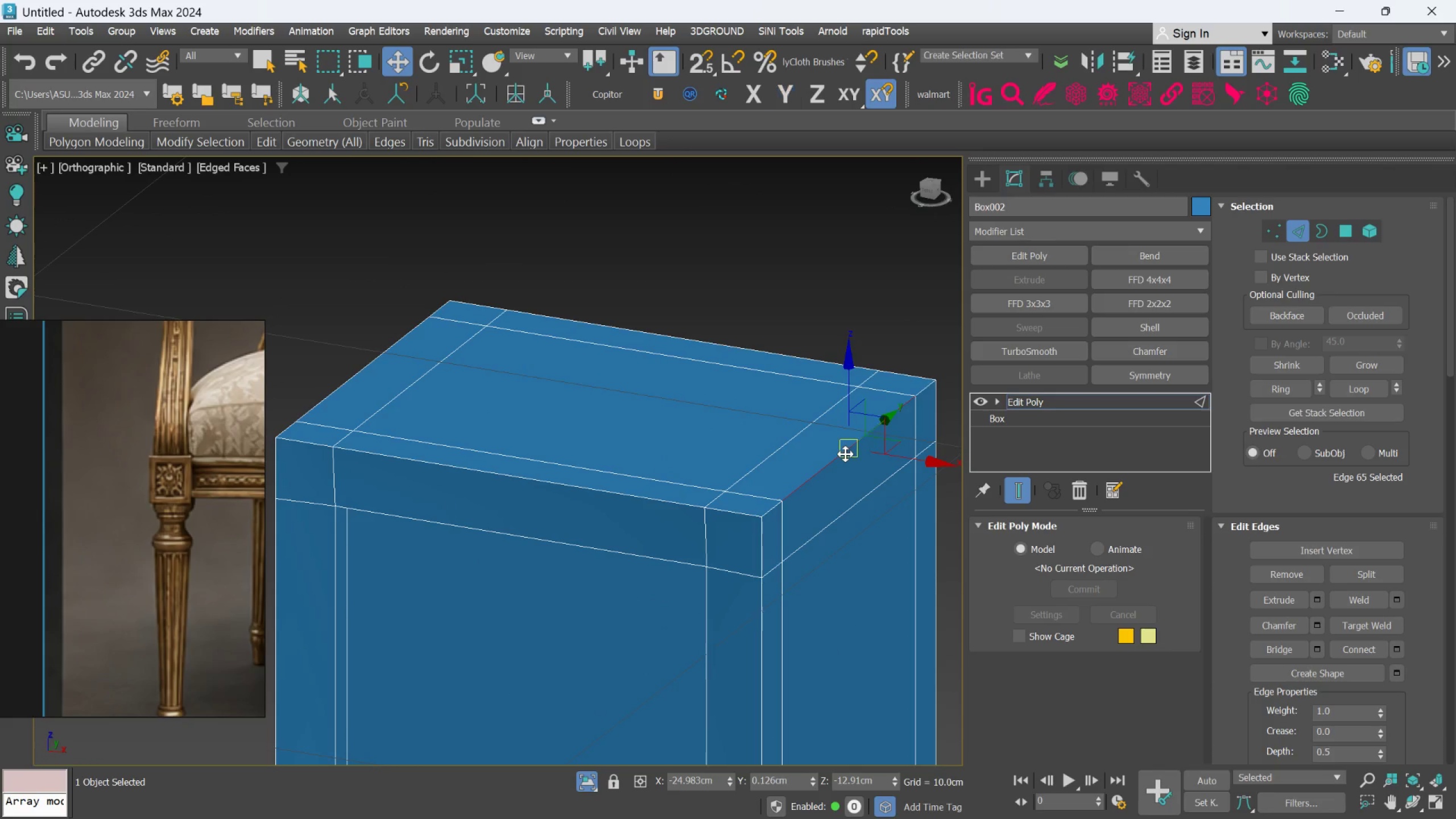 
double_click([845, 454])
 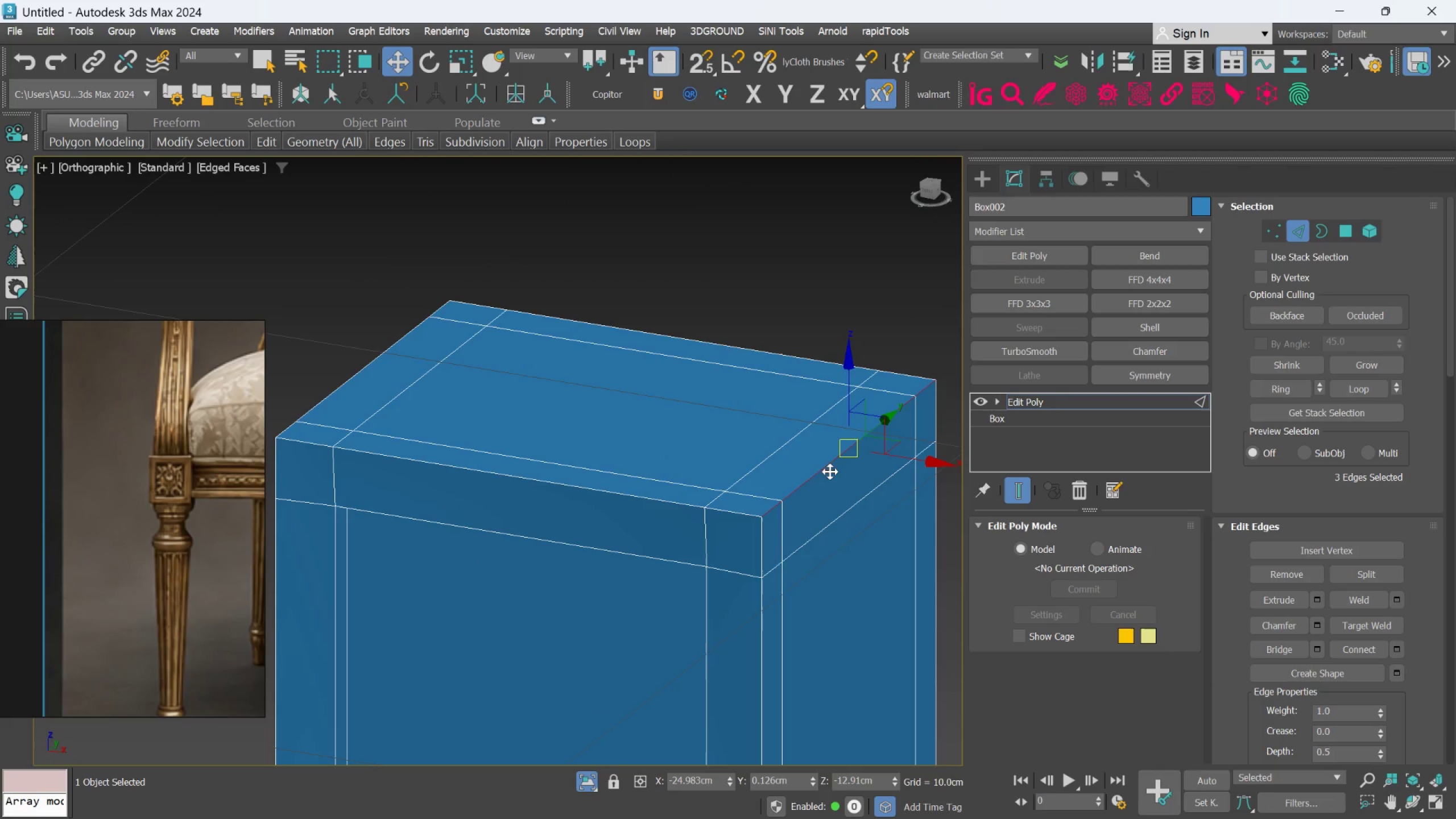 
hold_key(key=ControlLeft, duration=1.51)
left_click([766, 548])
 